 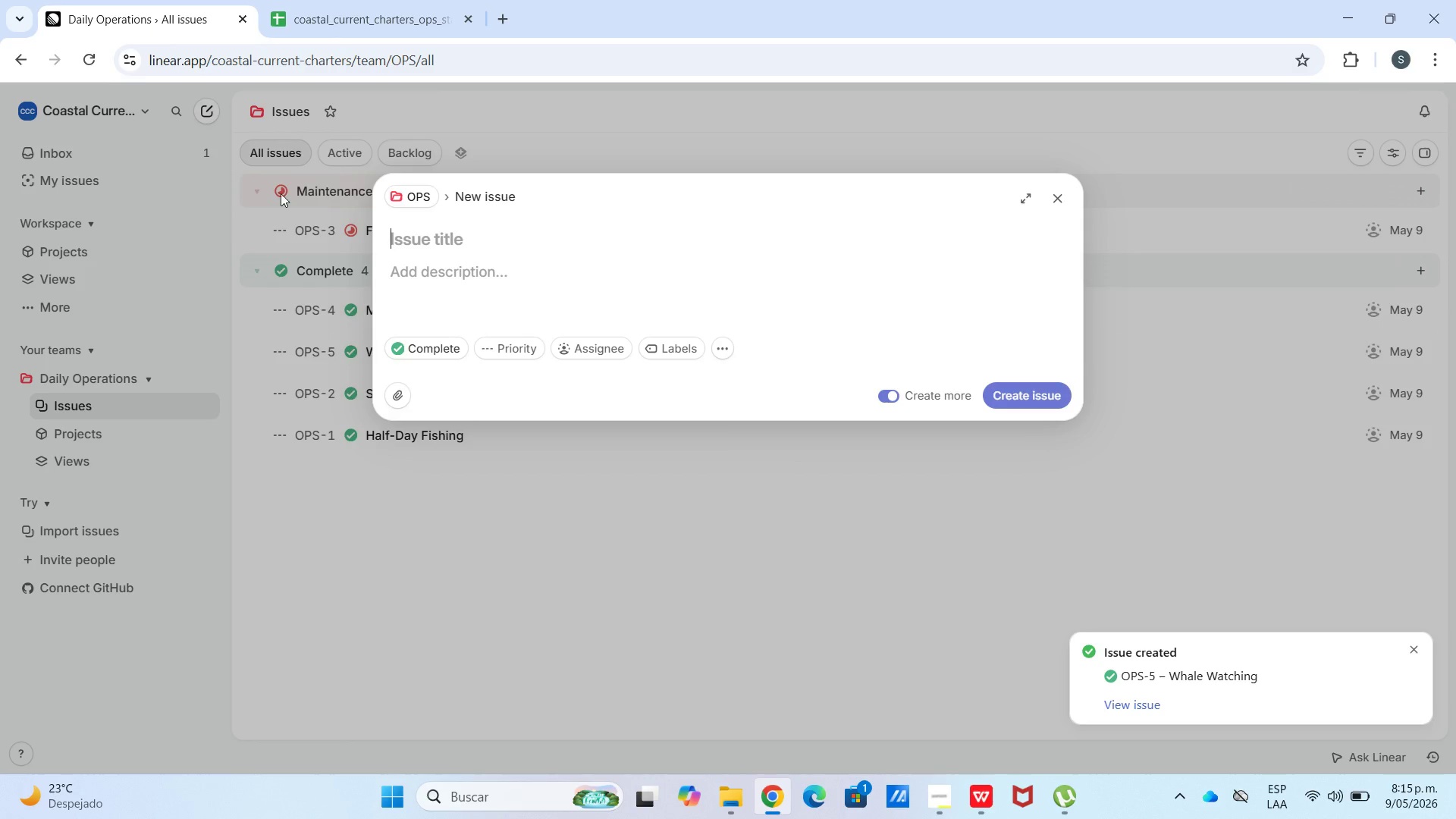 
key(Control+V)
 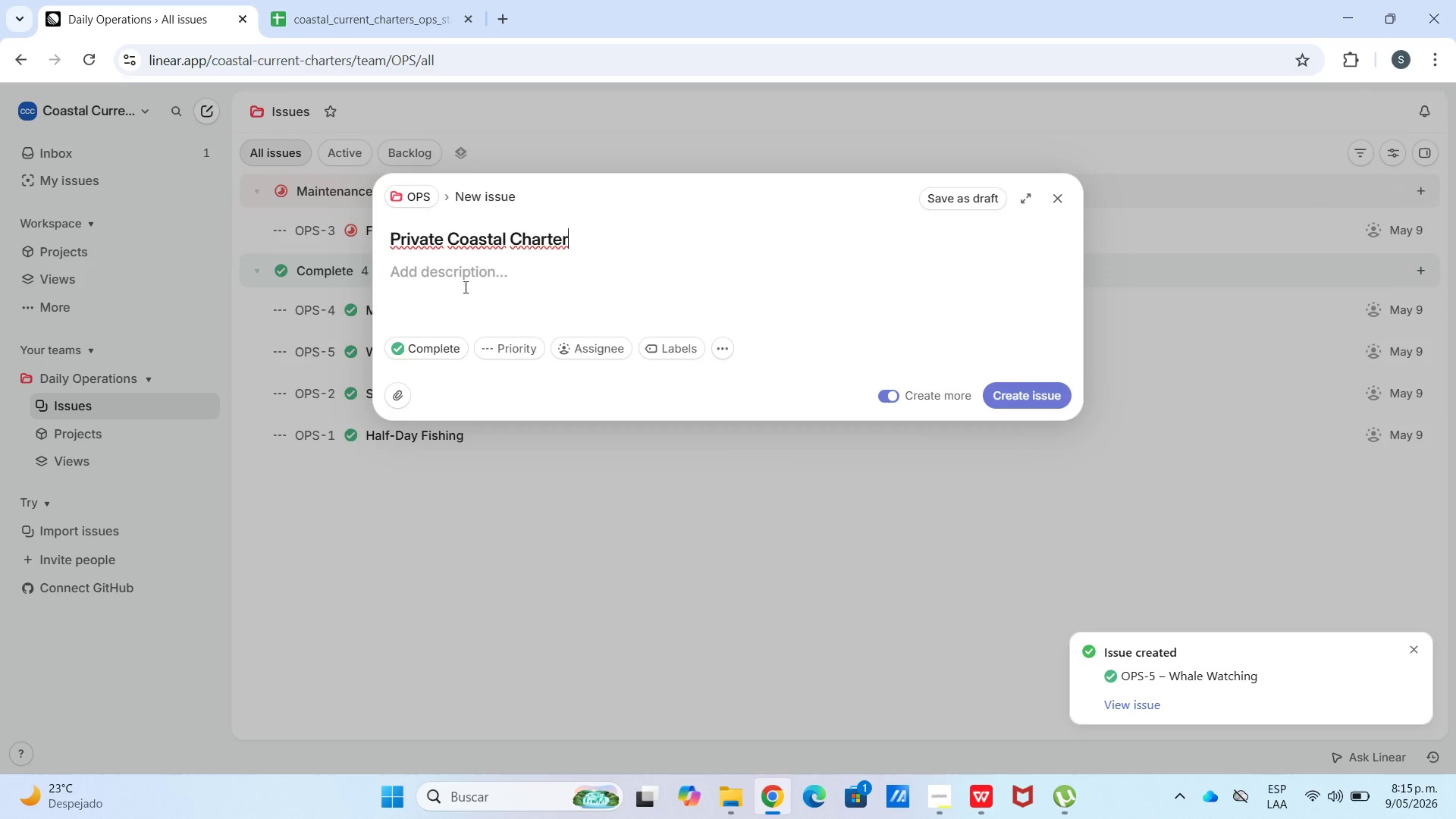 
left_click([464, 287])
 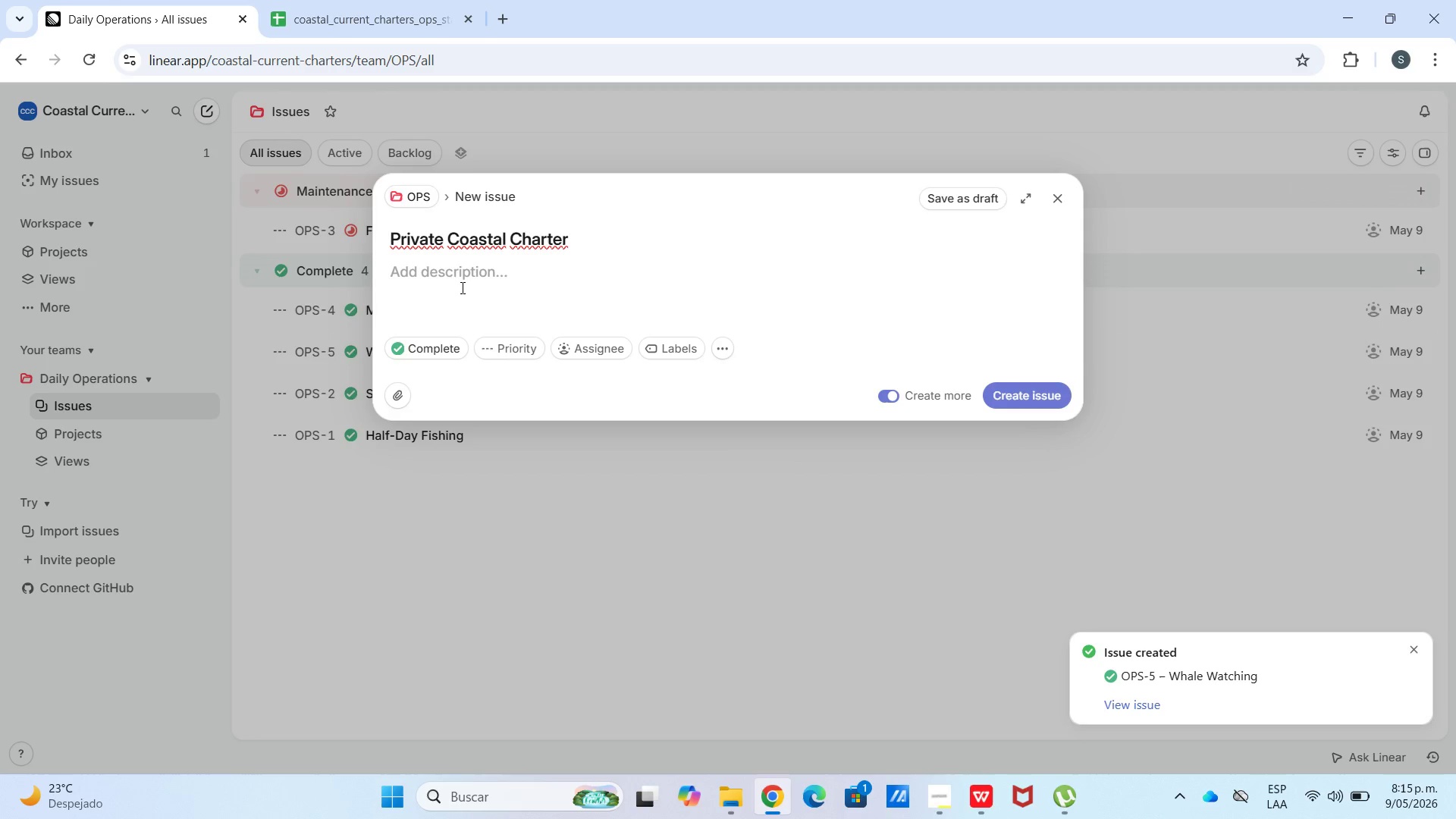 
key(Meta+V)
 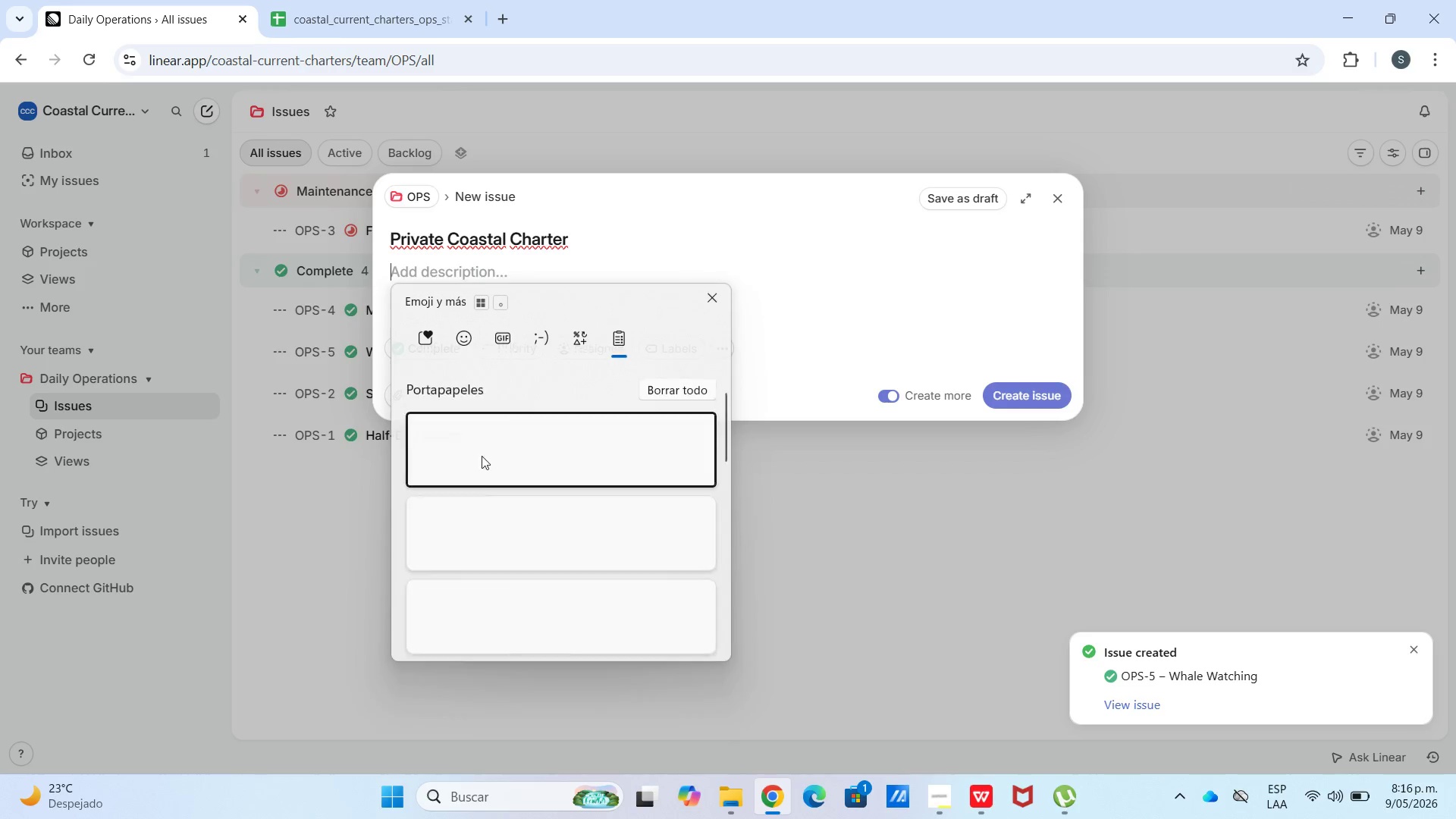 
left_click([536, 613])
 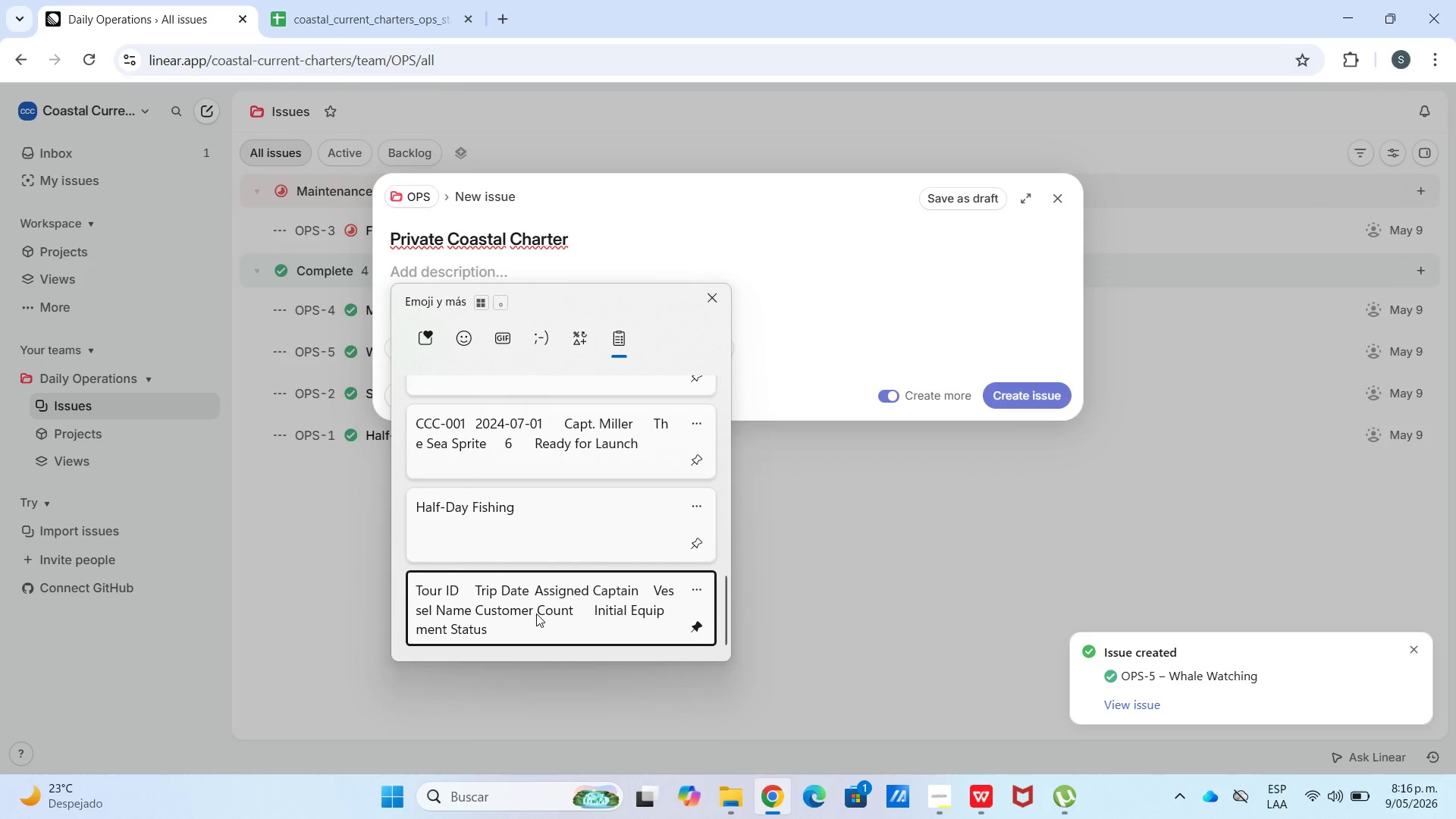 
scroll: coordinate [494, 576], scroll_direction: down, amount: 26.0
 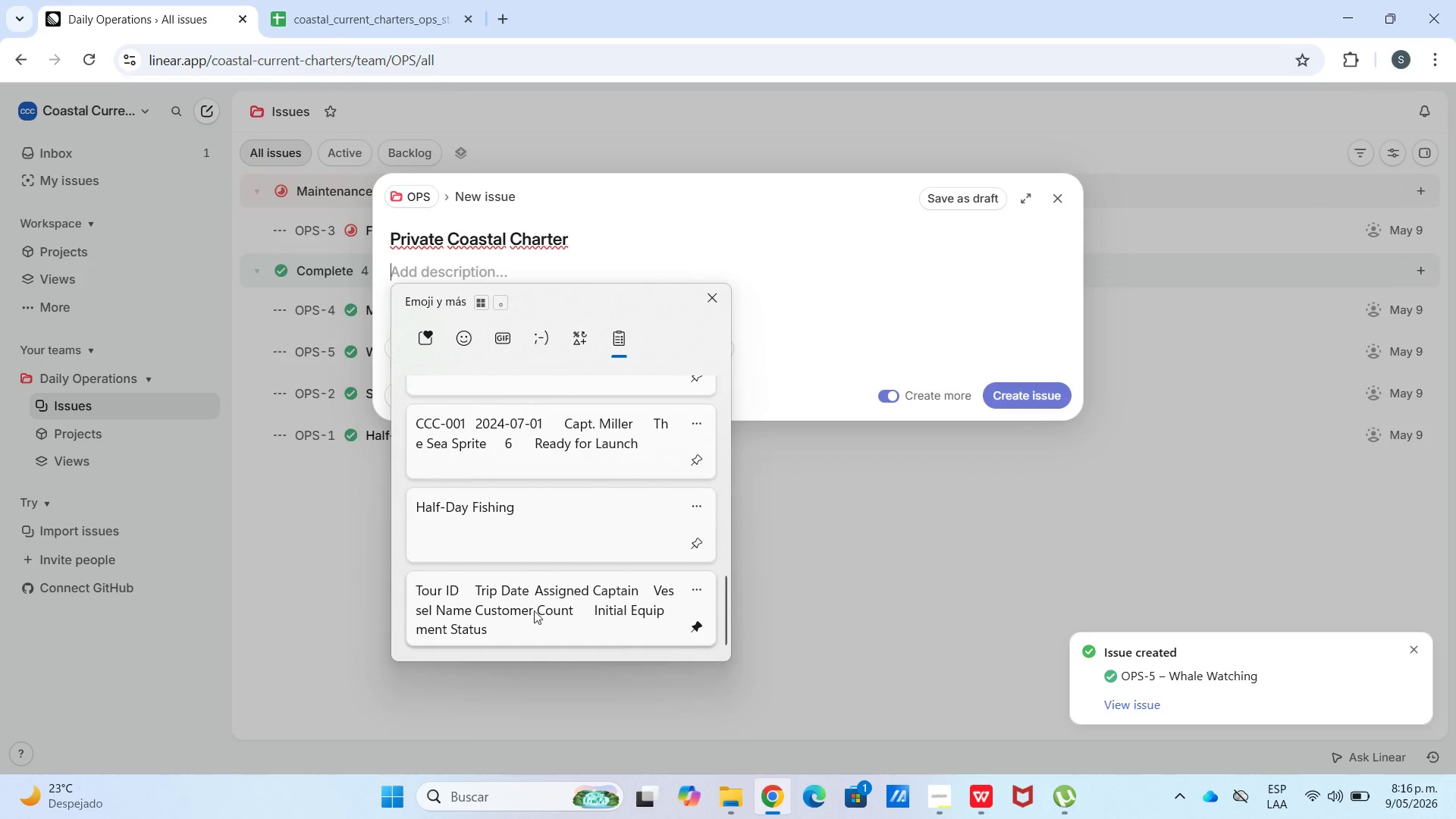 
key(Control+ControlLeft)
 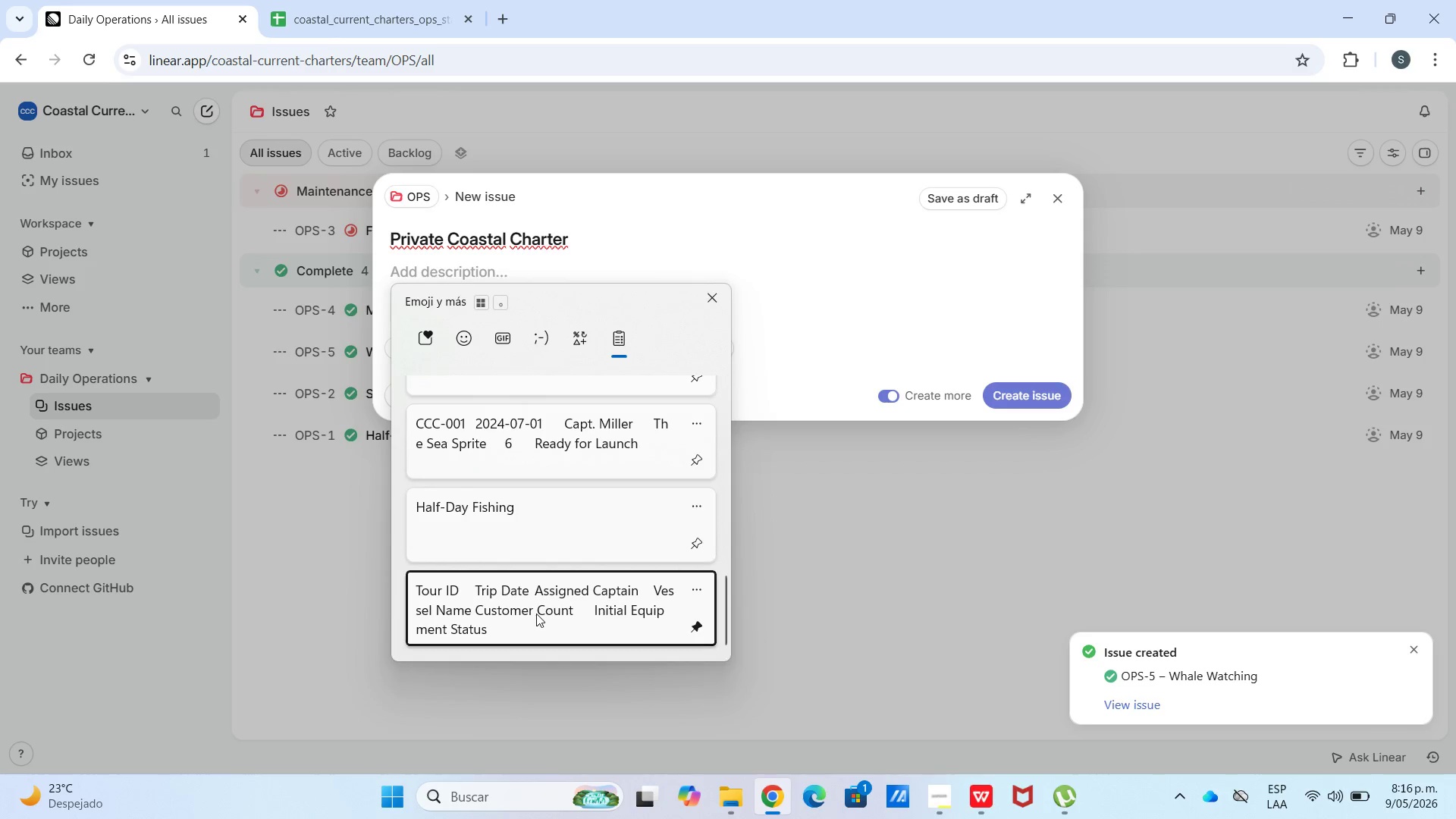 
key(Control+V)
 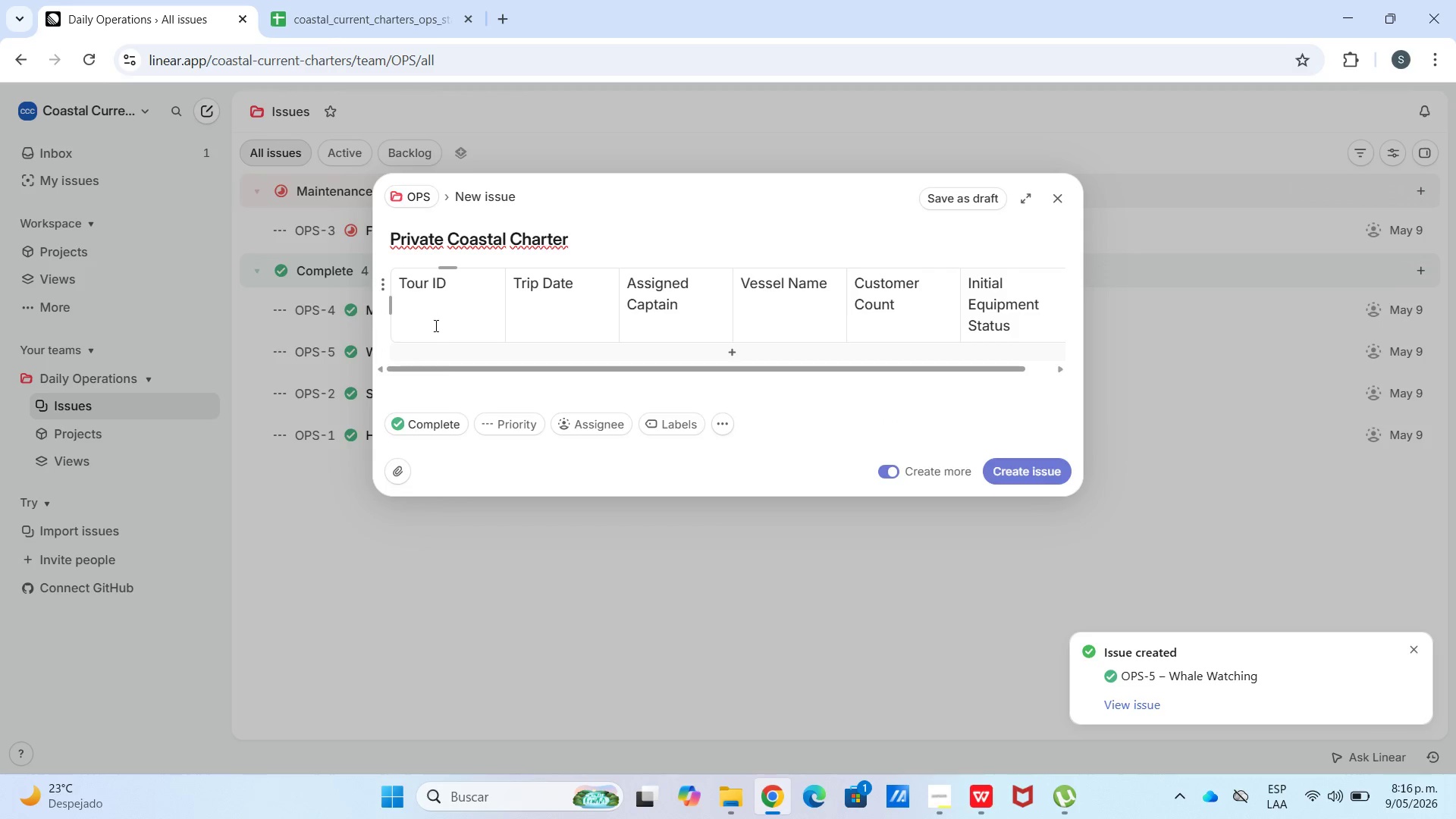 
left_click([447, 355])
 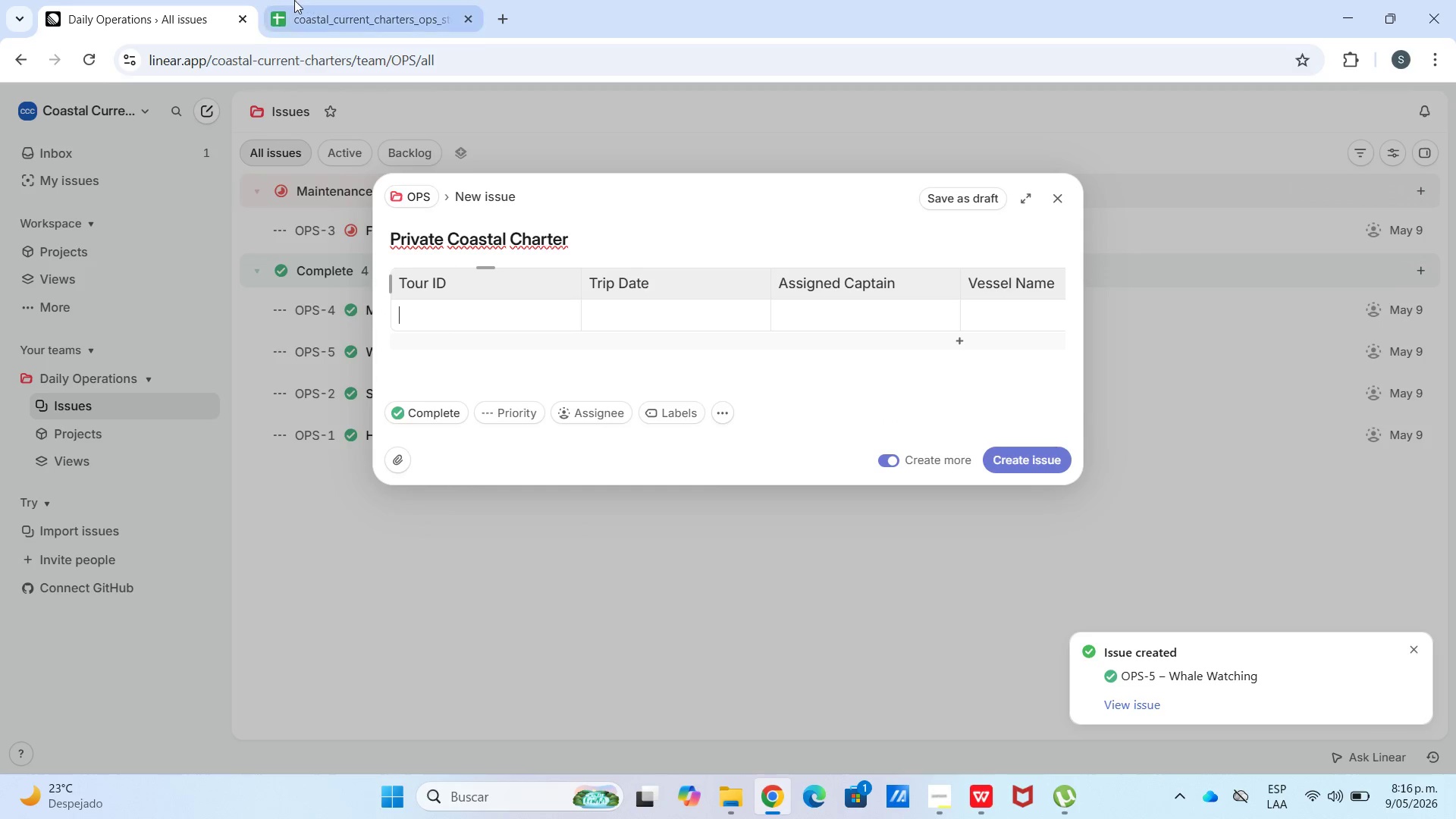 
left_click([293, 0])
 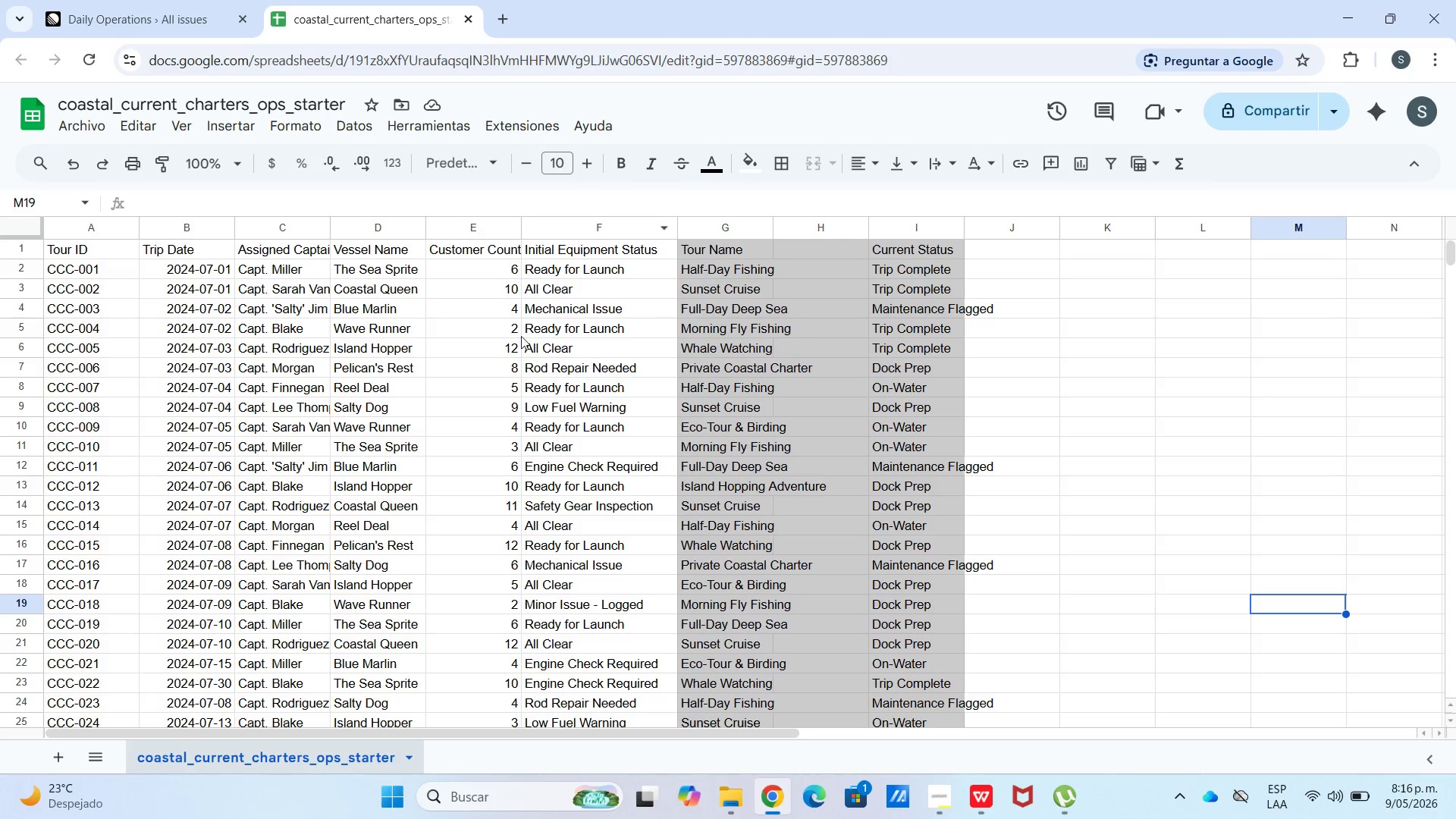 
scroll: coordinate [591, 366], scroll_direction: up, amount: 6.0
 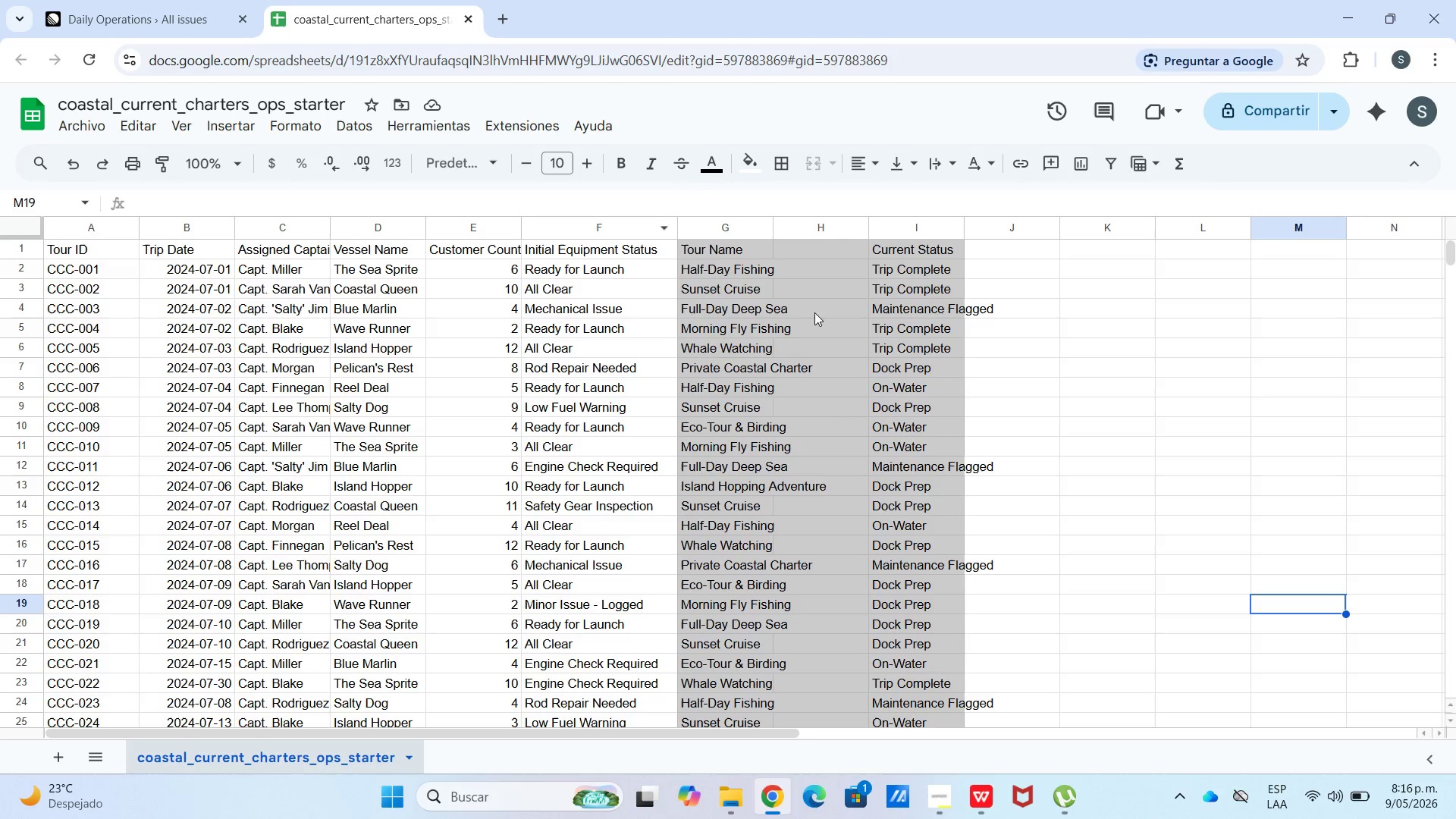 
wait(5.69)
 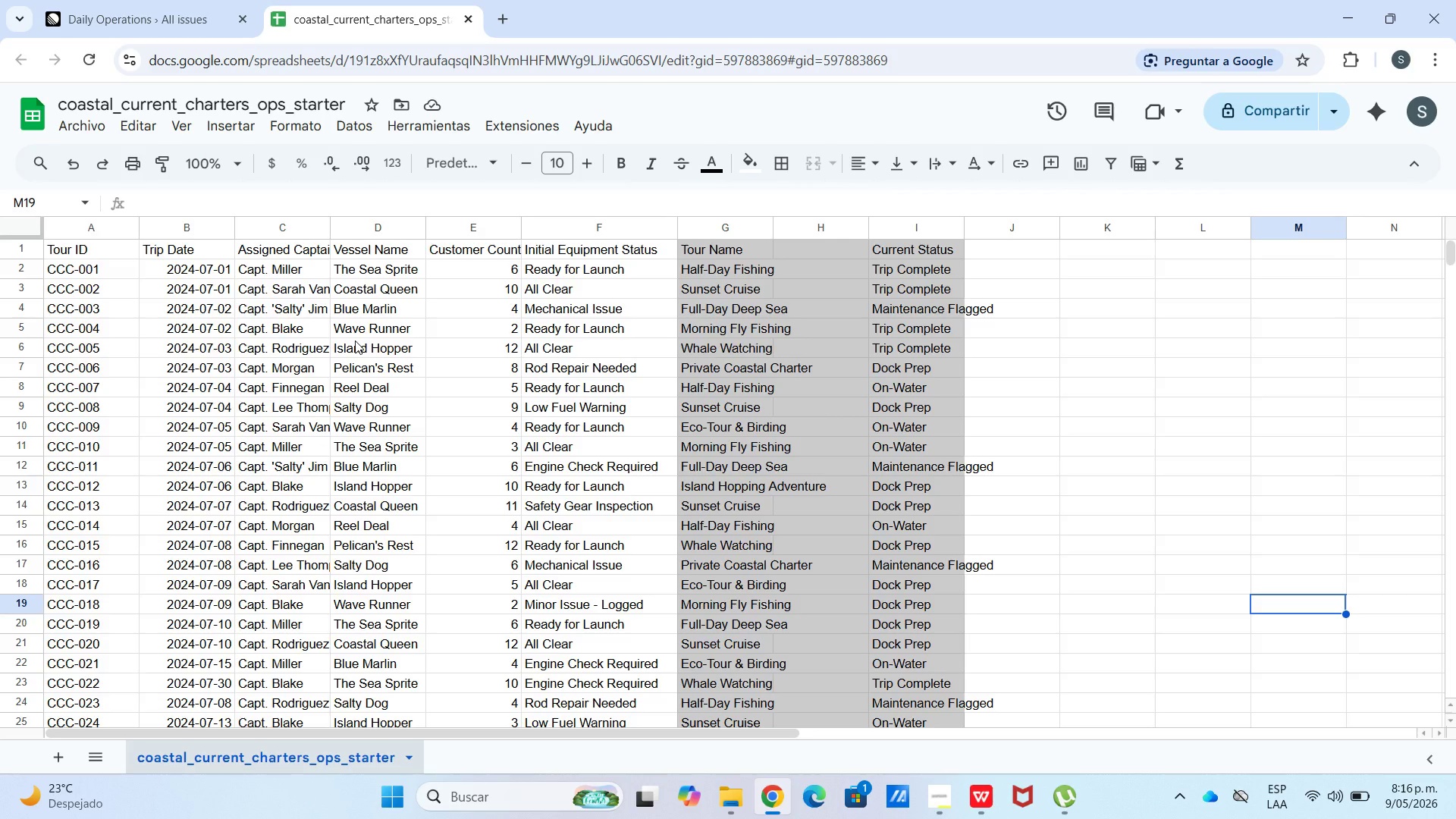 
left_click([737, 362])
 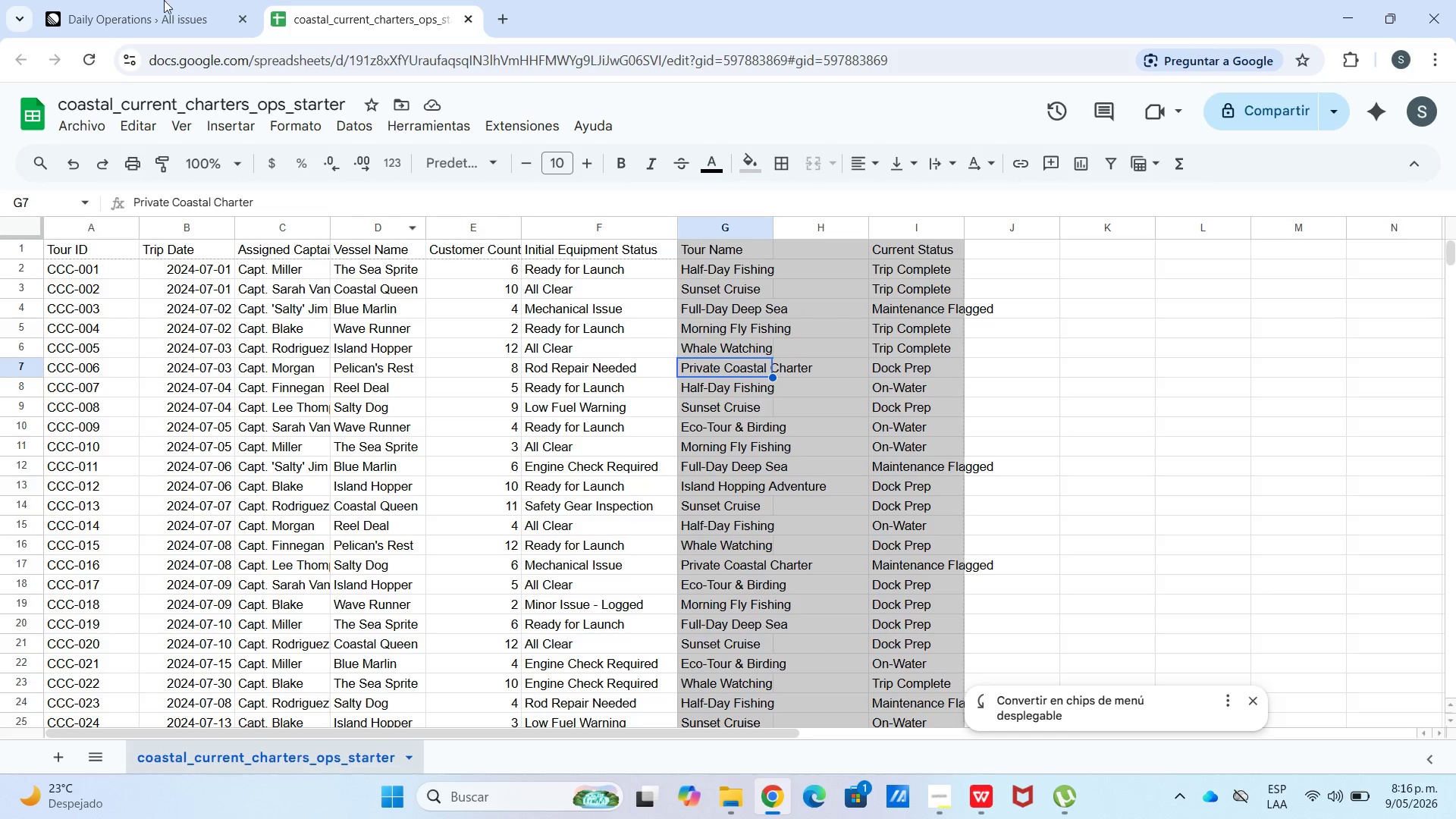 
left_click([37, 2])
 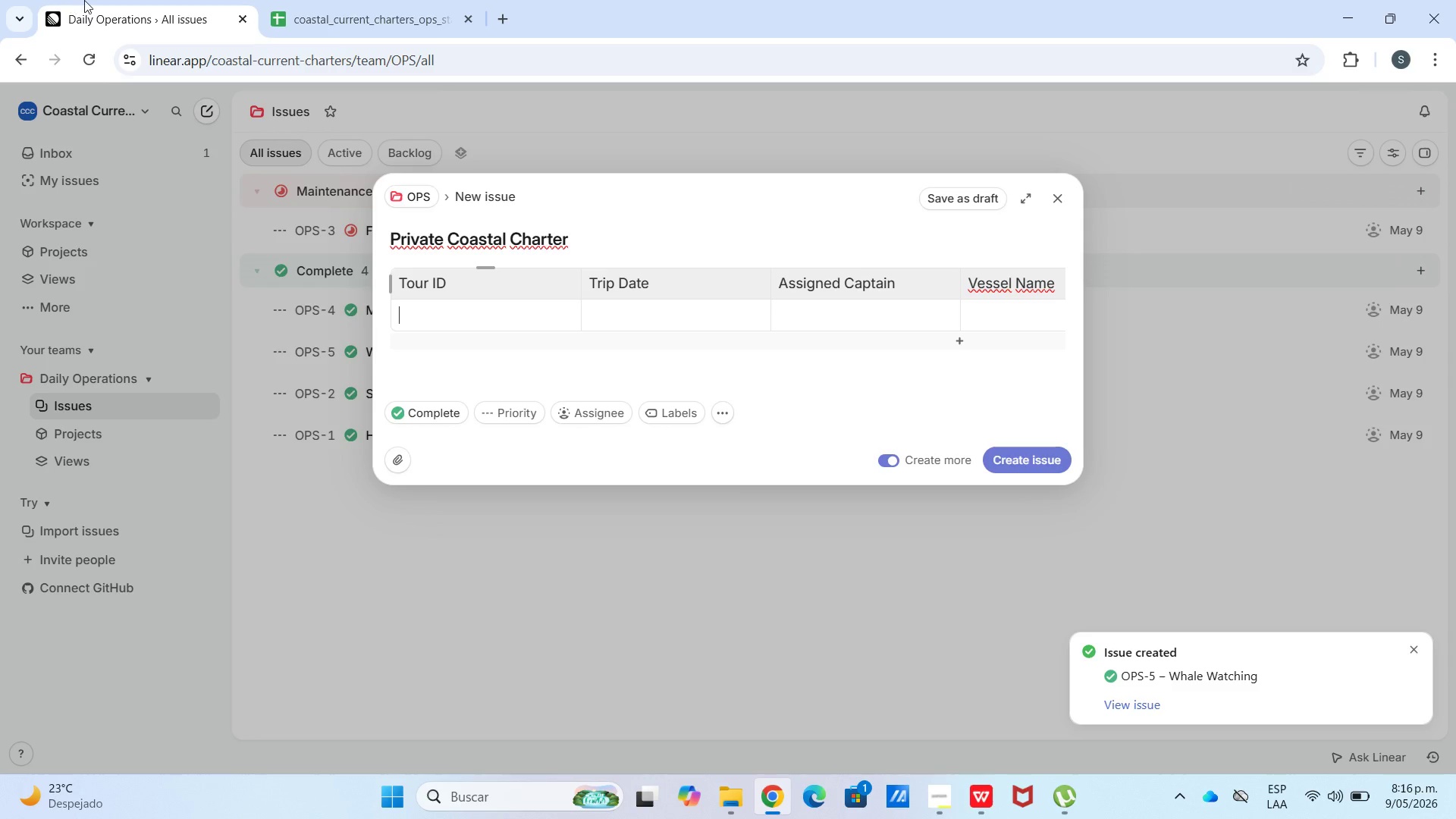 
mouse_move([356, 12])
 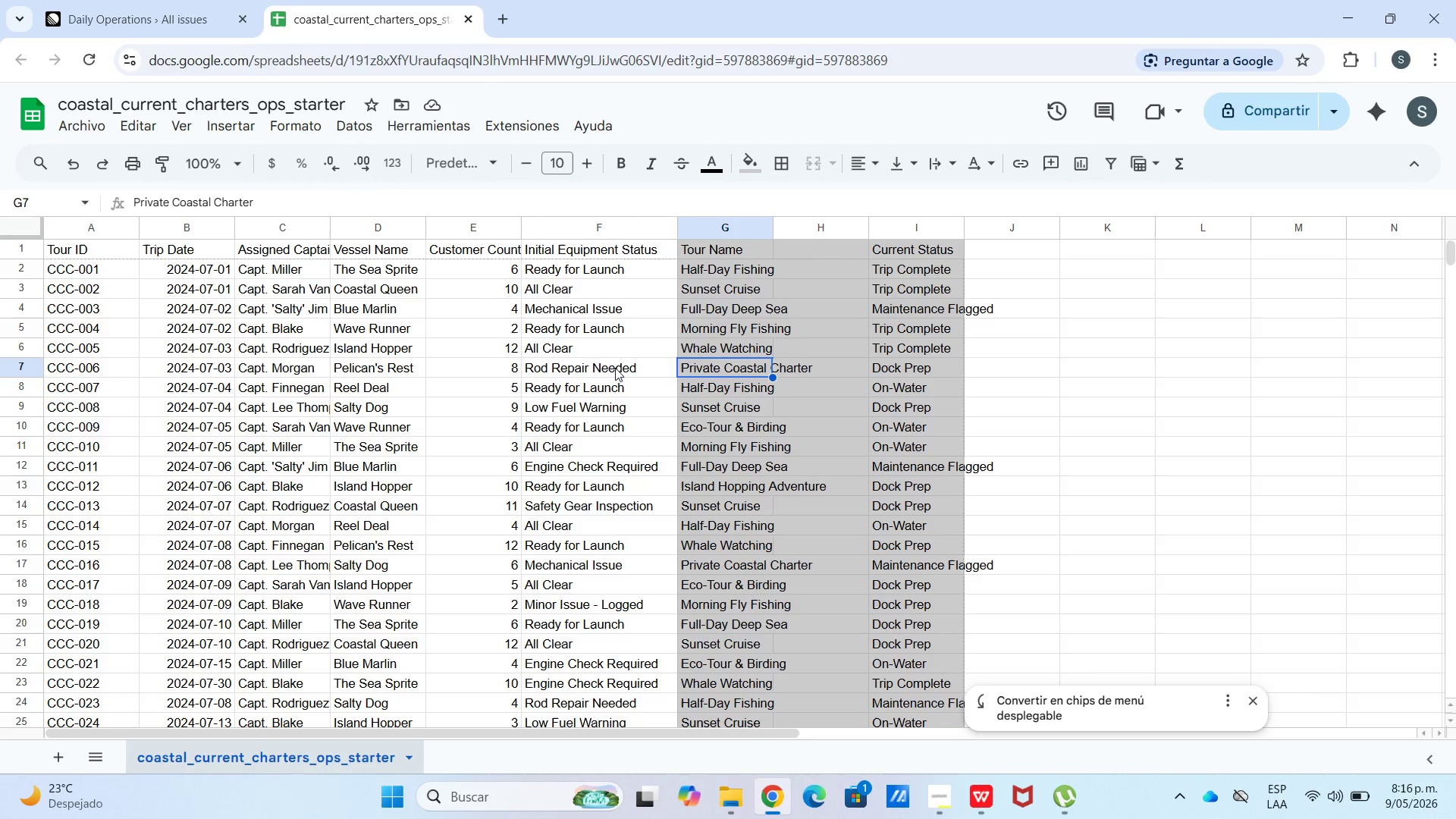 
left_click_drag(start_coordinate=[588, 370], to_coordinate=[108, 366])
 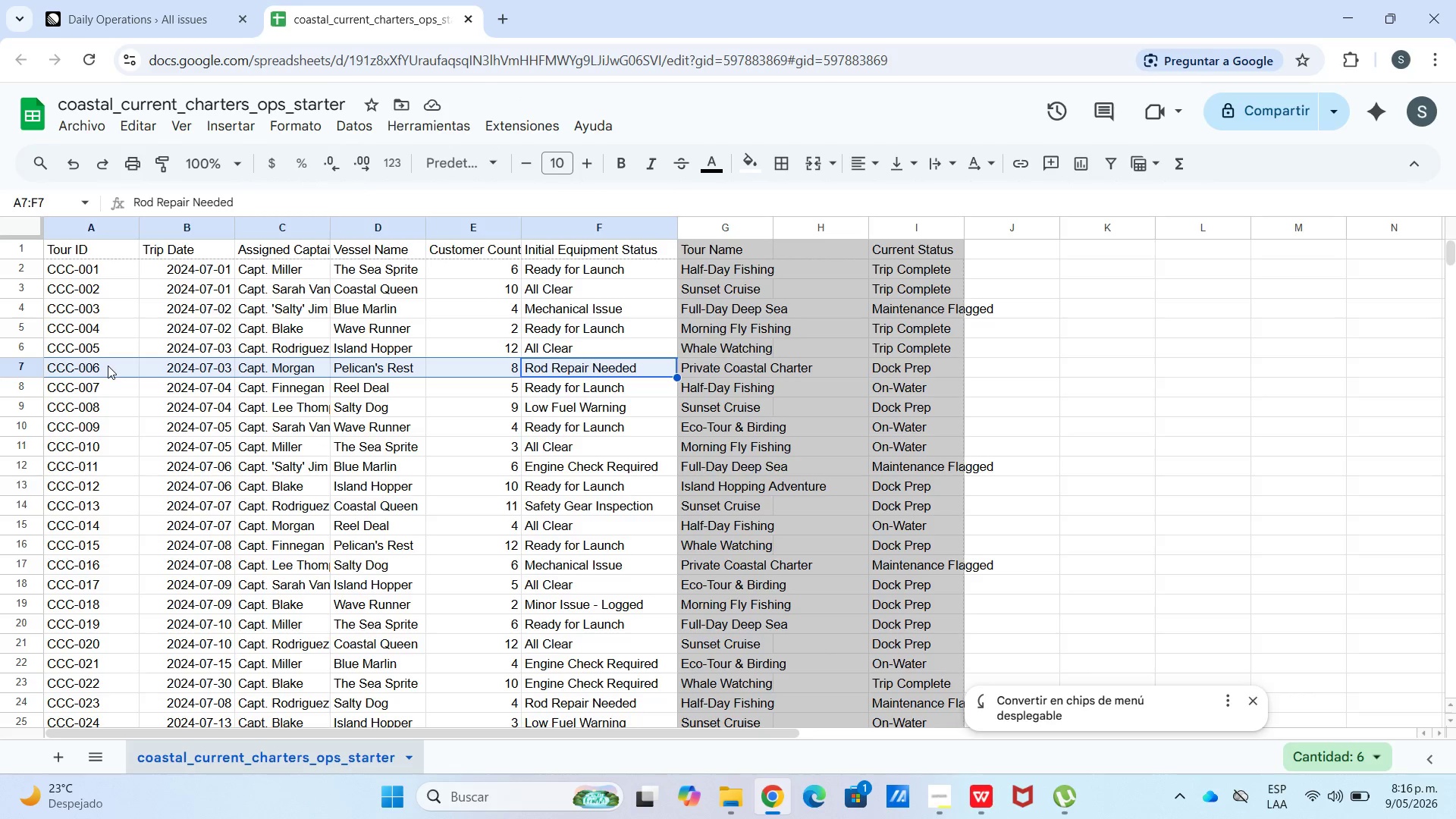 
key(Control+C)
 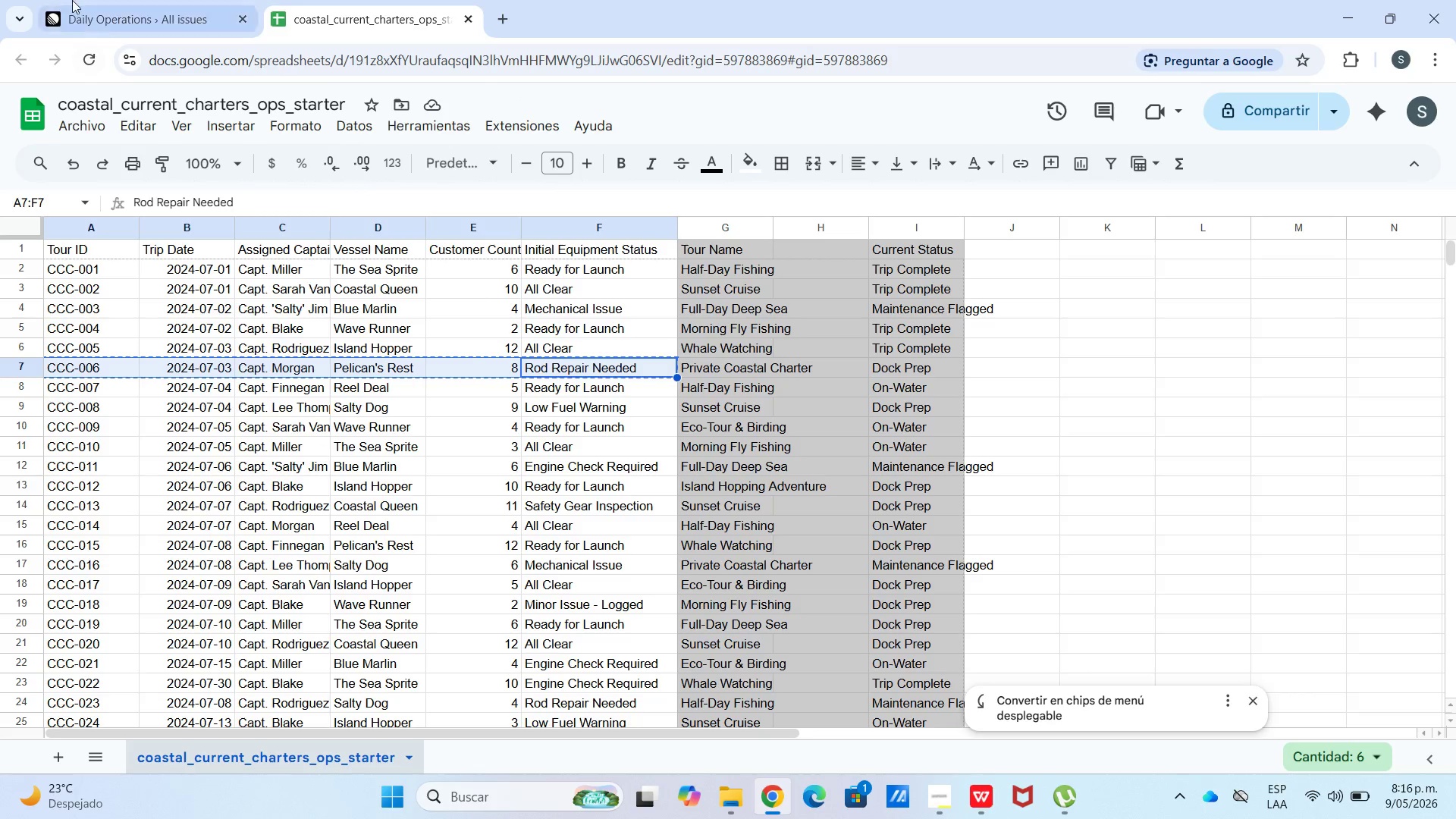 
left_click([72, 0])
 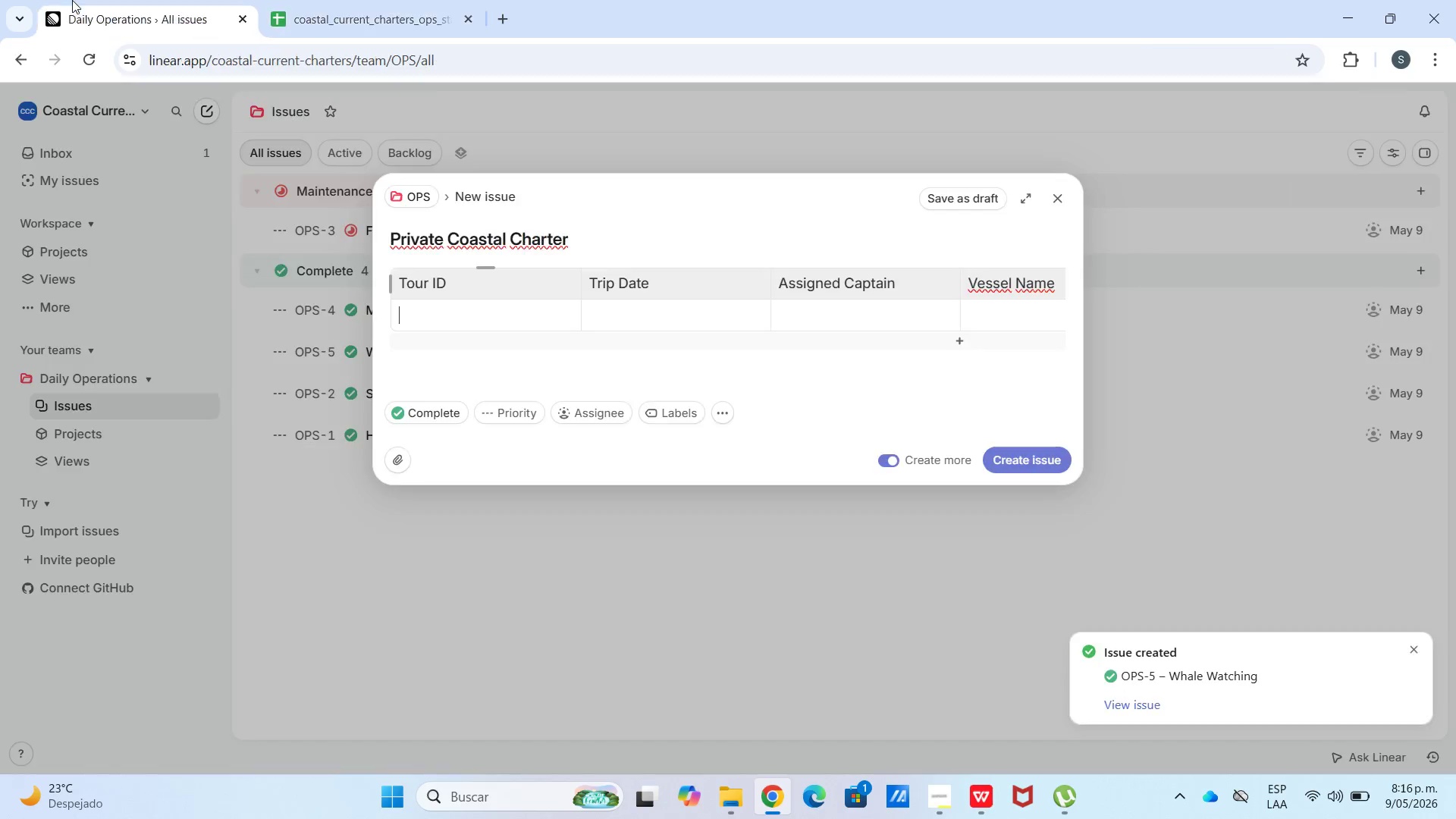 
key(Control+V)
 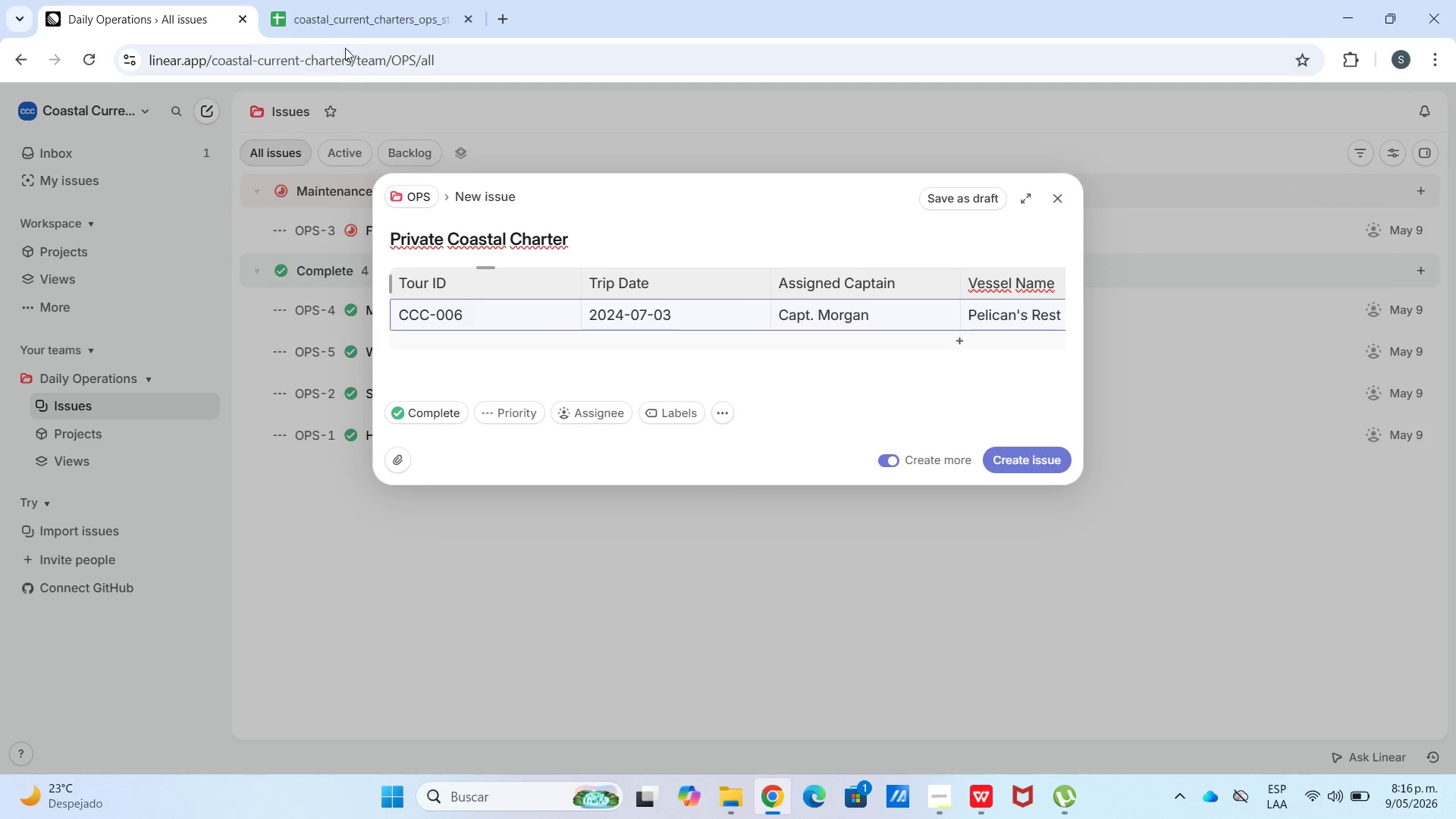 
left_click([349, 0])
 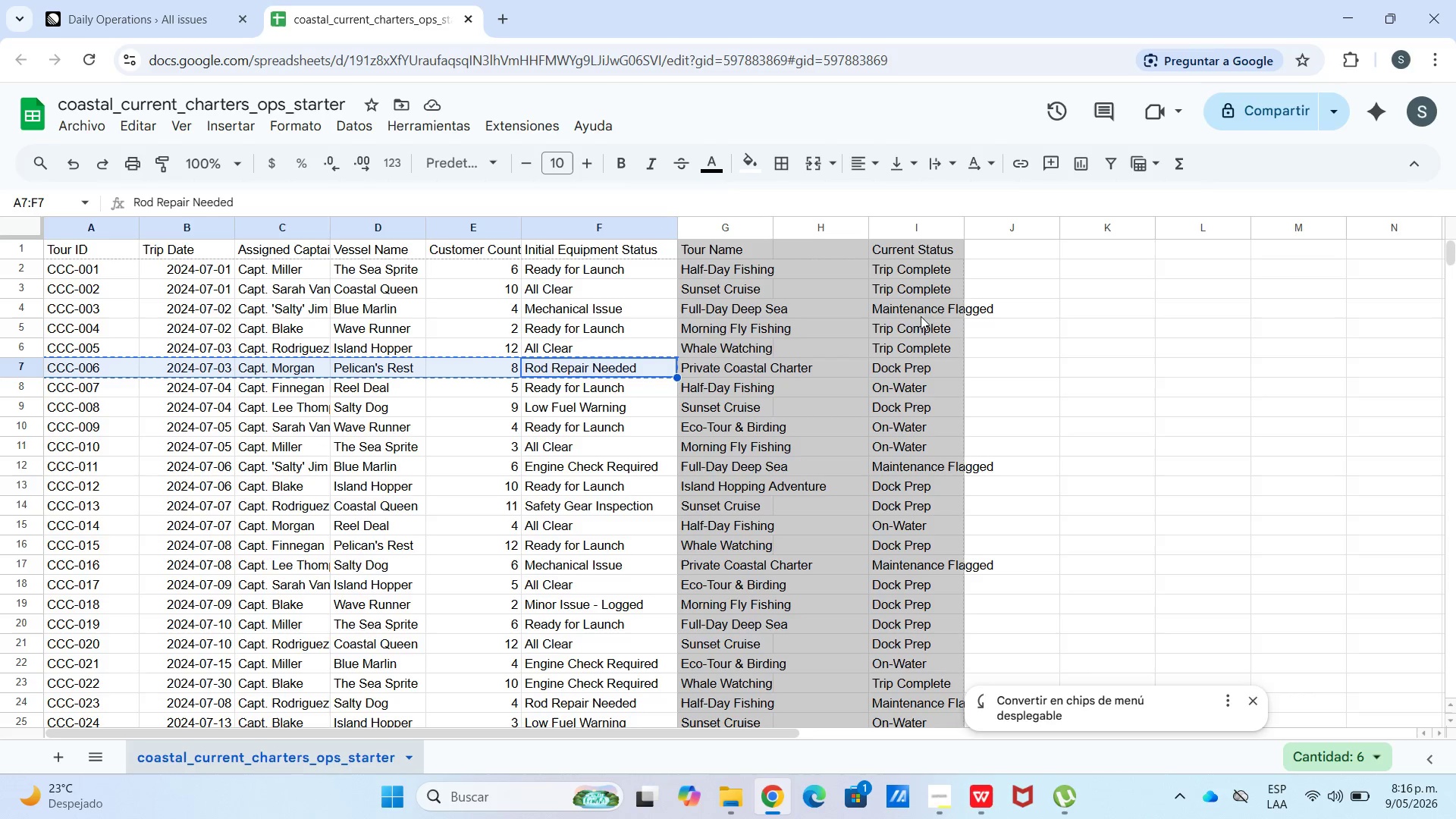 
left_click([148, 21])
 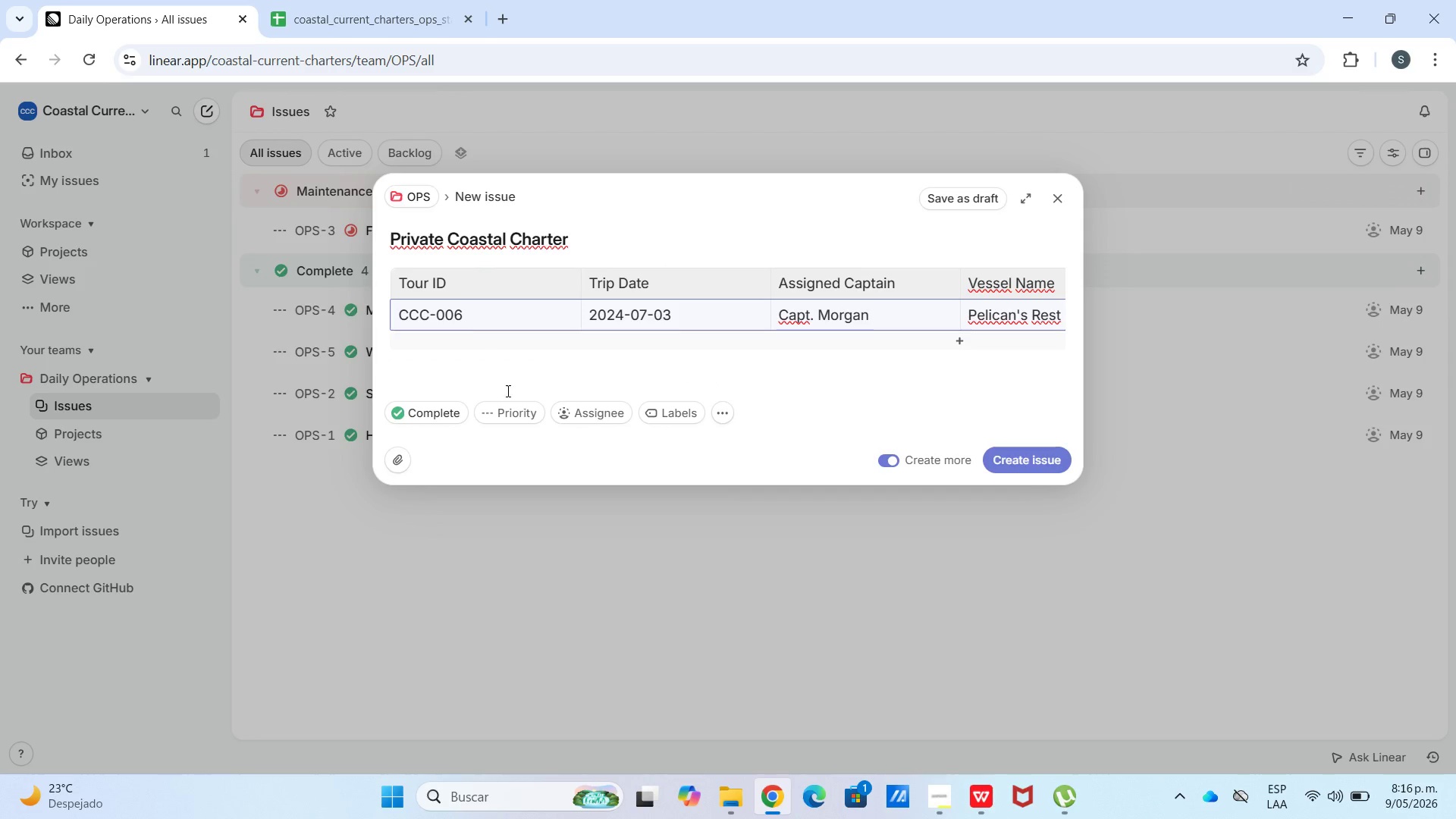 
left_click([440, 419])
 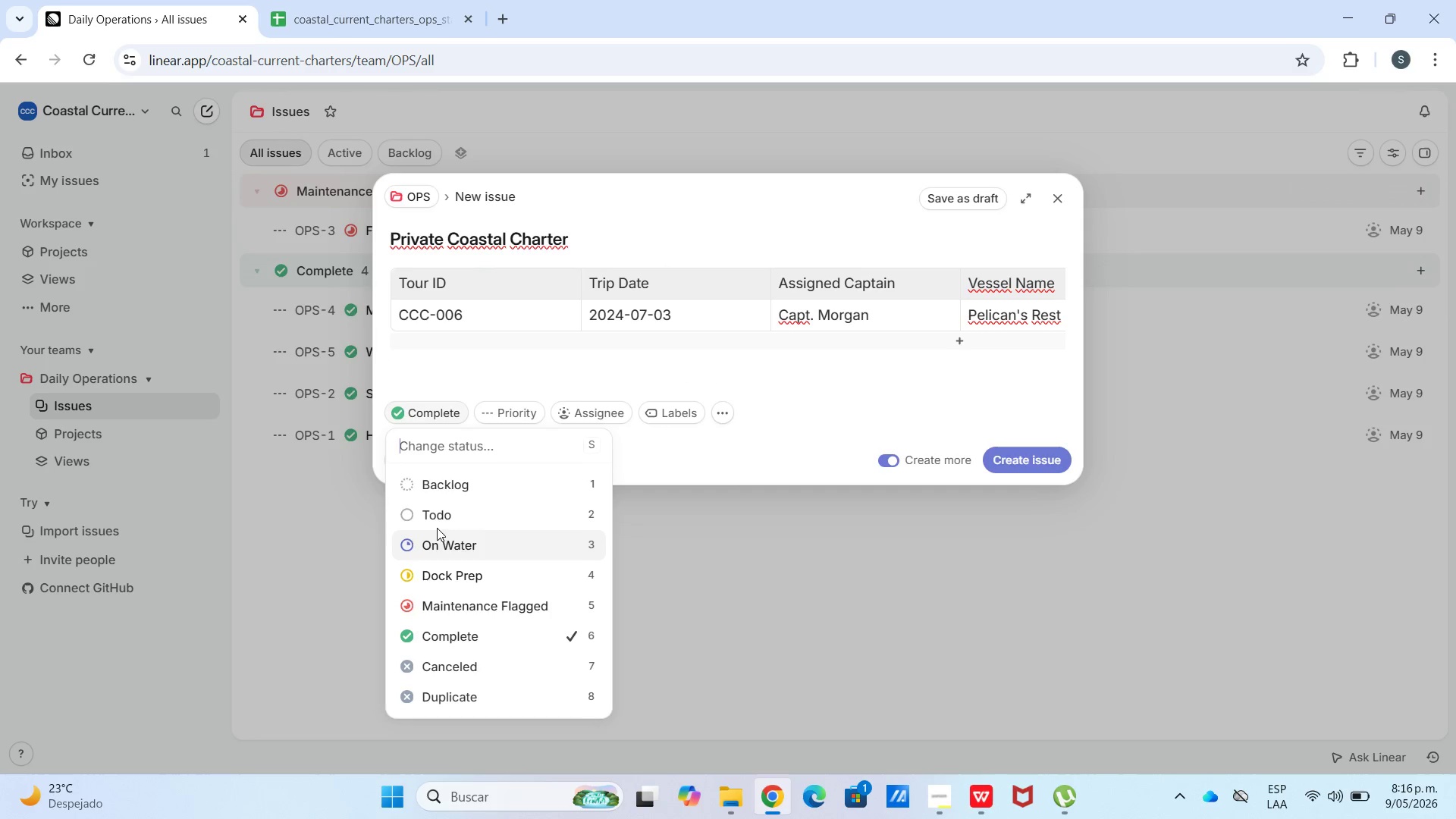 
left_click([459, 587])
 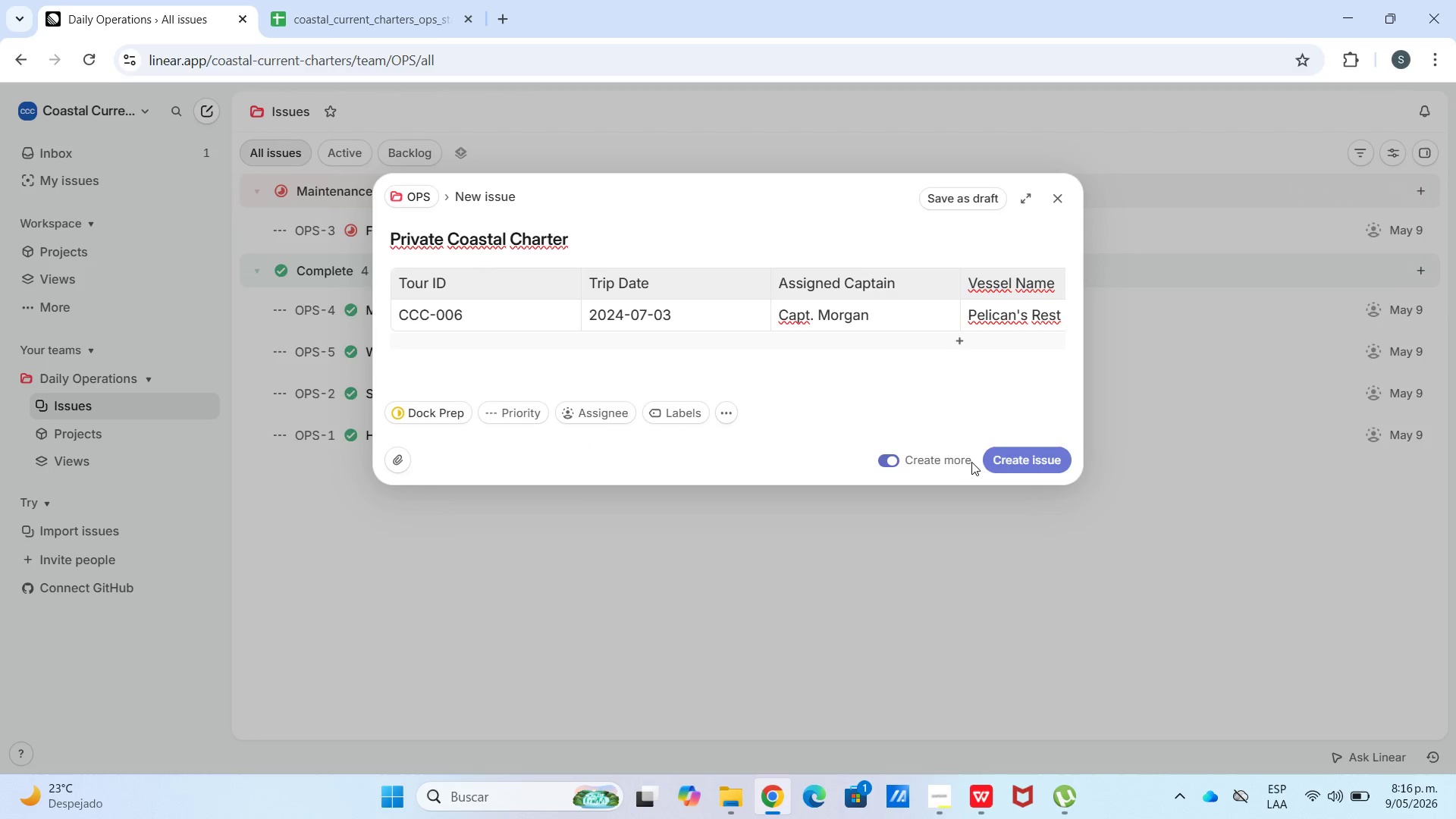 
left_click([1012, 462])
 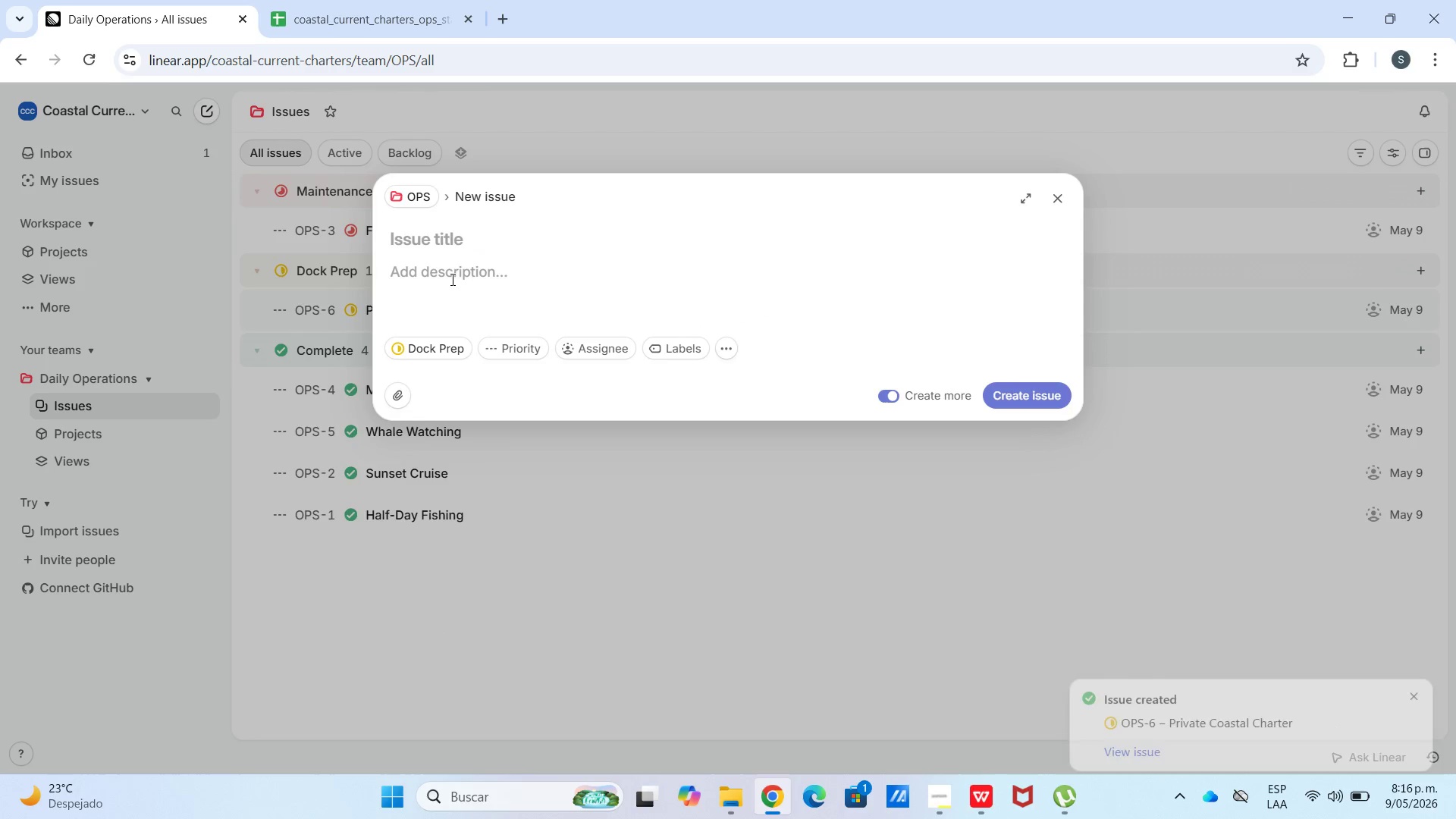 
left_click([343, 0])
 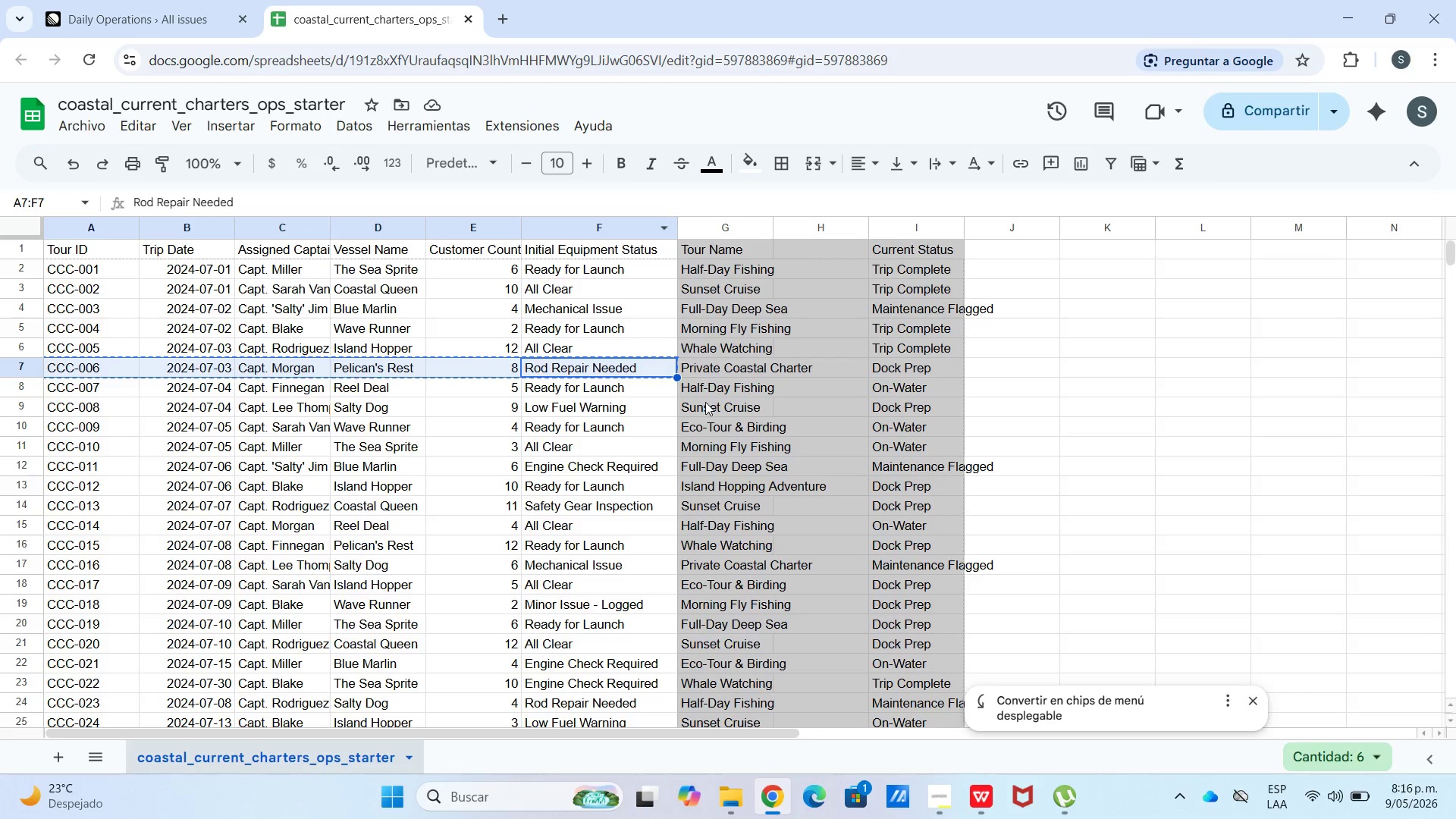 
left_click([704, 390])
 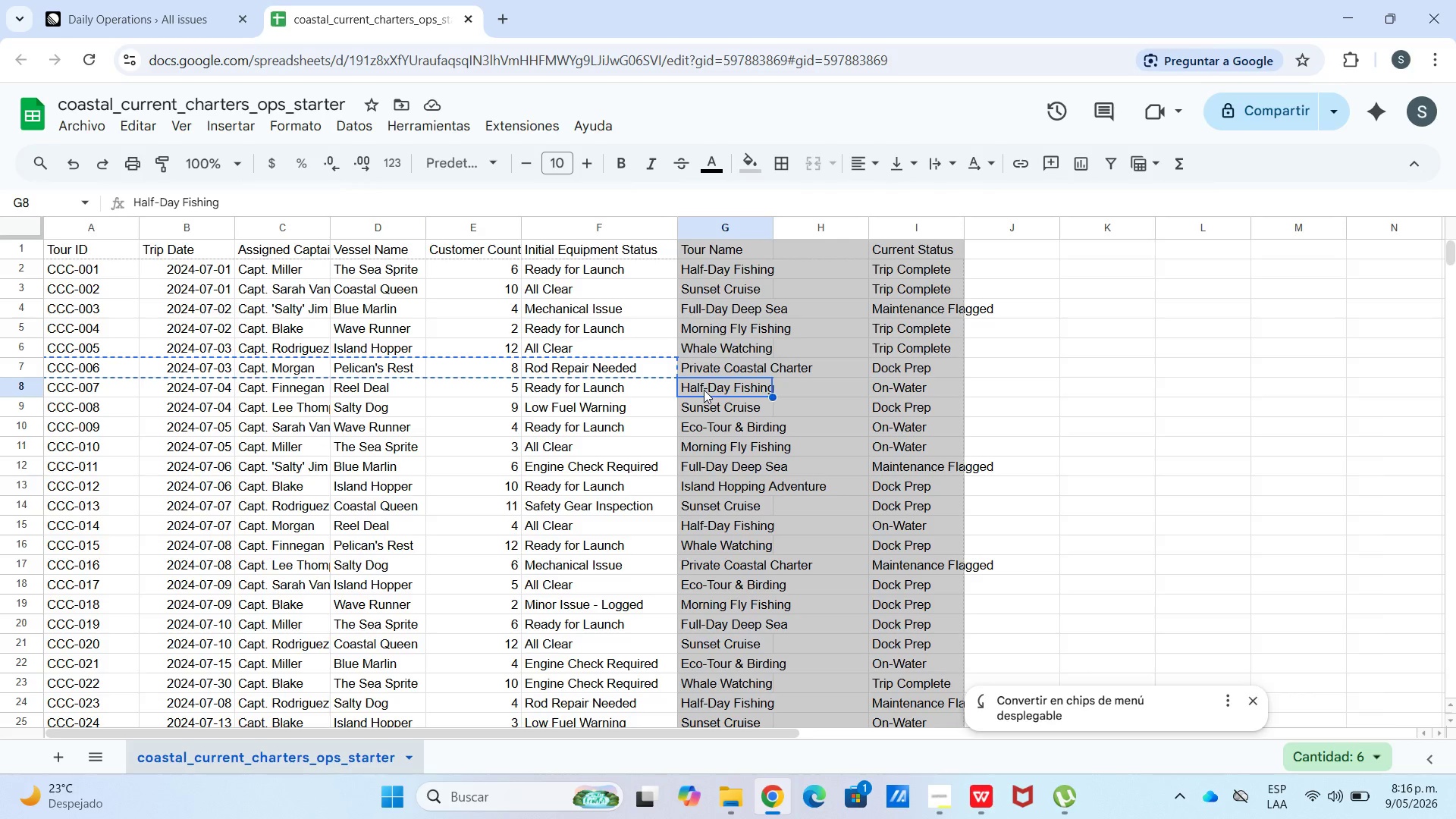 
key(Control+C)
 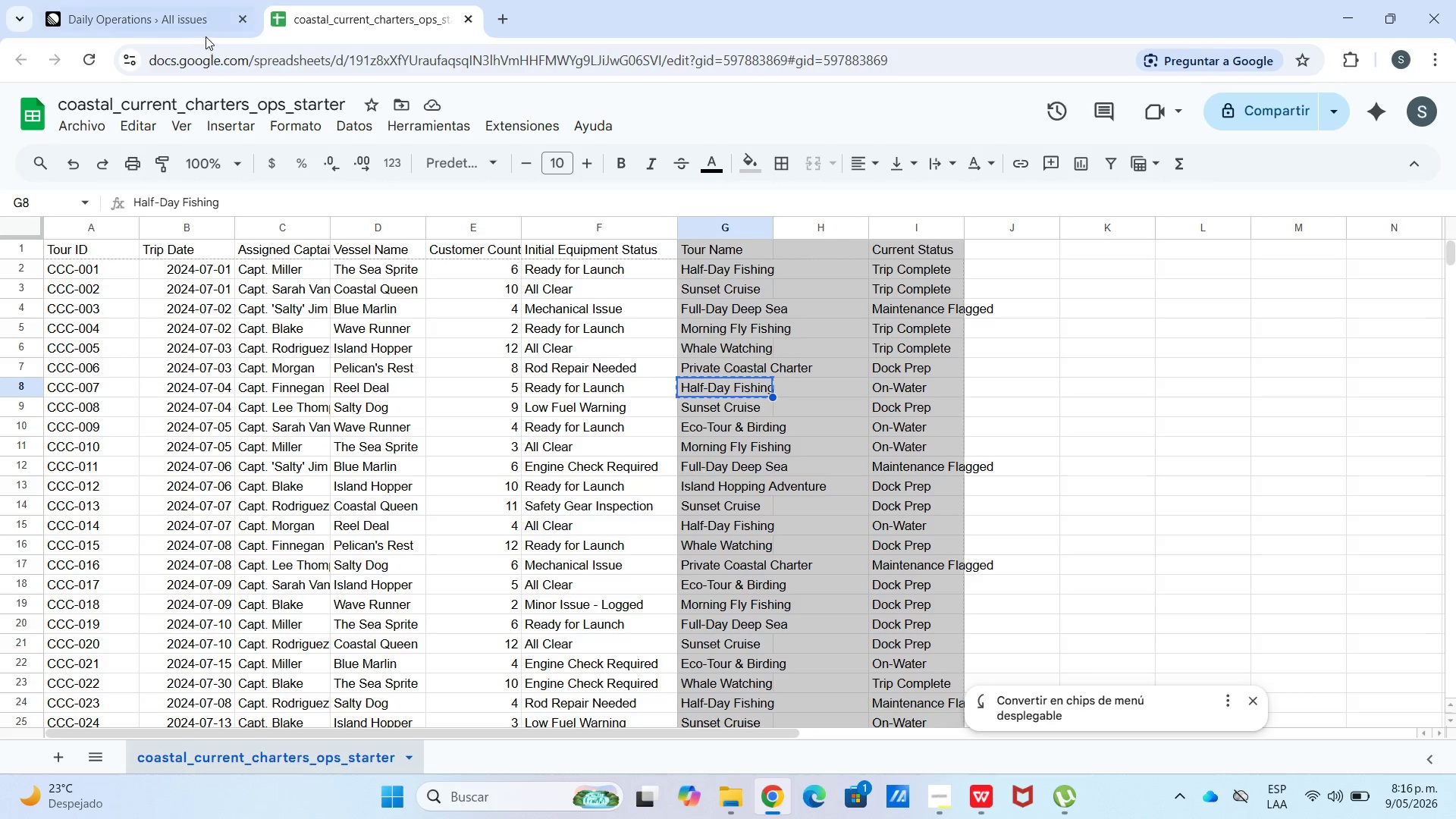 
left_click([201, 27])
 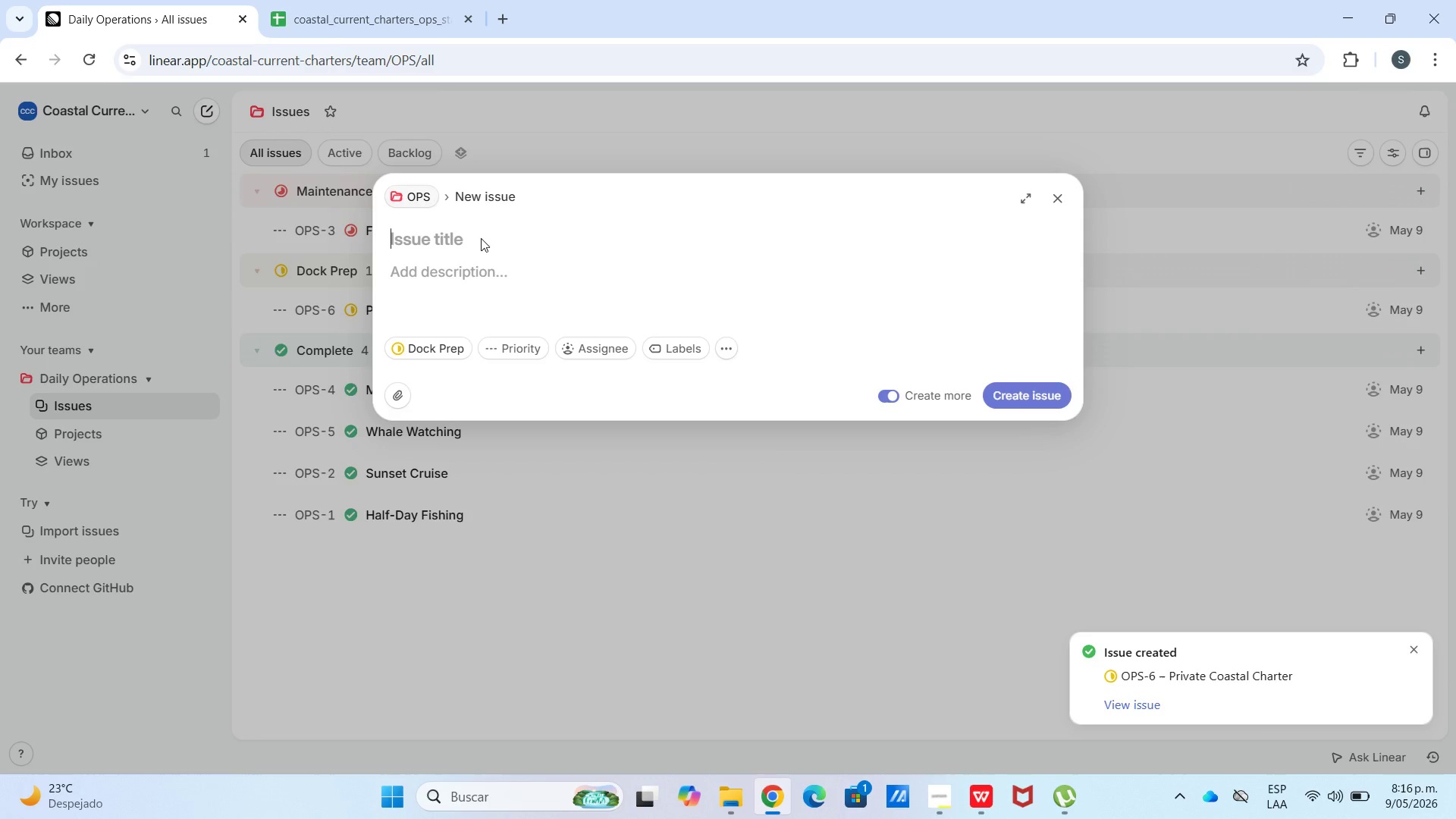 
key(Control+V)
 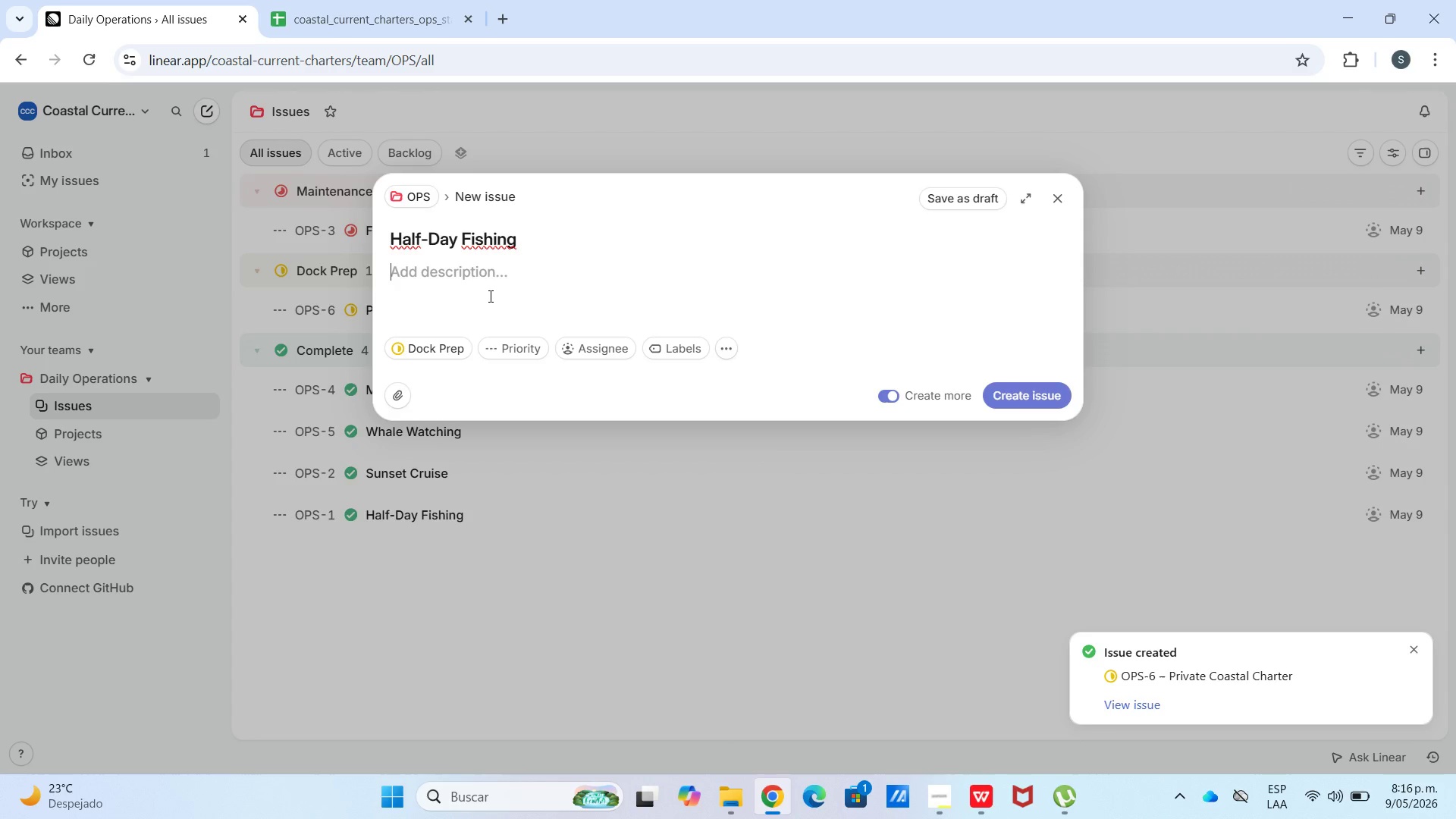 
key(Meta+V)
 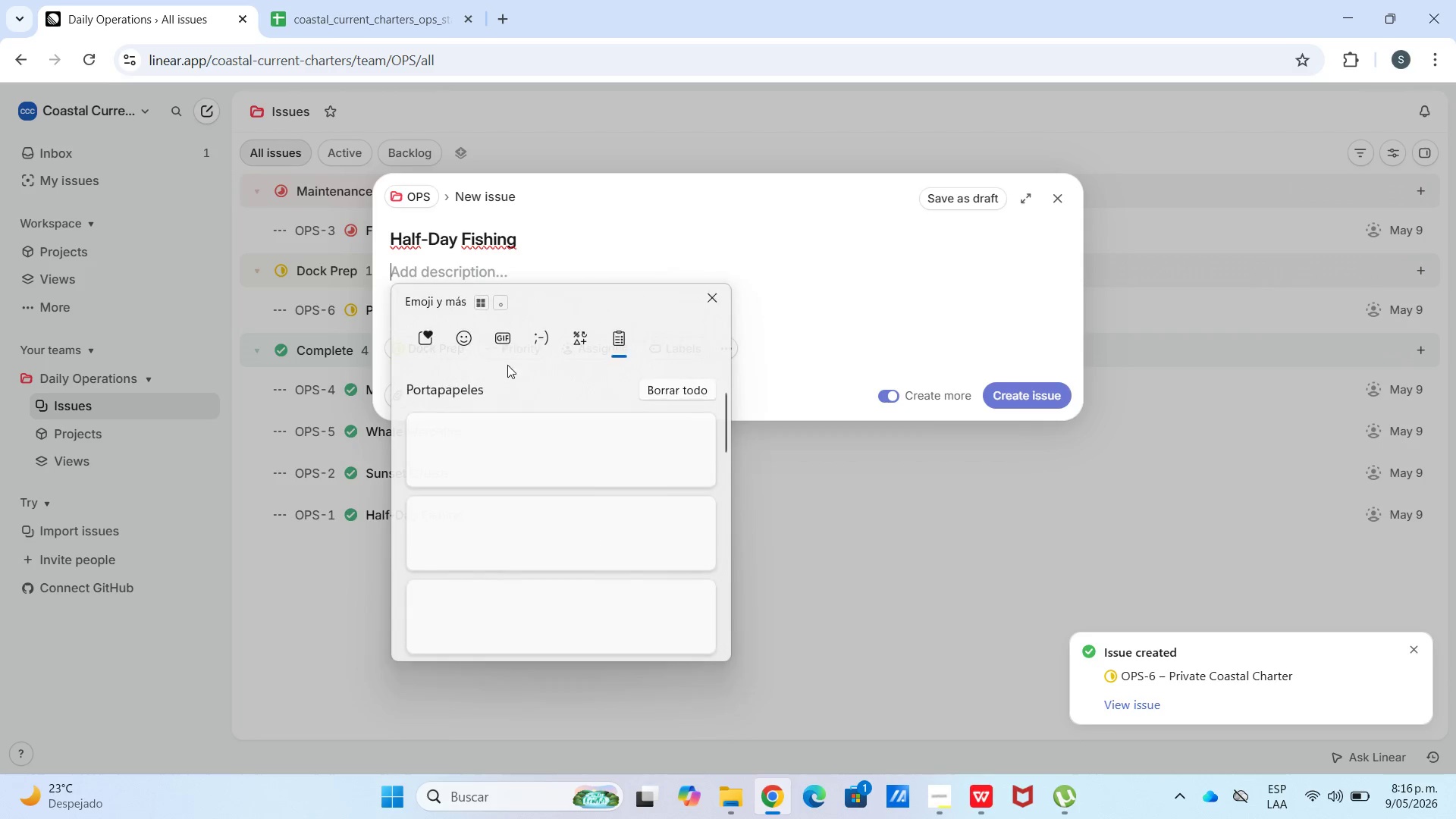 
left_click([577, 610])
 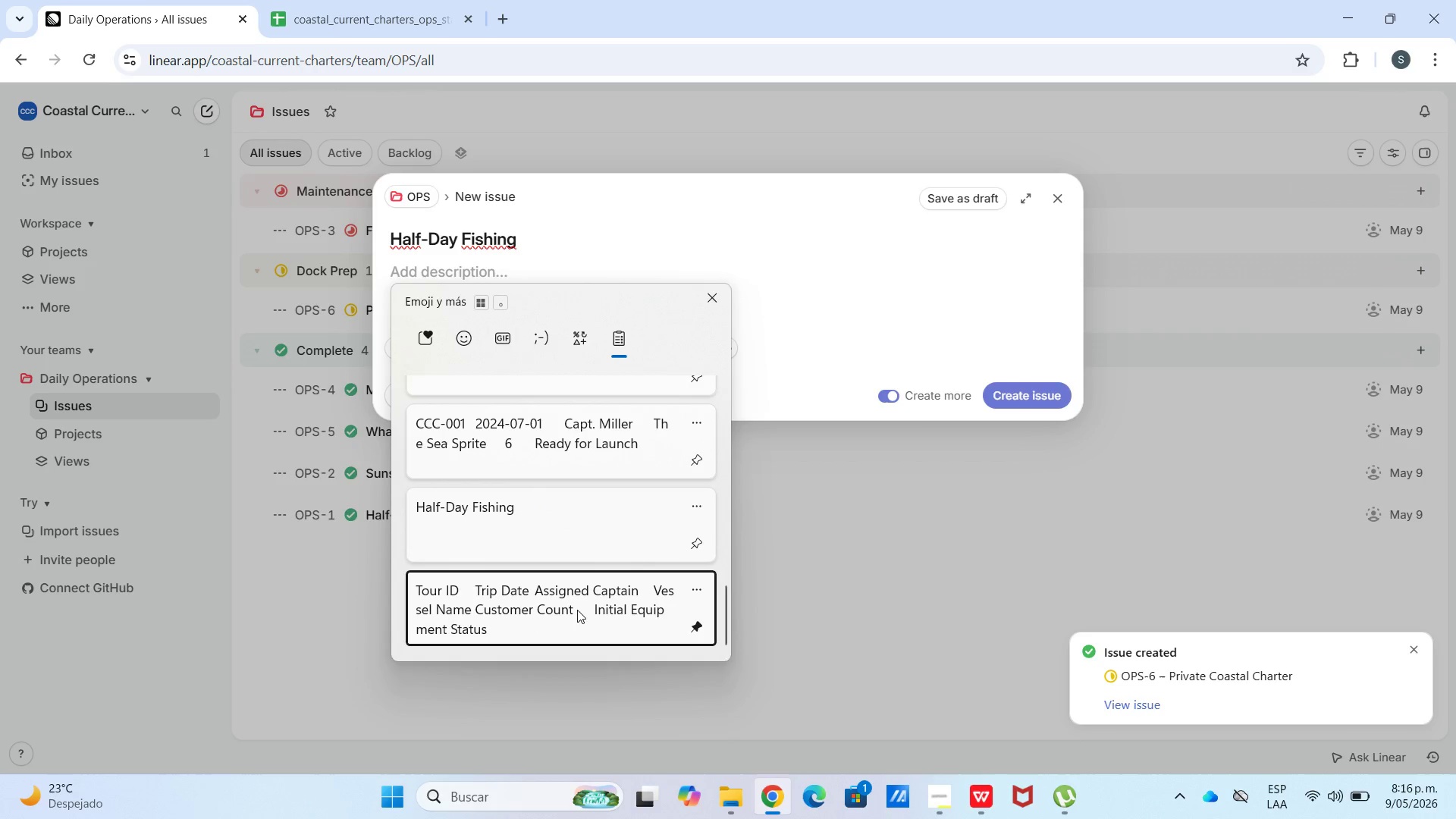 
key(Control+ControlLeft)
 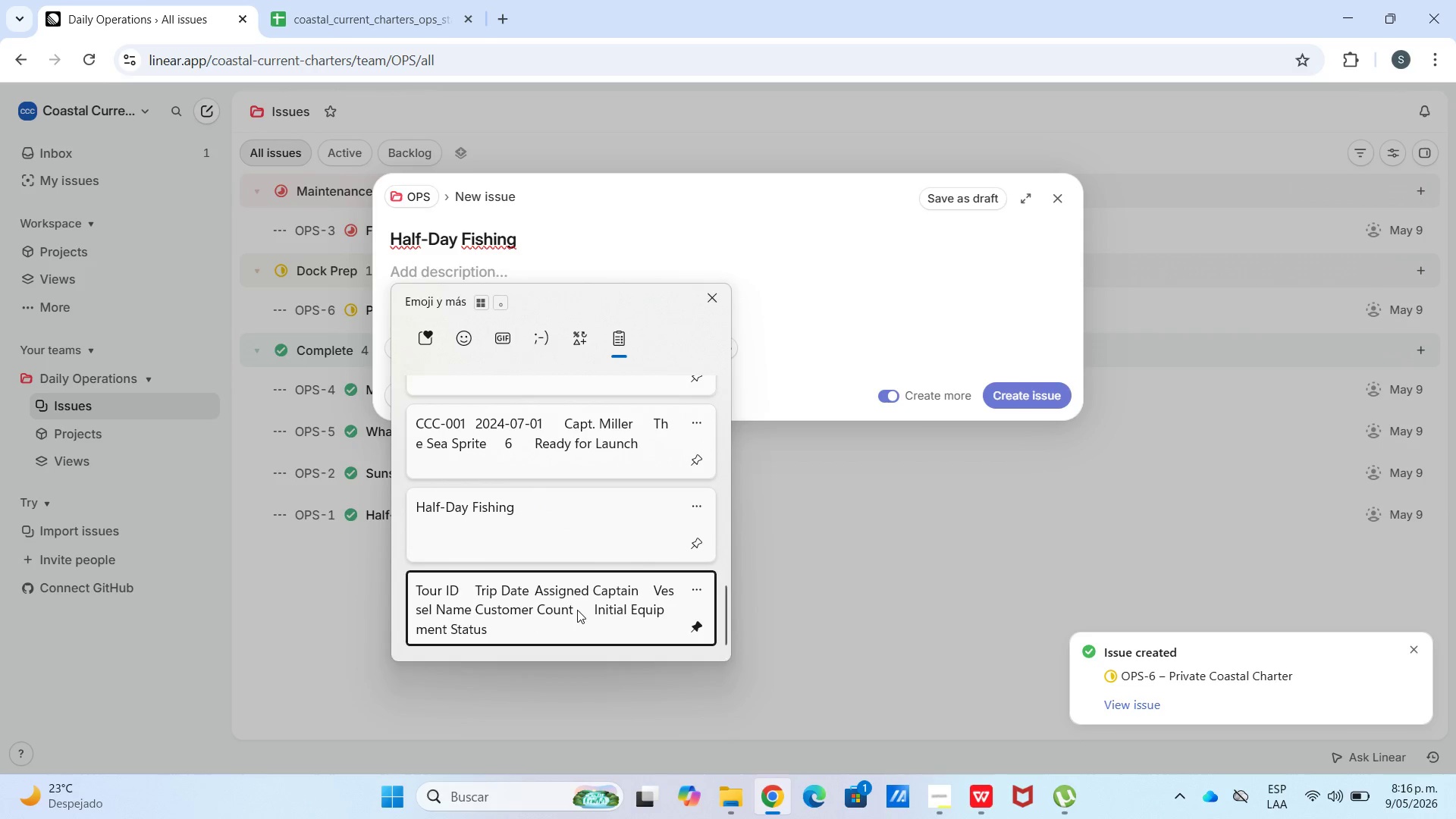 
key(Control+V)
 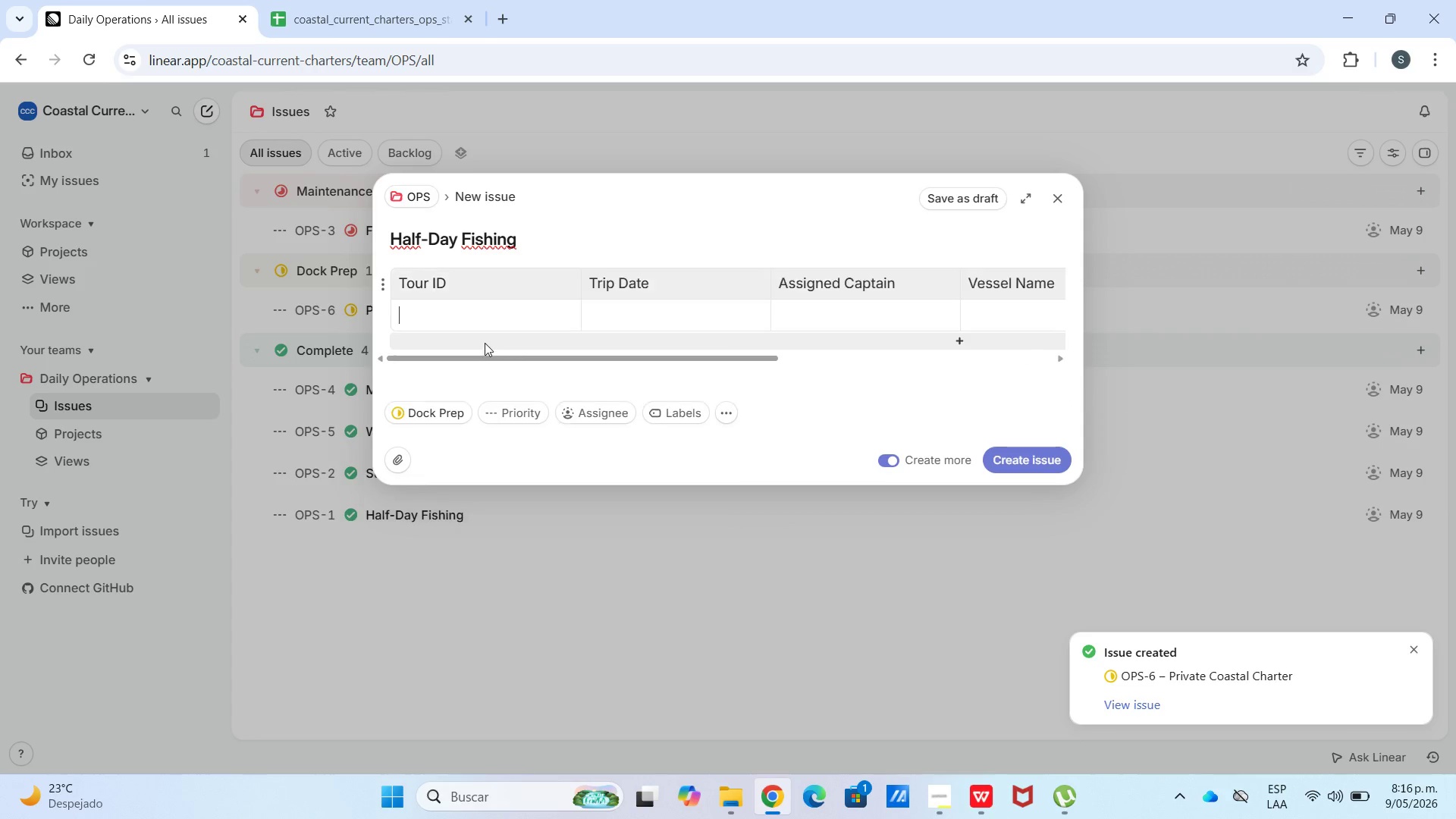 
scroll: coordinate [542, 479], scroll_direction: down, amount: 33.0
 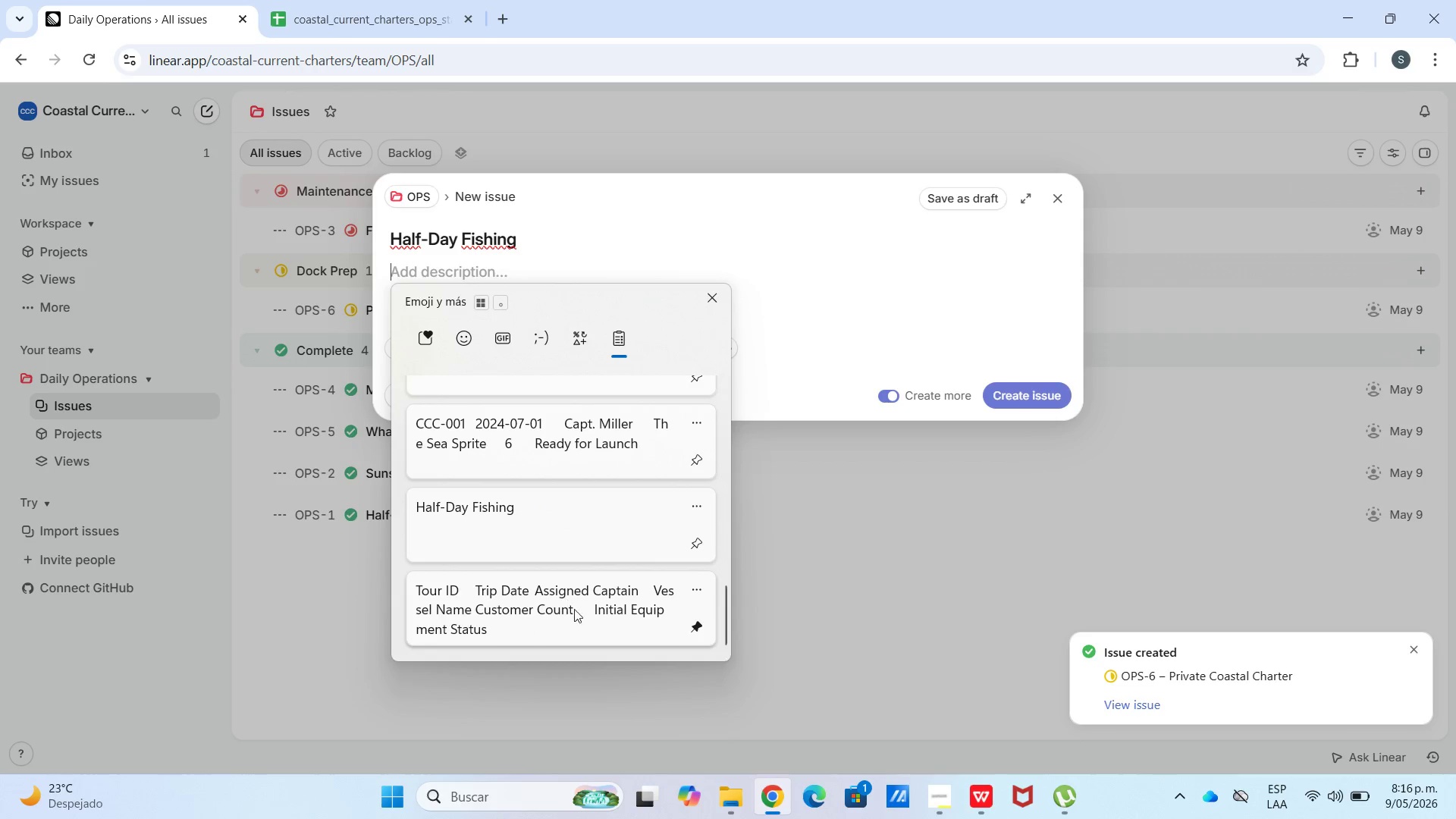 
left_click([350, 15])
 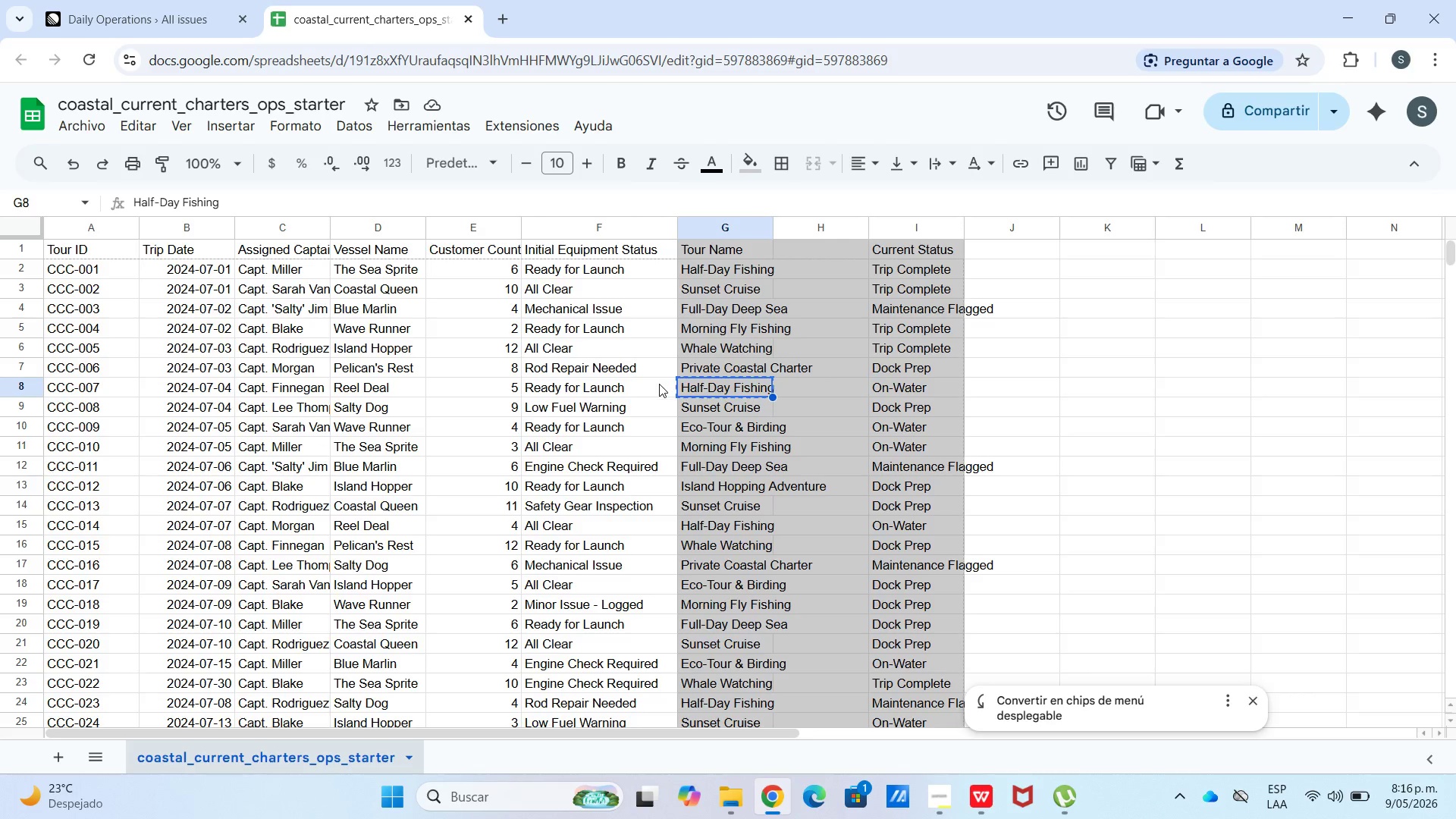 
left_click_drag(start_coordinate=[654, 389], to_coordinate=[106, 379])
 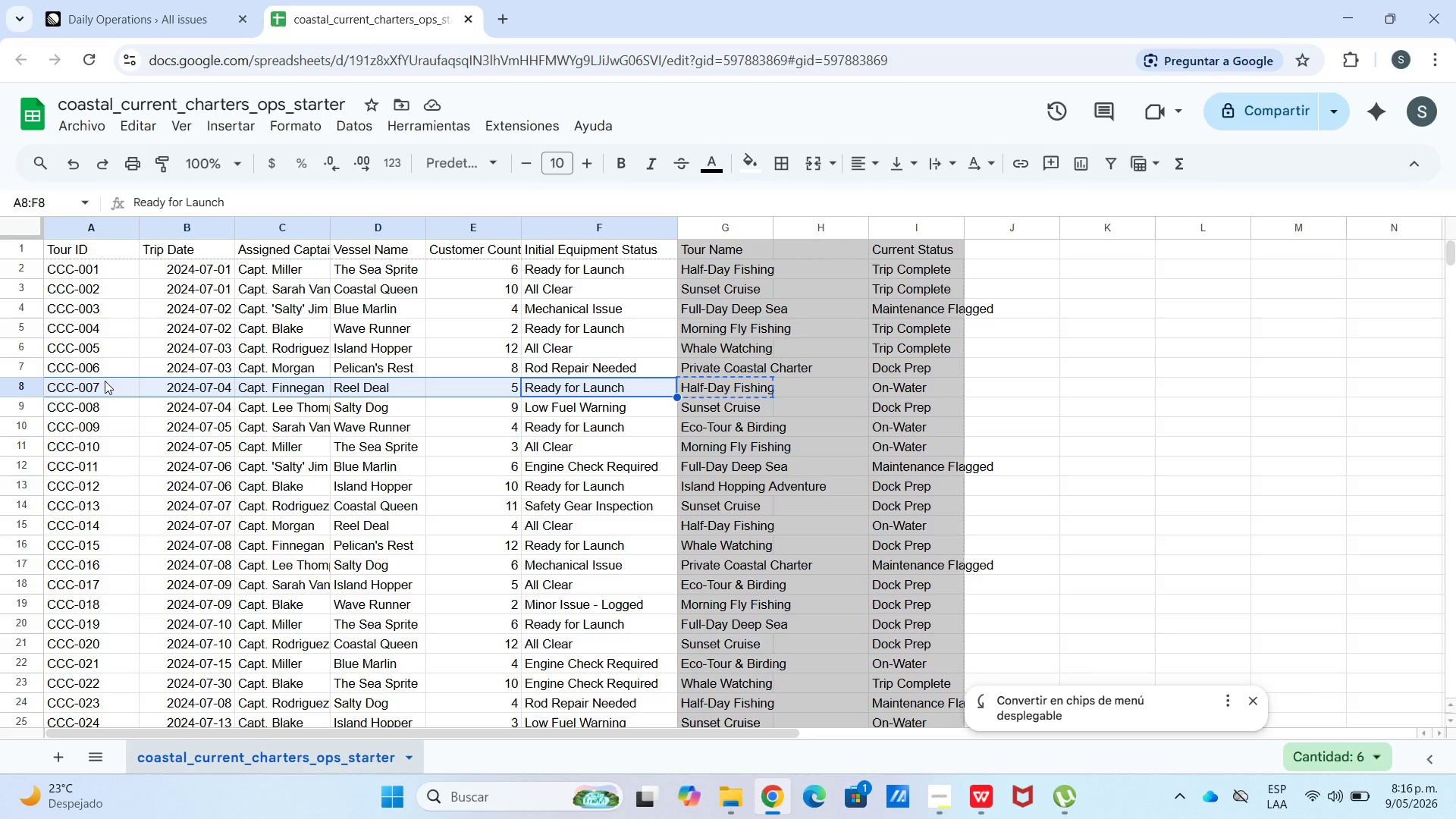 
key(Control+C)
 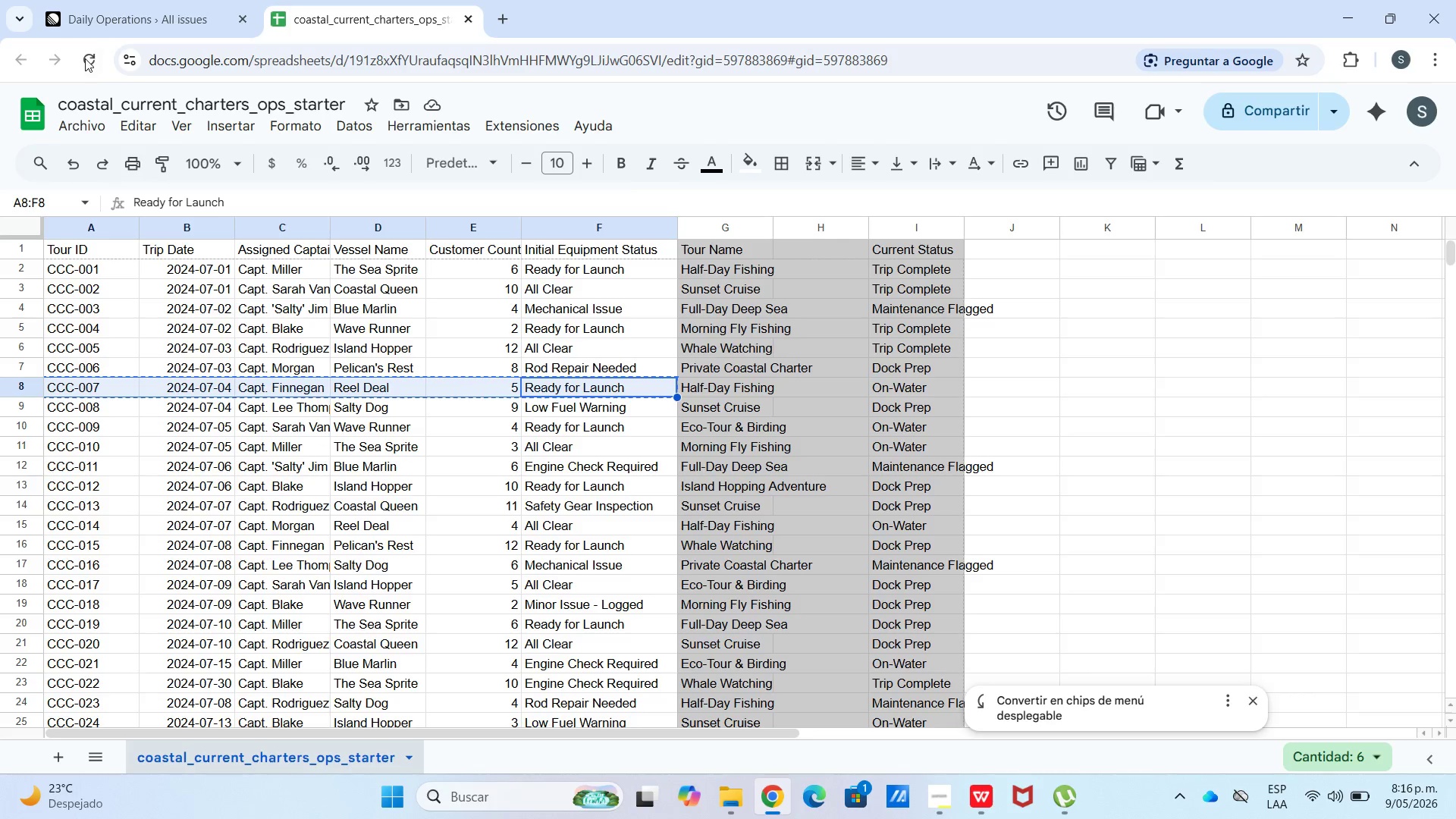 
left_click([136, 1])
 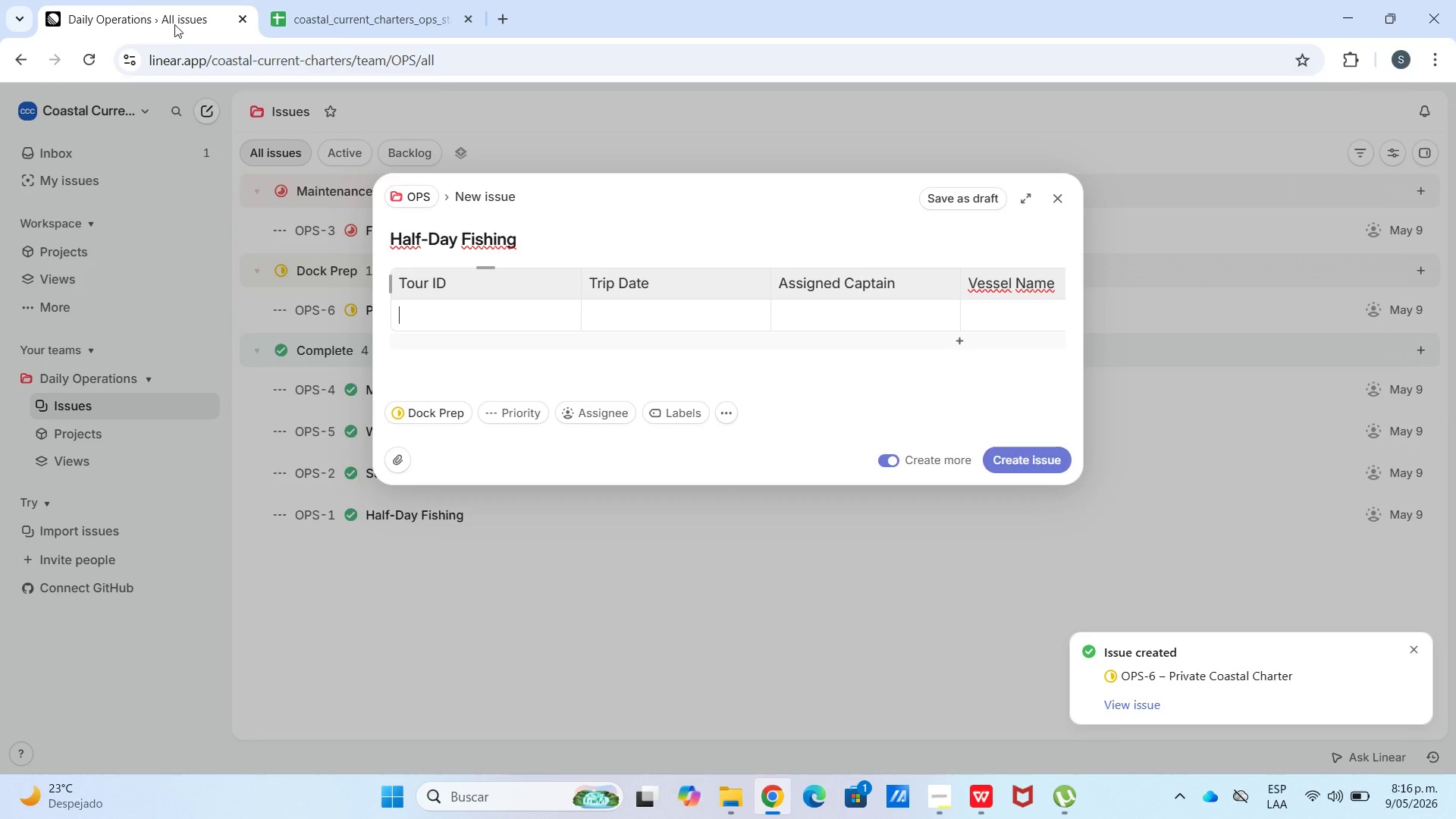 
key(Control+V)
 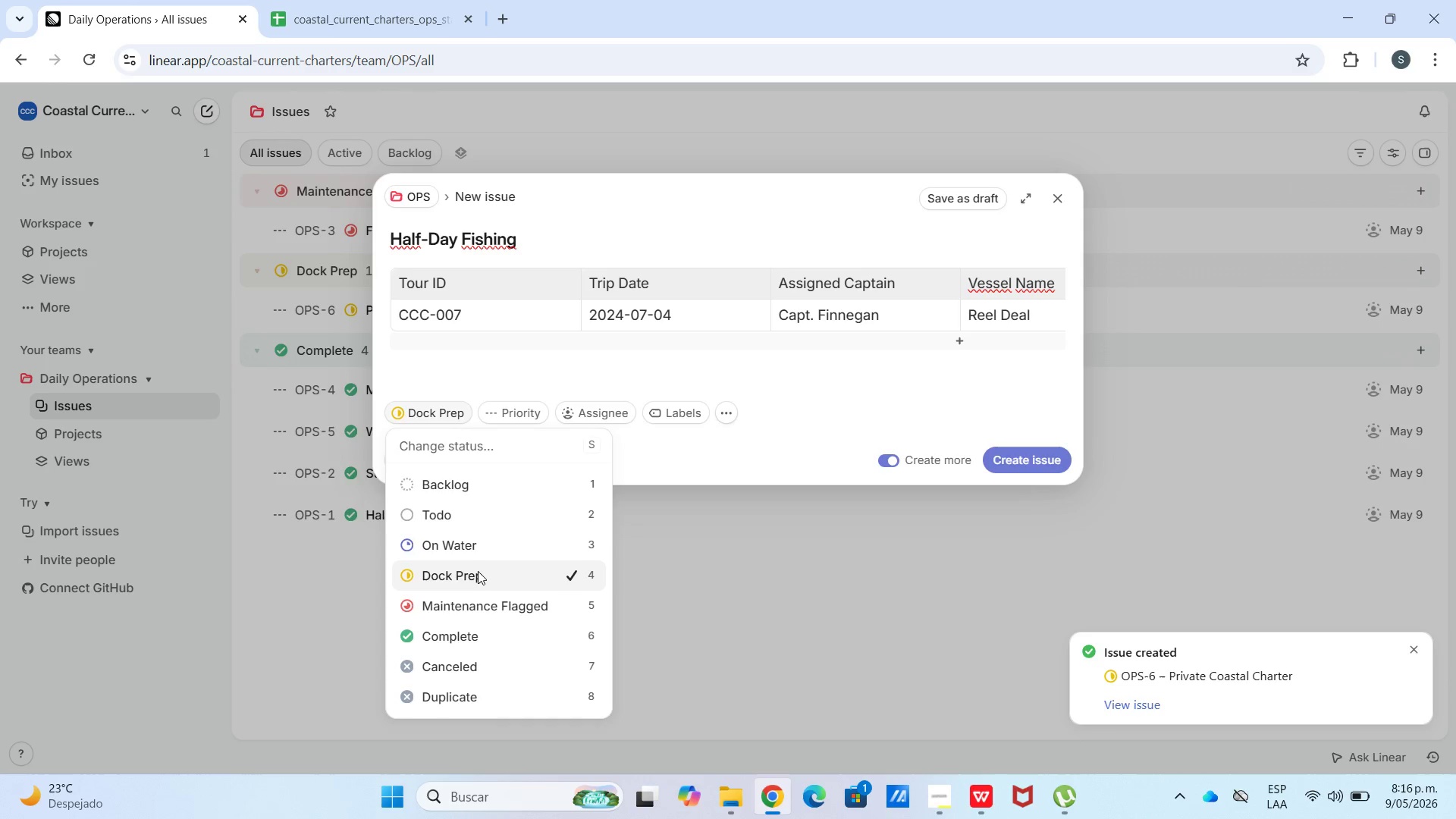 
left_click([480, 557])
 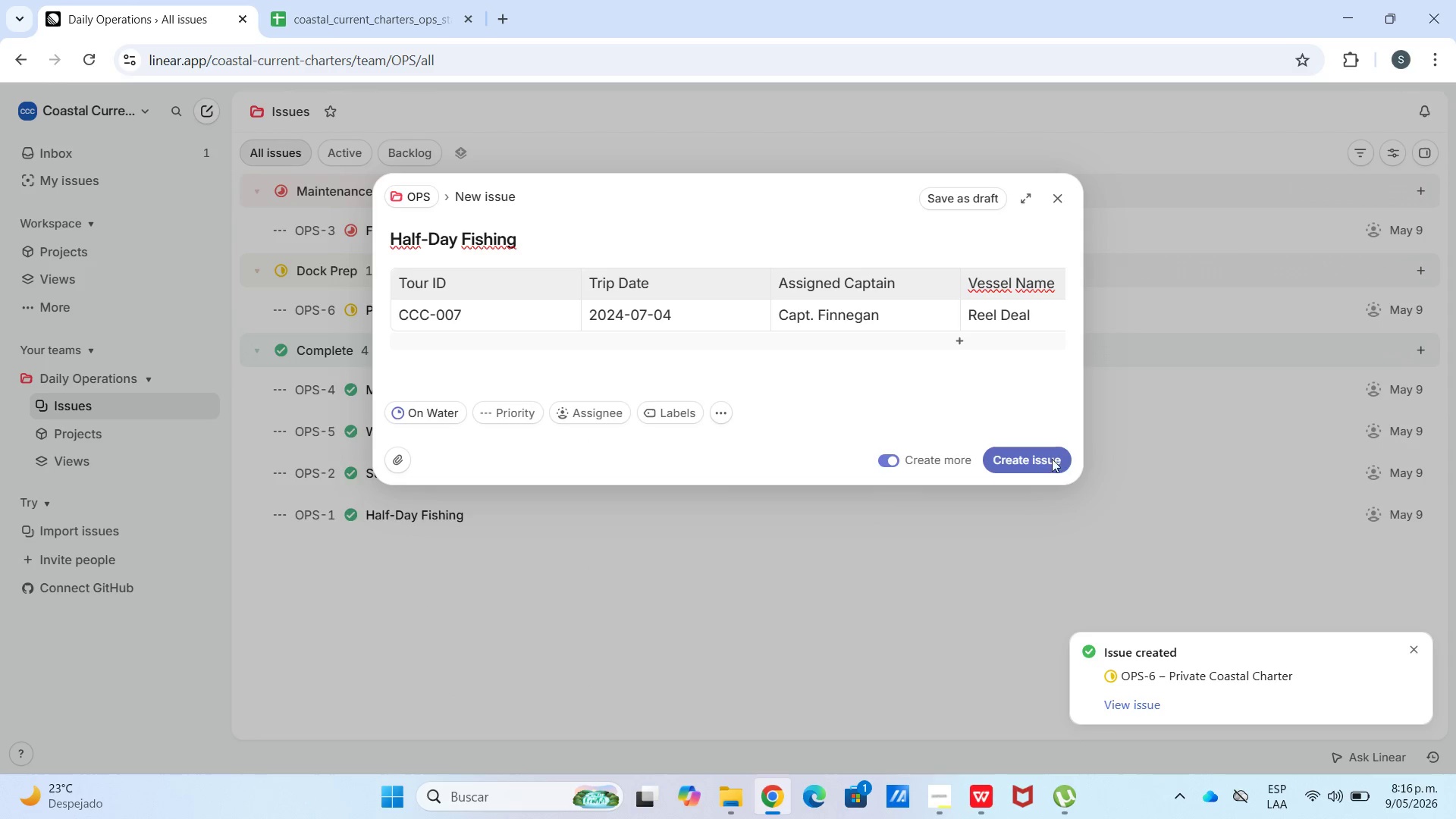 
left_click([1052, 454])
 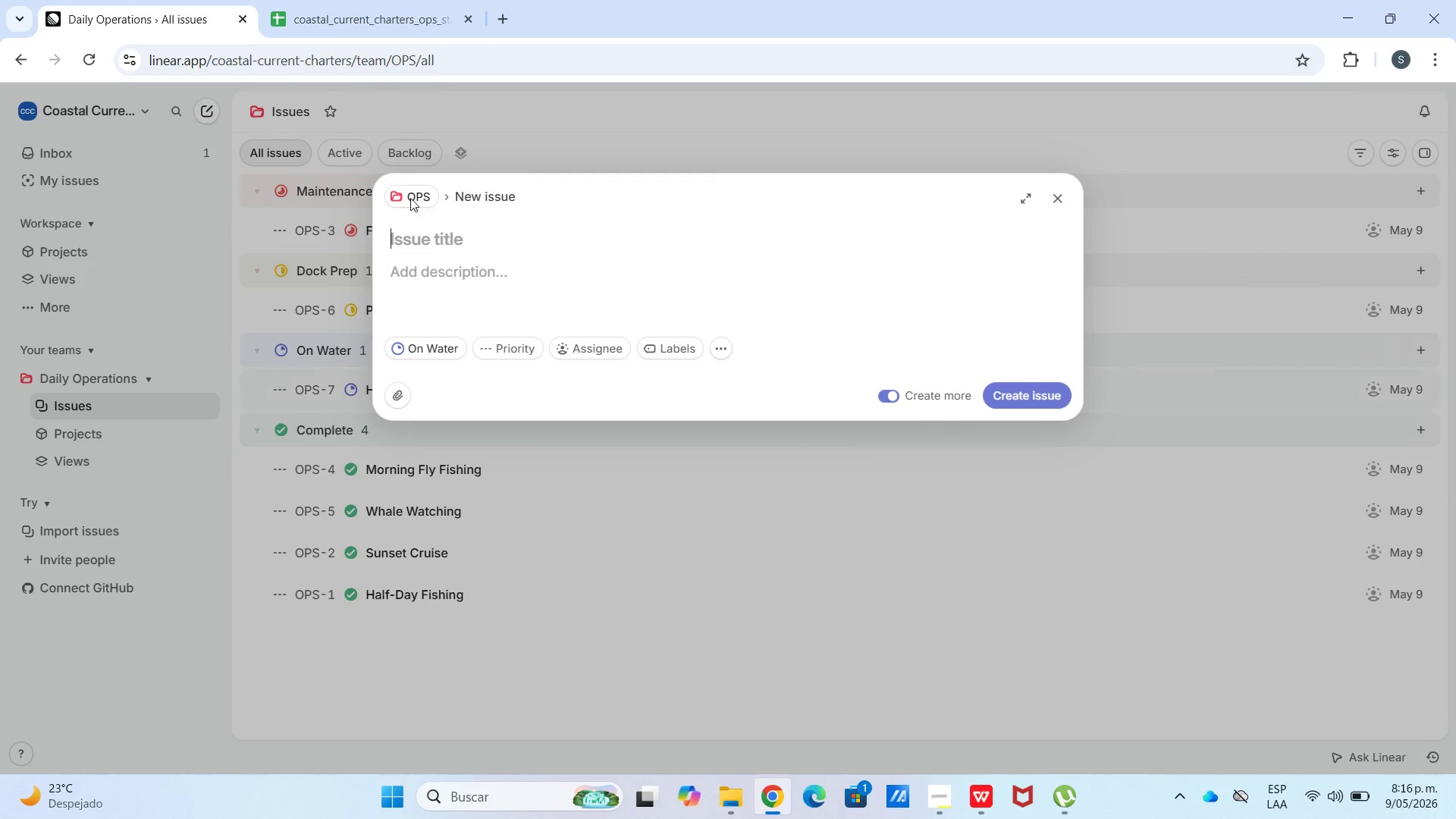 
left_click([397, 0])
 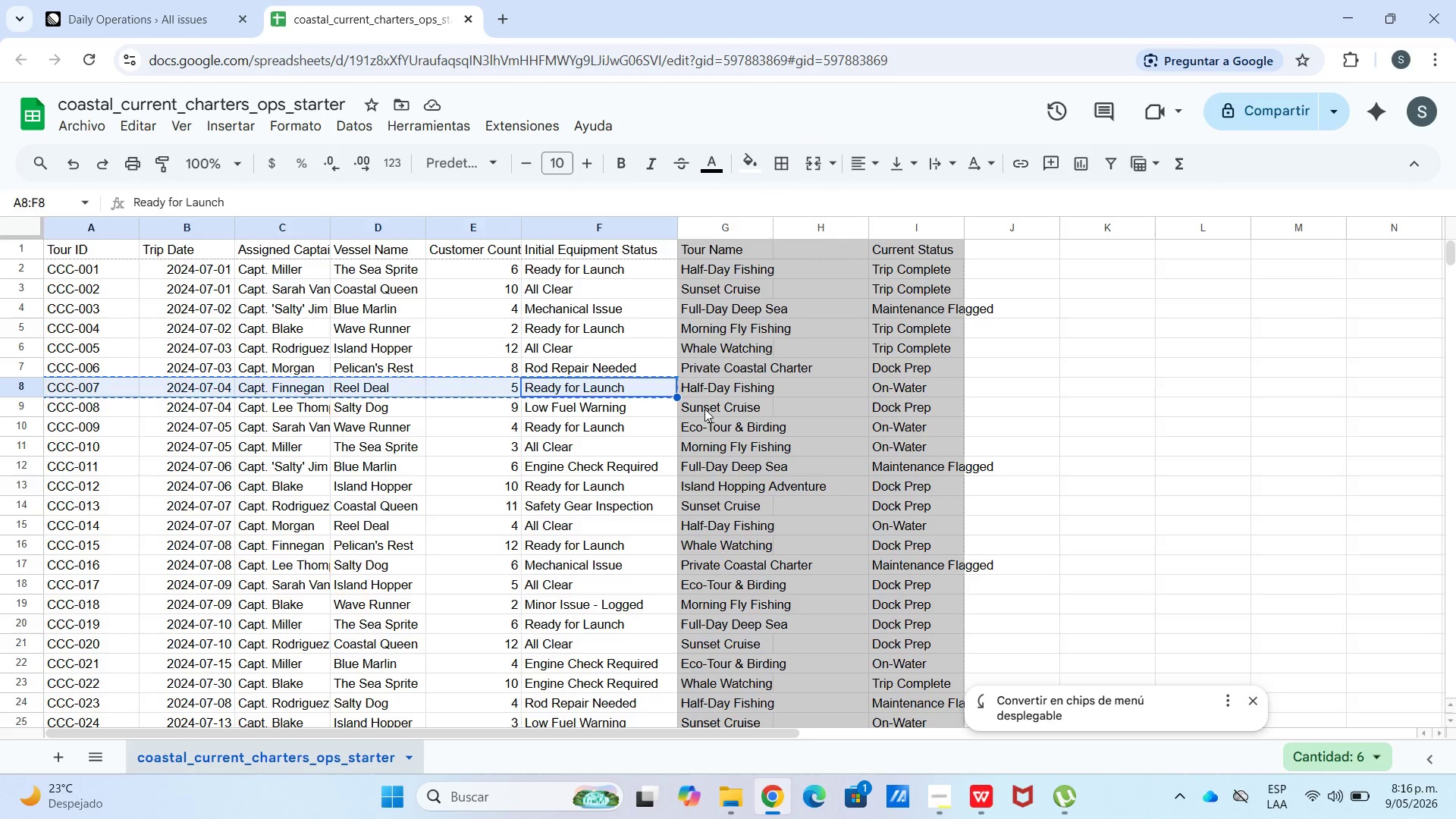 
key(Control+C)
 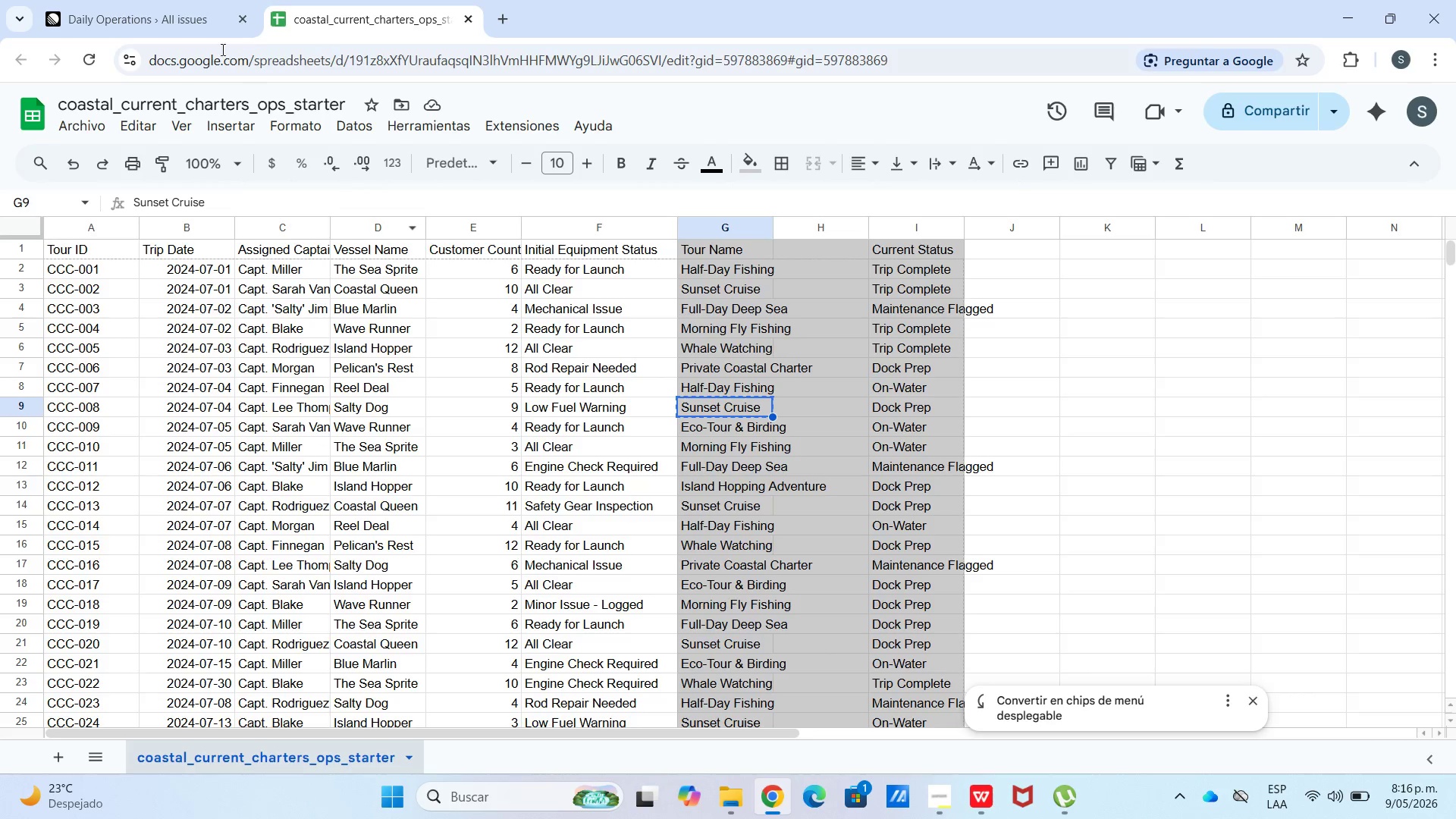 
left_click([174, 15])
 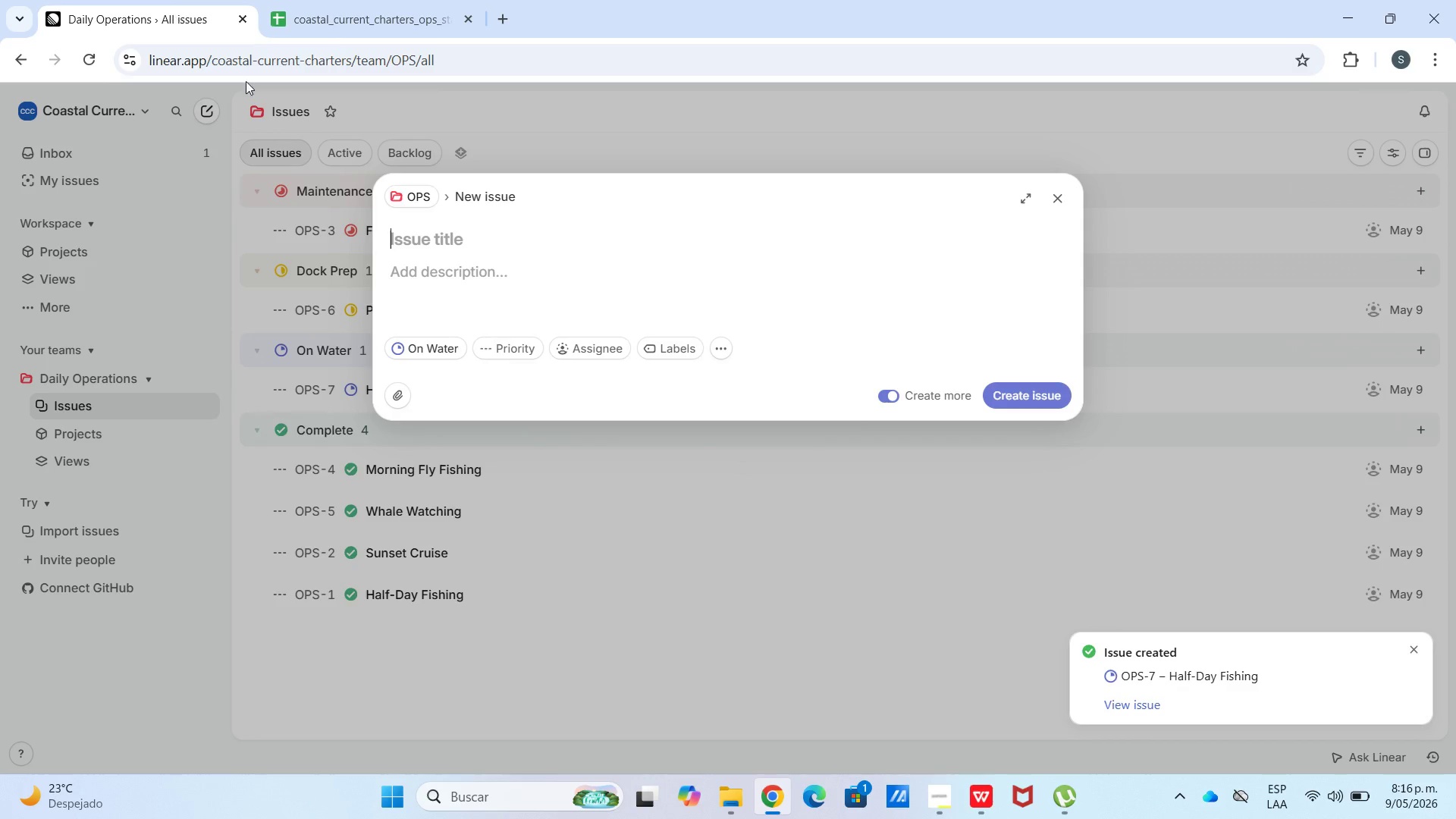 
key(Control+V)
 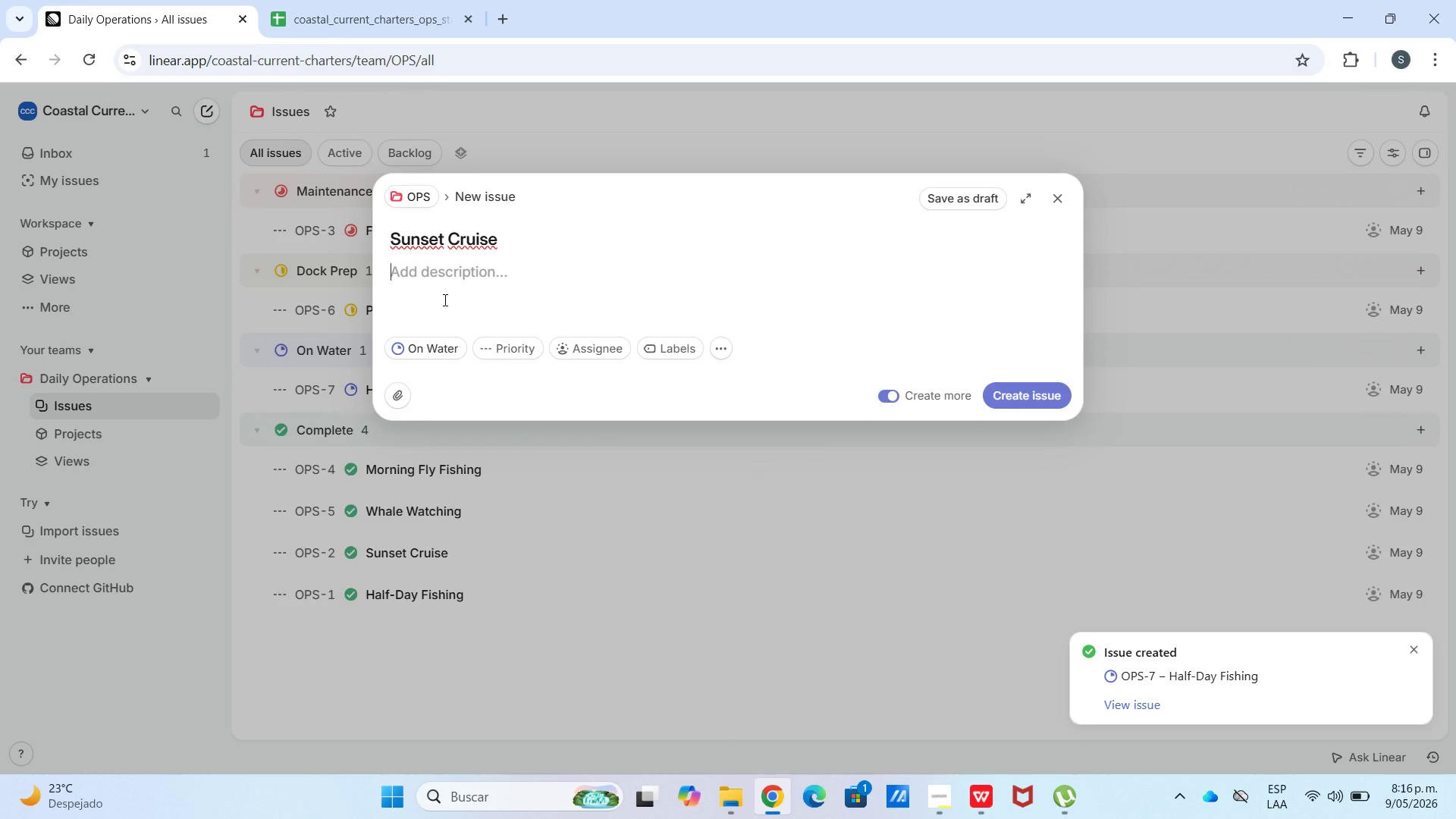 
key(Meta+V)
 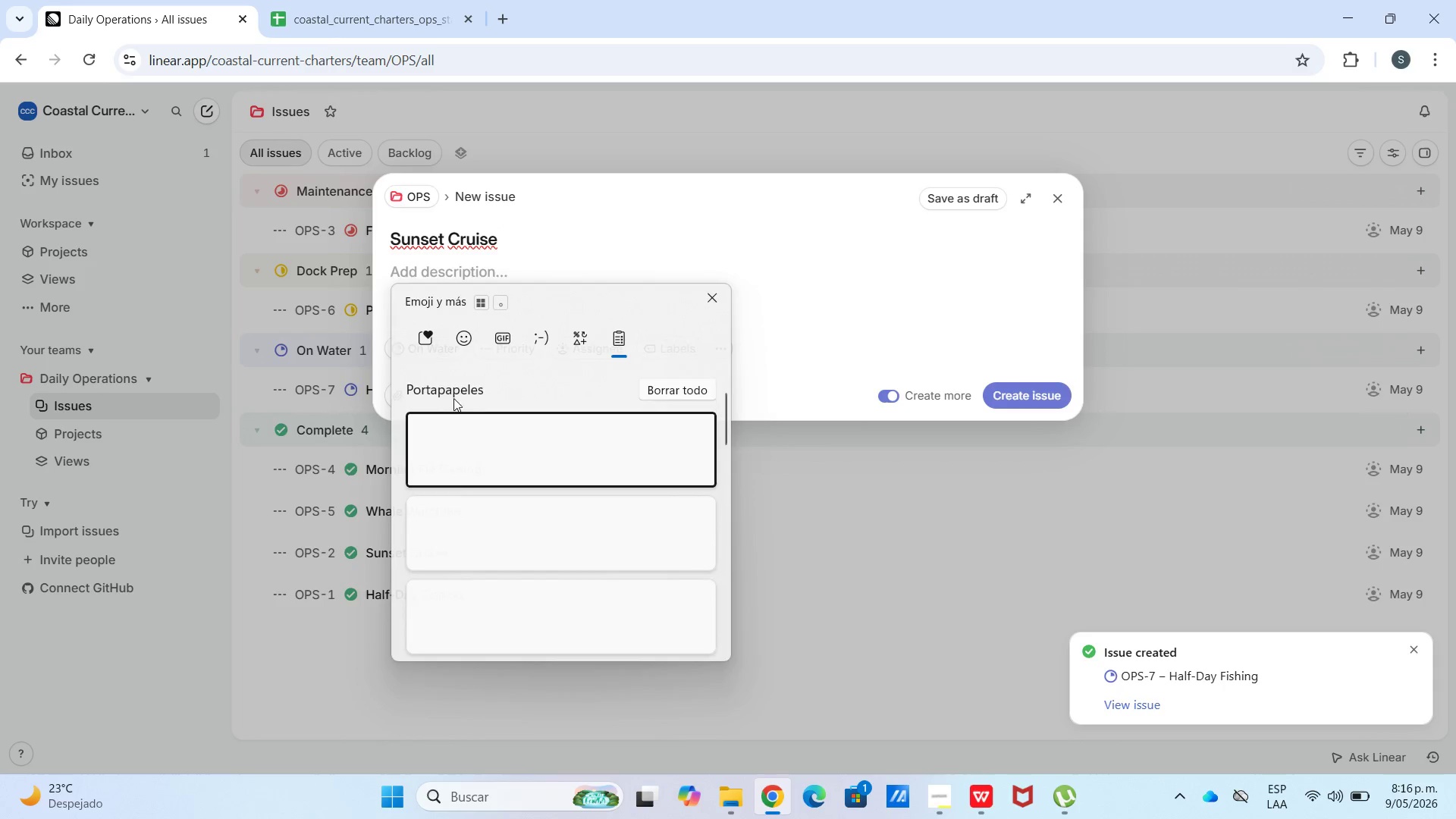 
left_click([557, 611])
 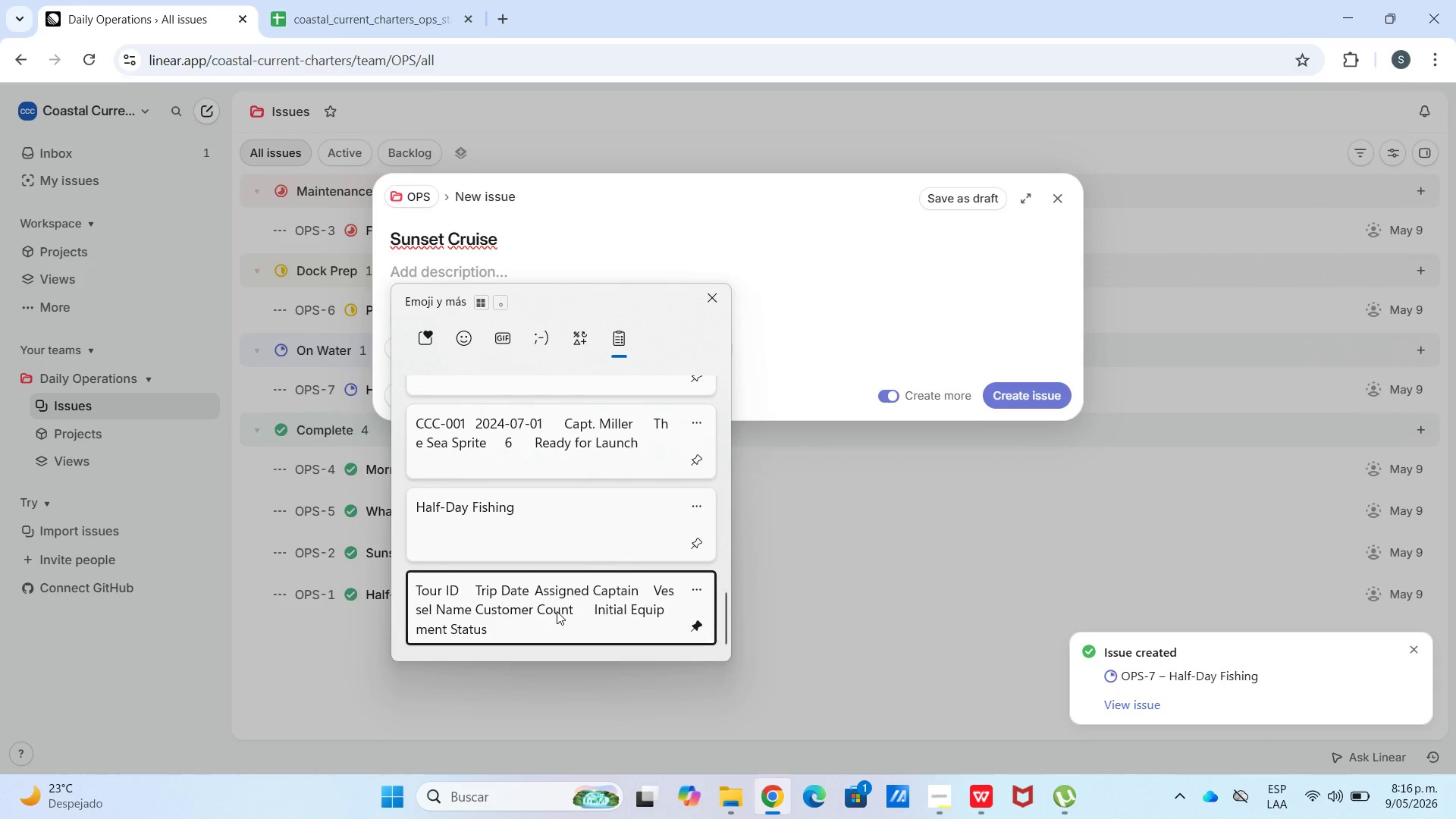 
scroll: coordinate [479, 444], scroll_direction: down, amount: 39.0
 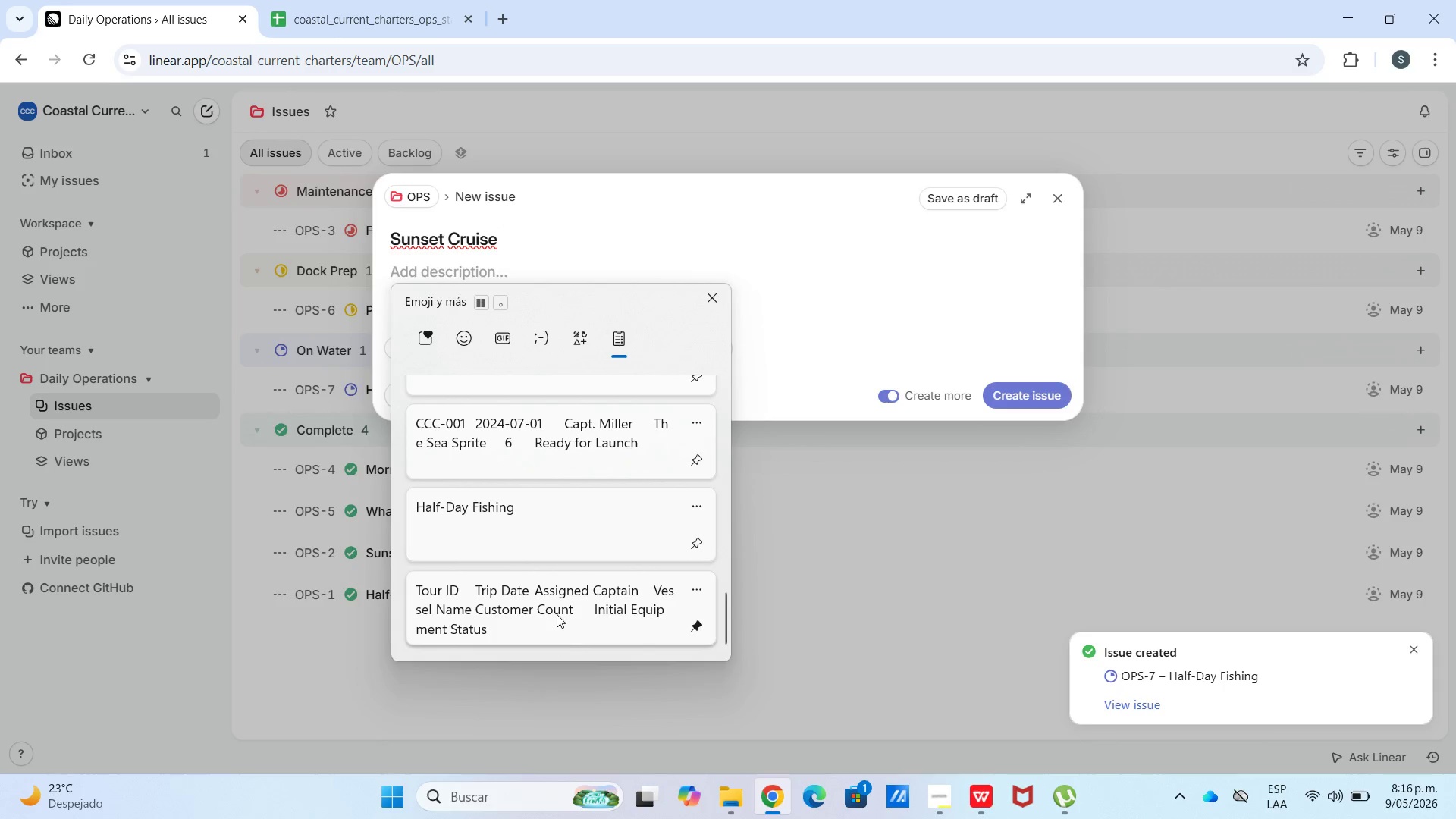 
key(Control+ControlLeft)
 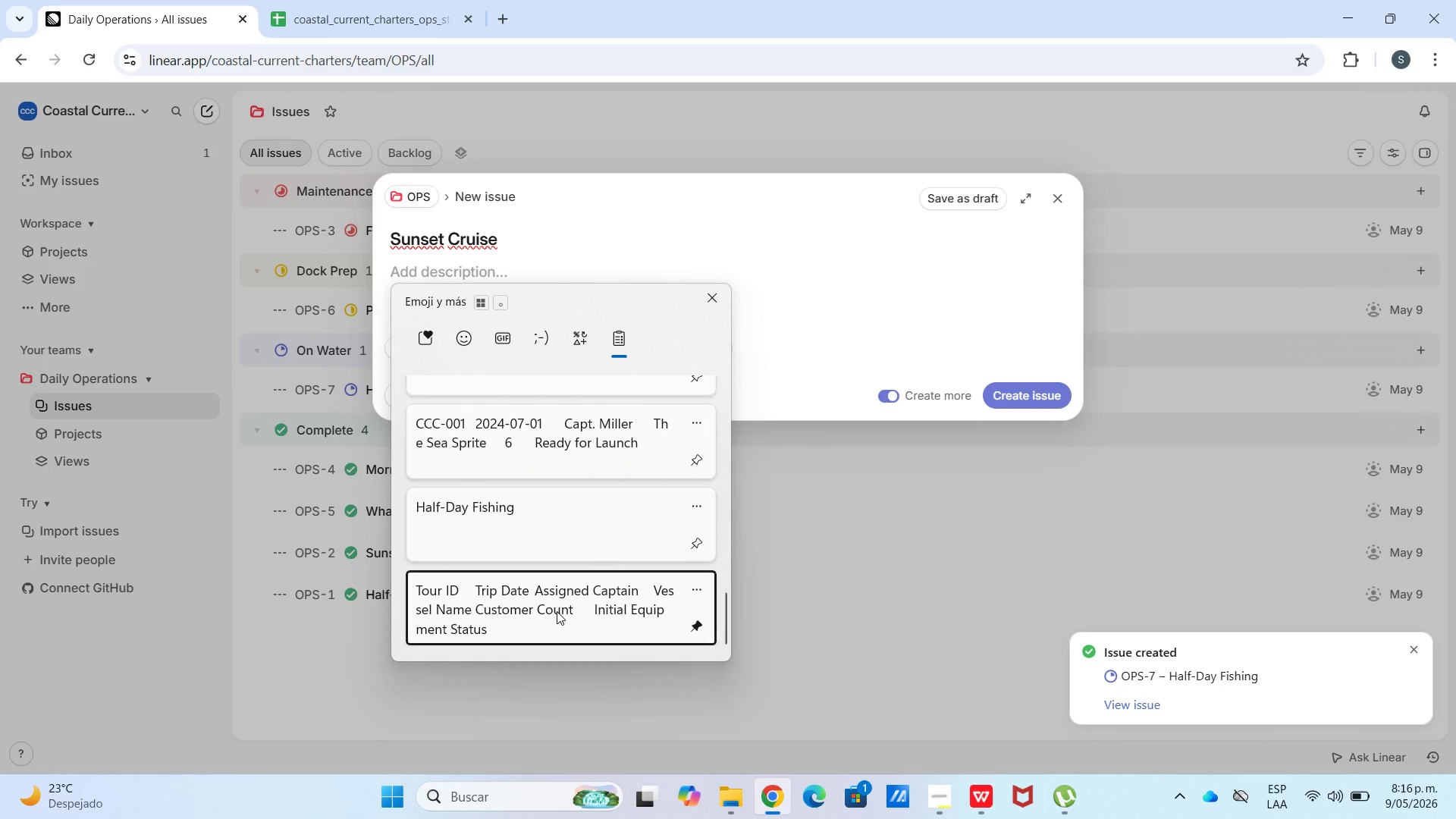 
key(Control+V)
 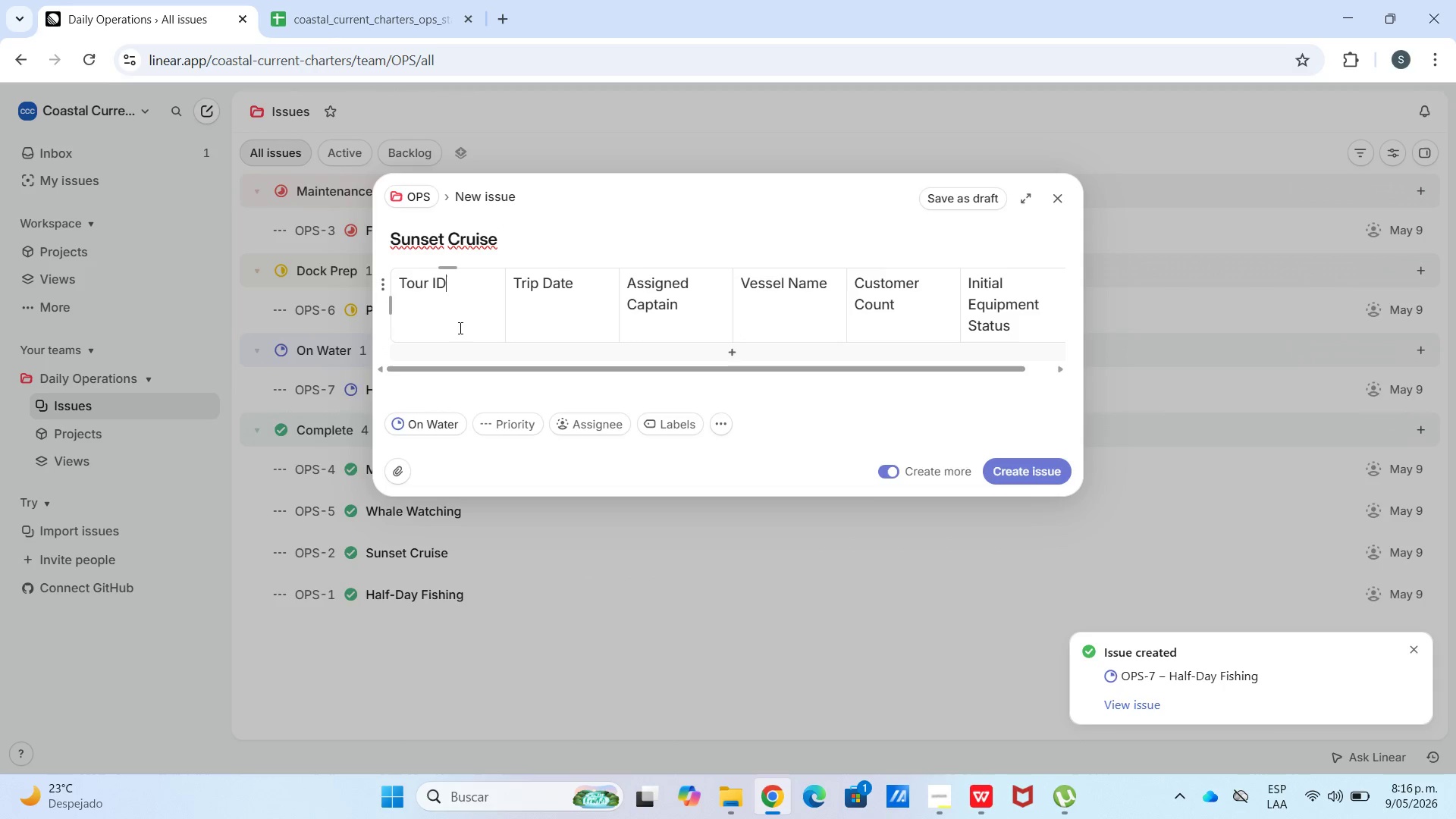 
double_click([462, 353])
 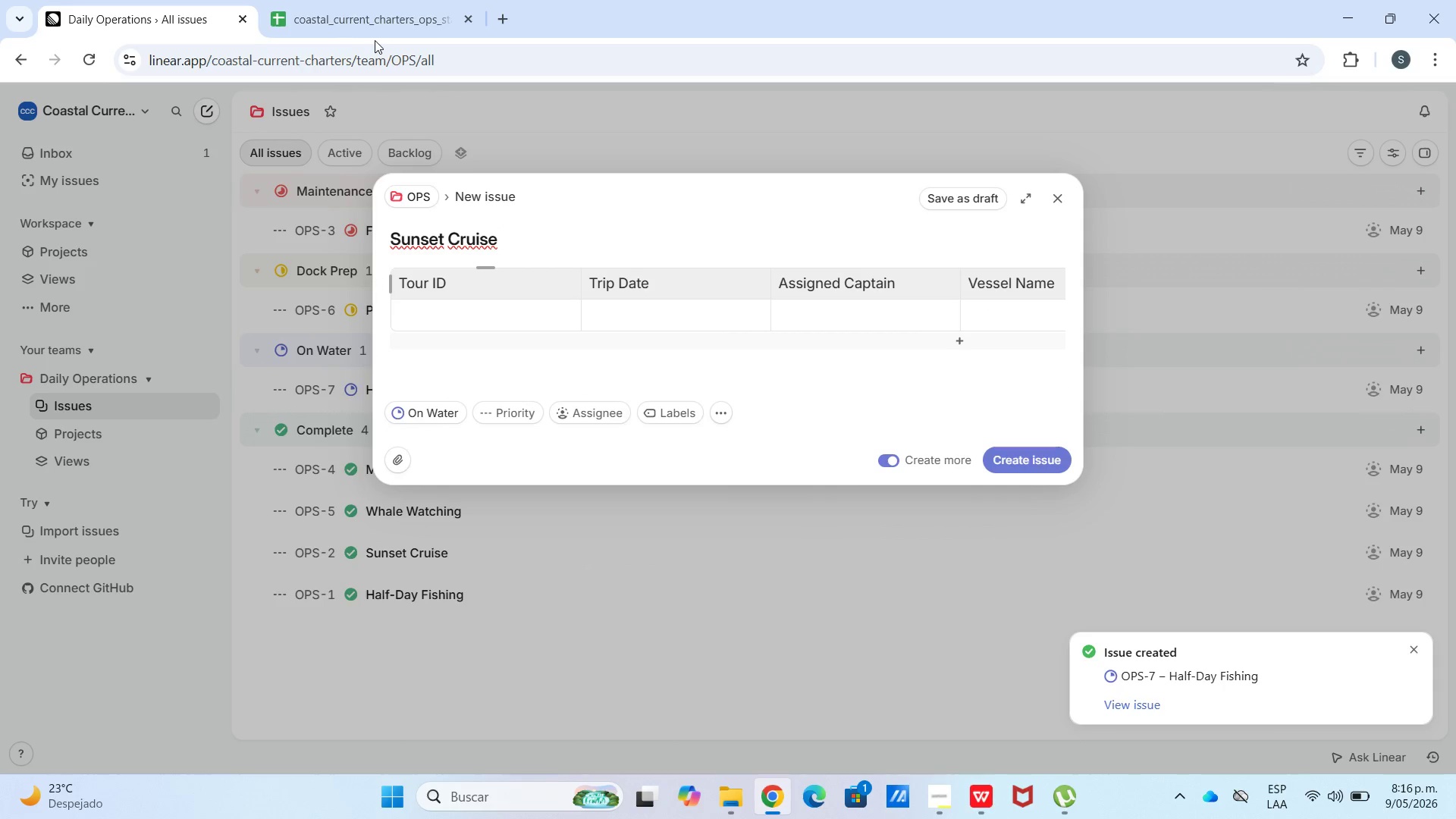 
double_click([375, 9])
 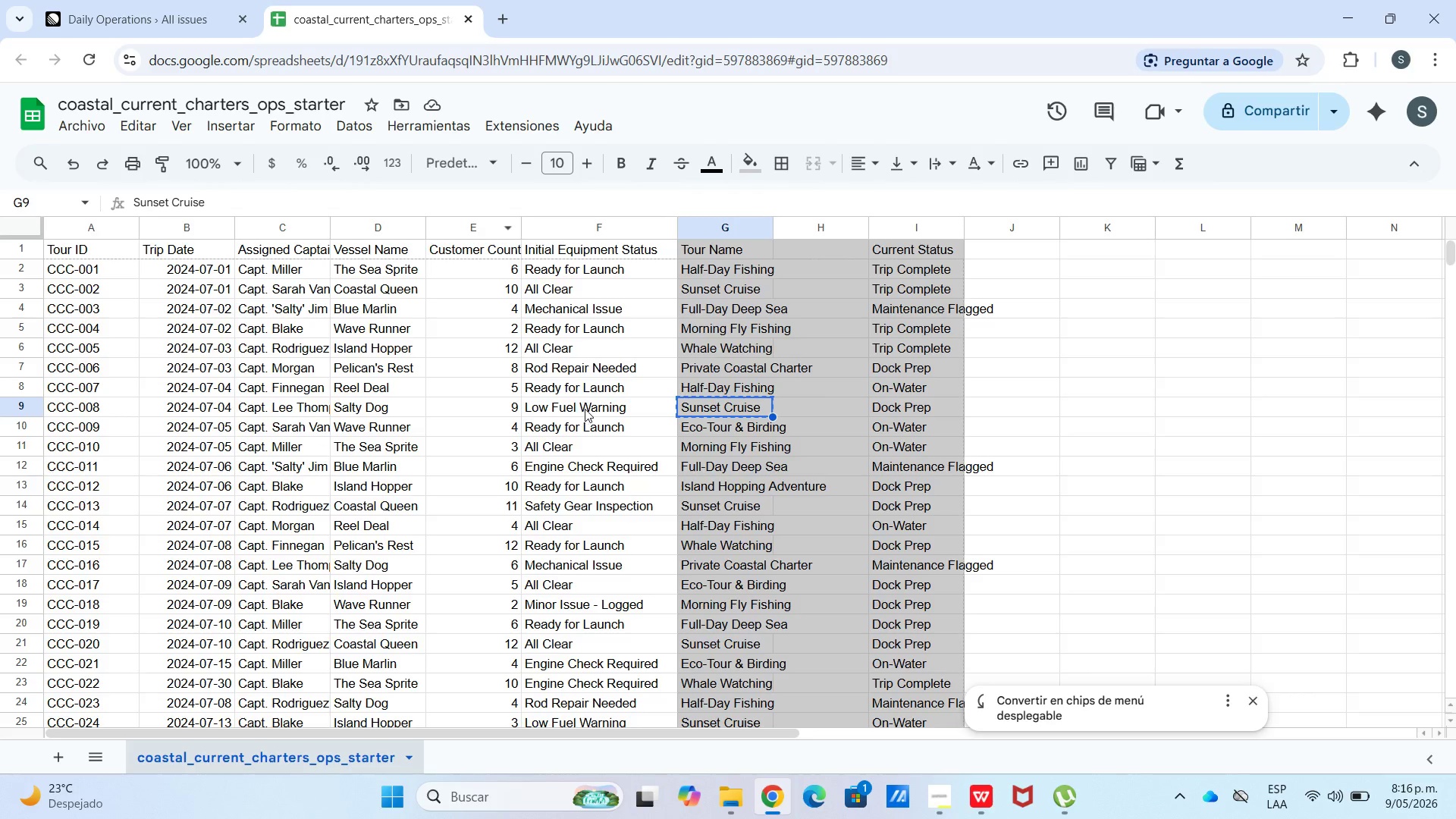 
left_click_drag(start_coordinate=[591, 409], to_coordinate=[86, 410])
 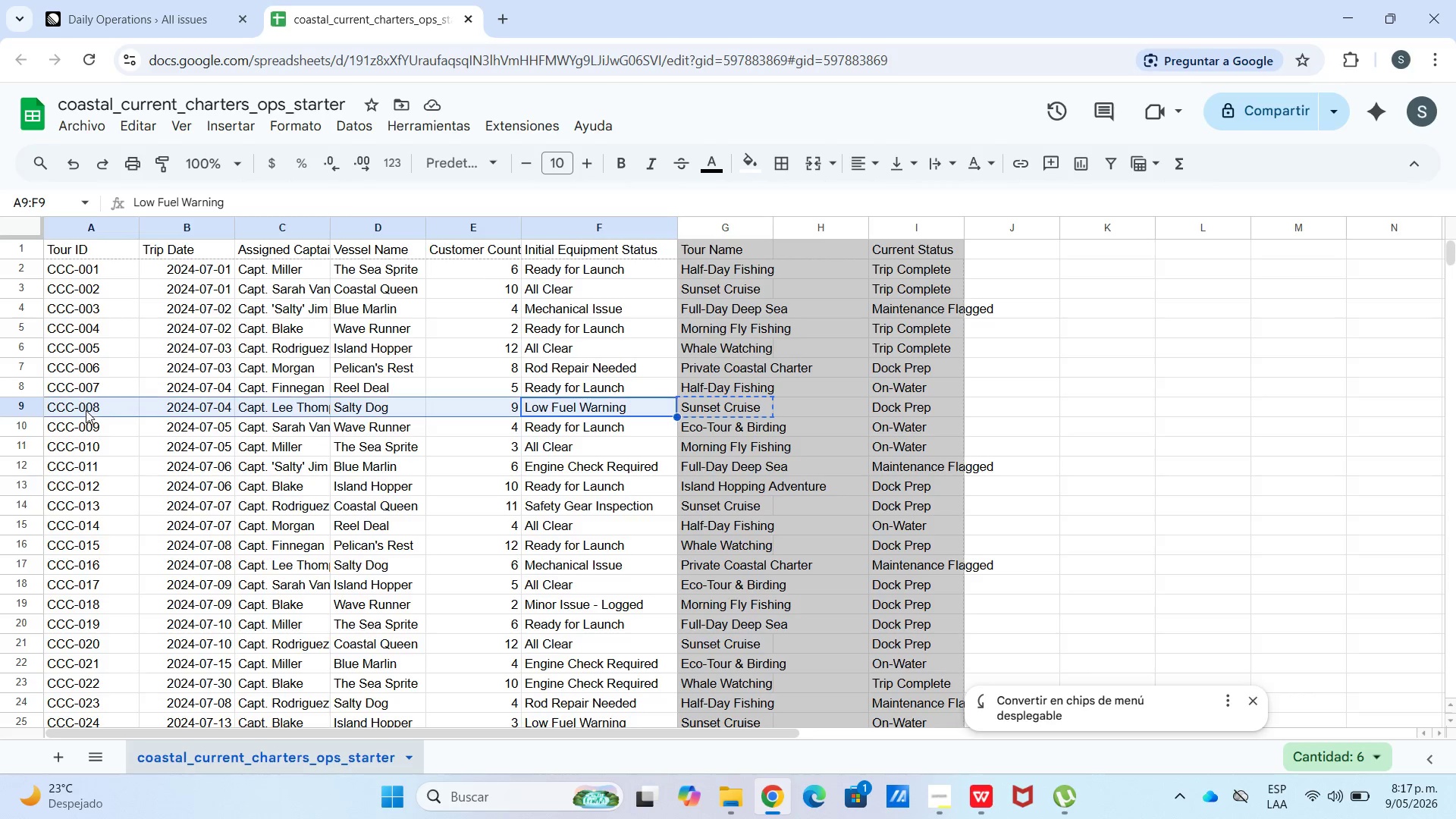 
key(Control+C)
 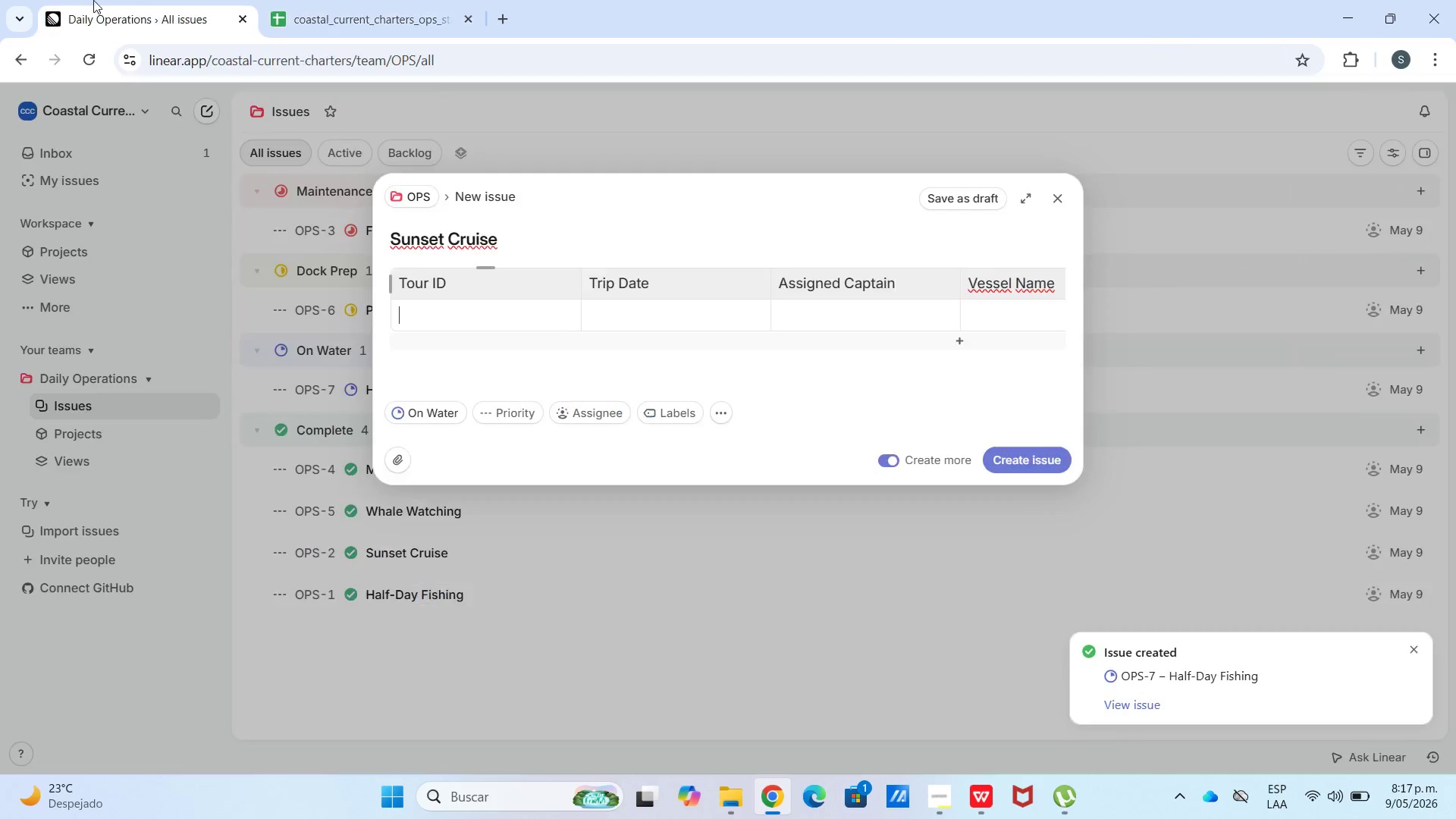 
key(Control+V)
 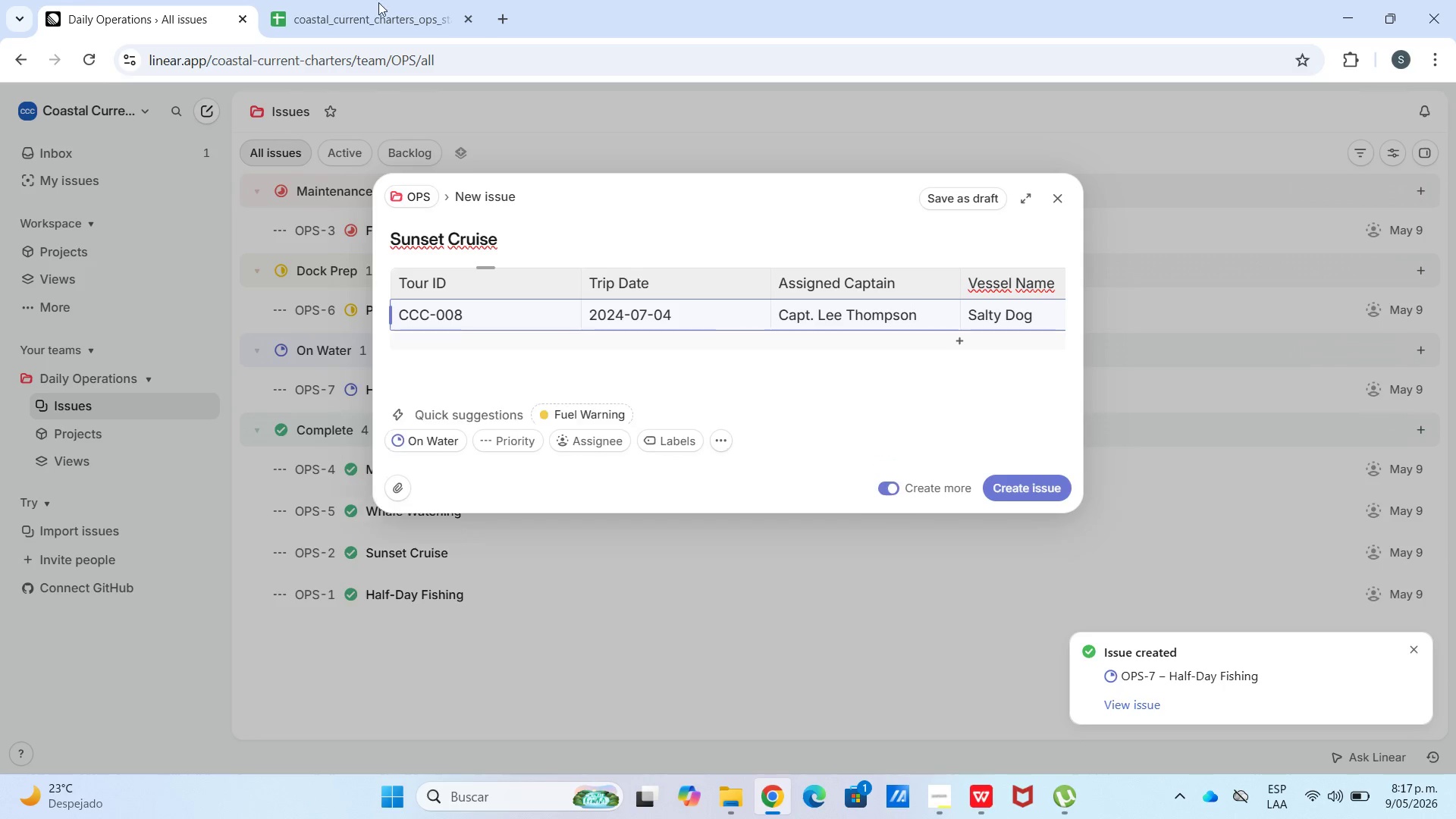 
left_click([376, 0])
 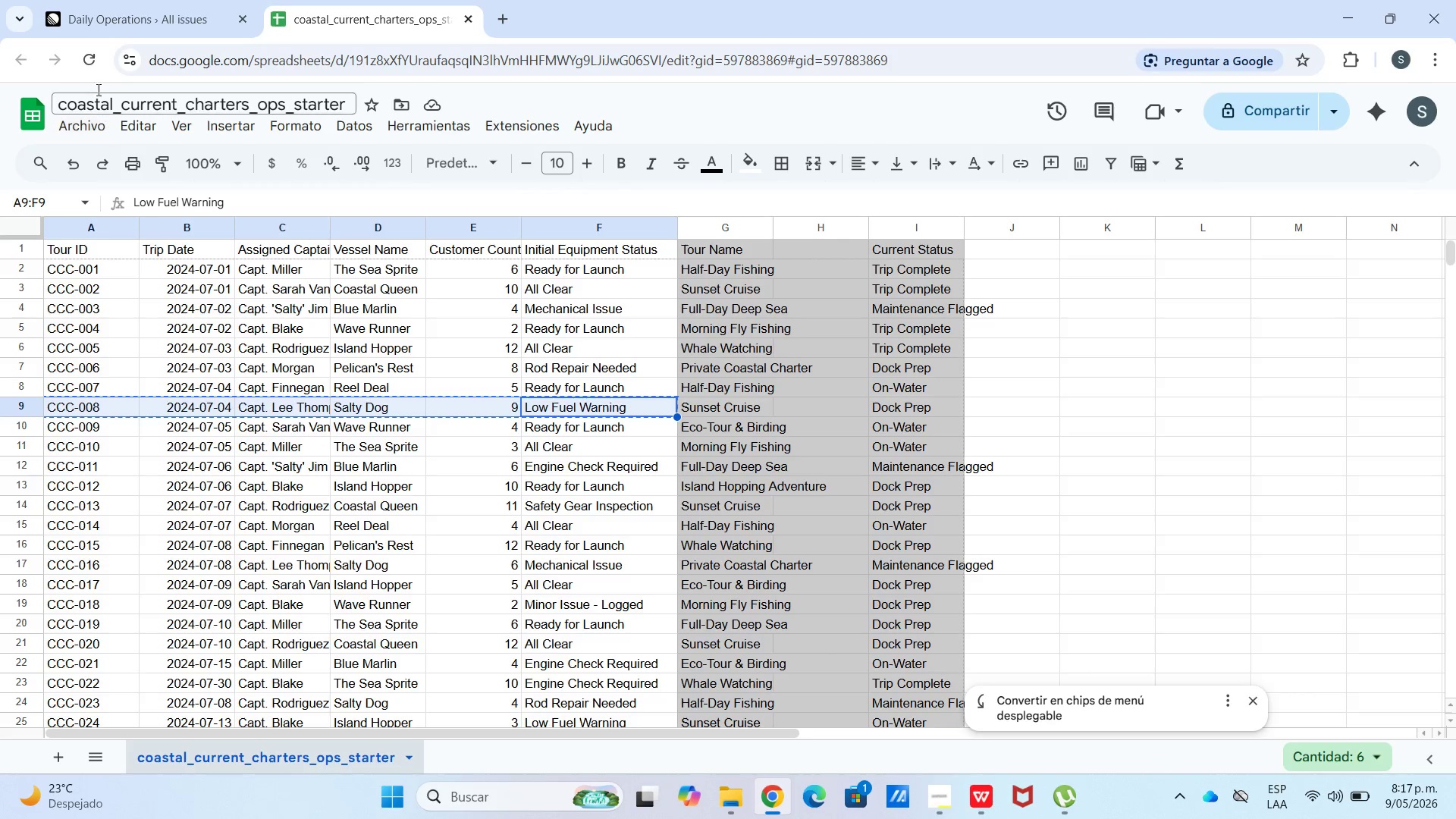 
double_click([158, 14])
 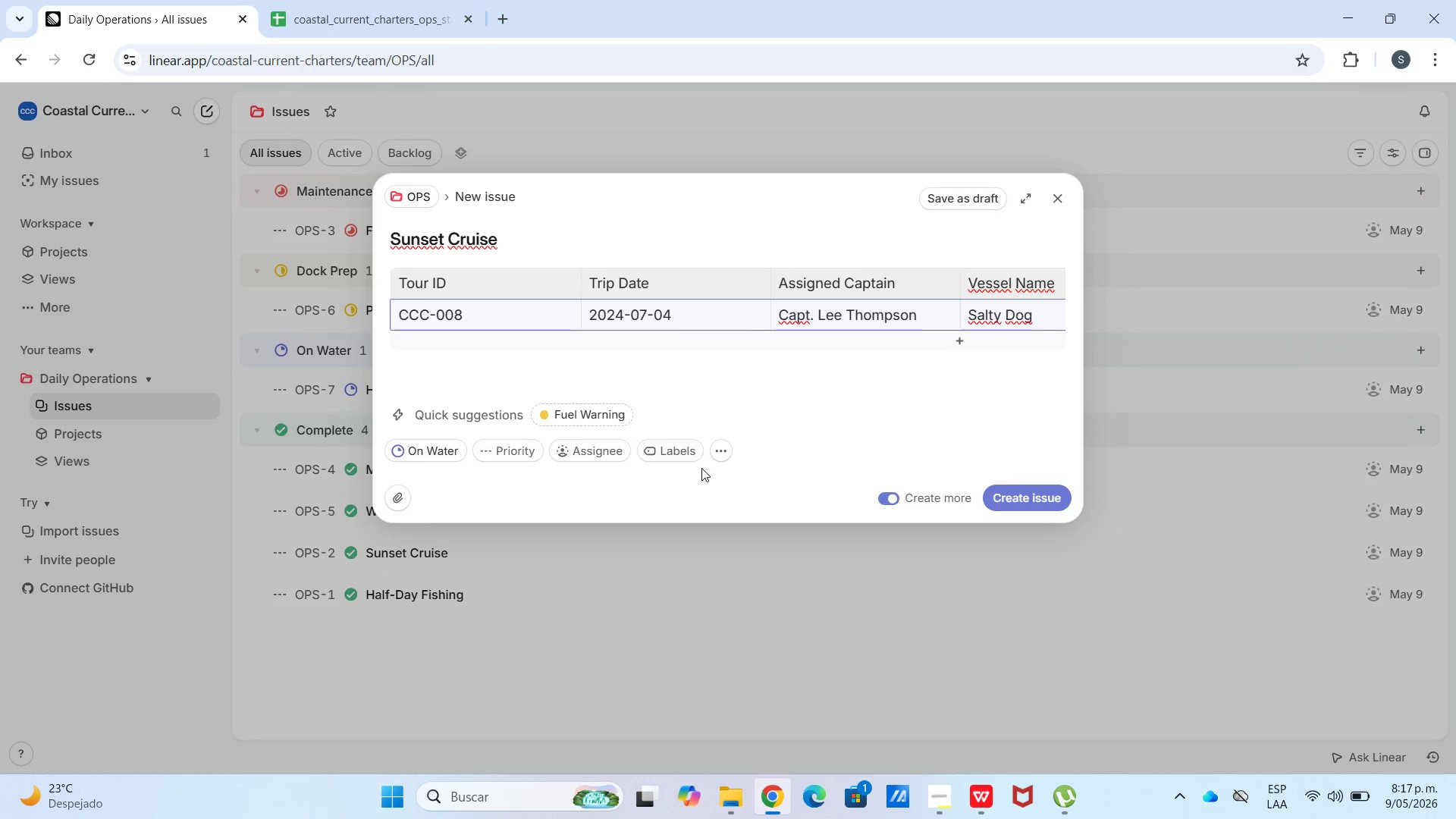 
left_click([424, 449])
 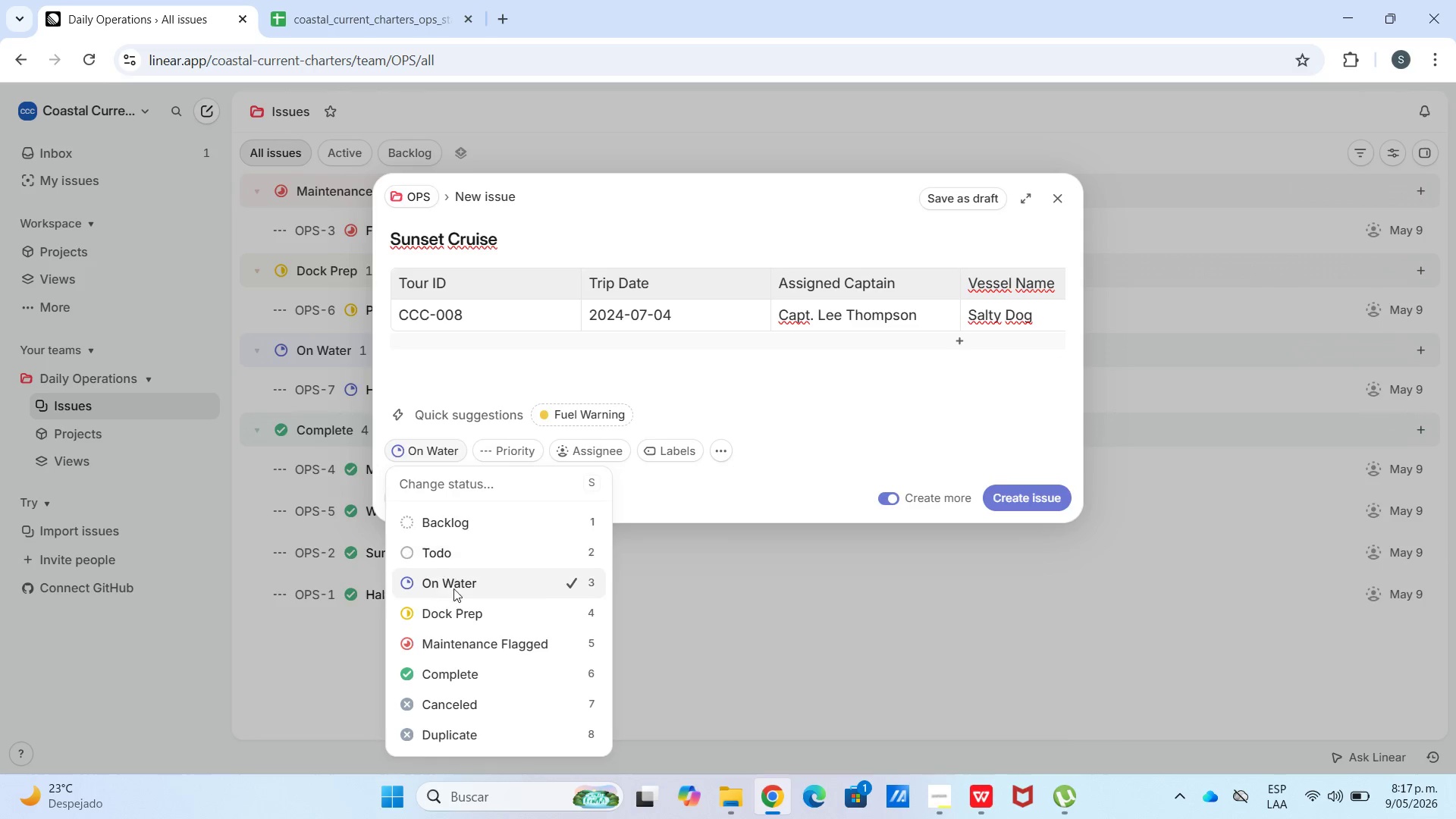 
left_click([456, 611])
 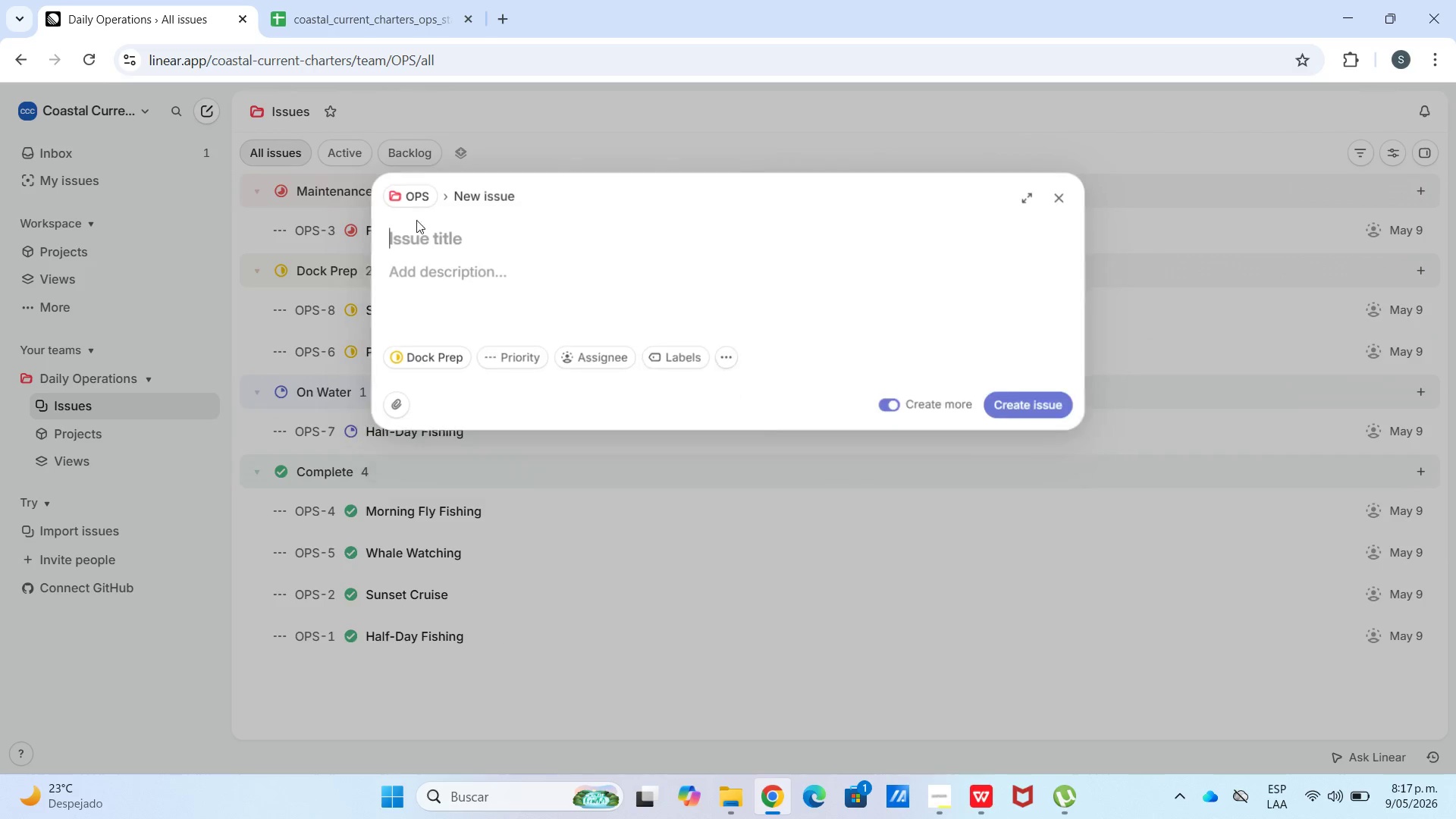 
left_click([281, 0])
 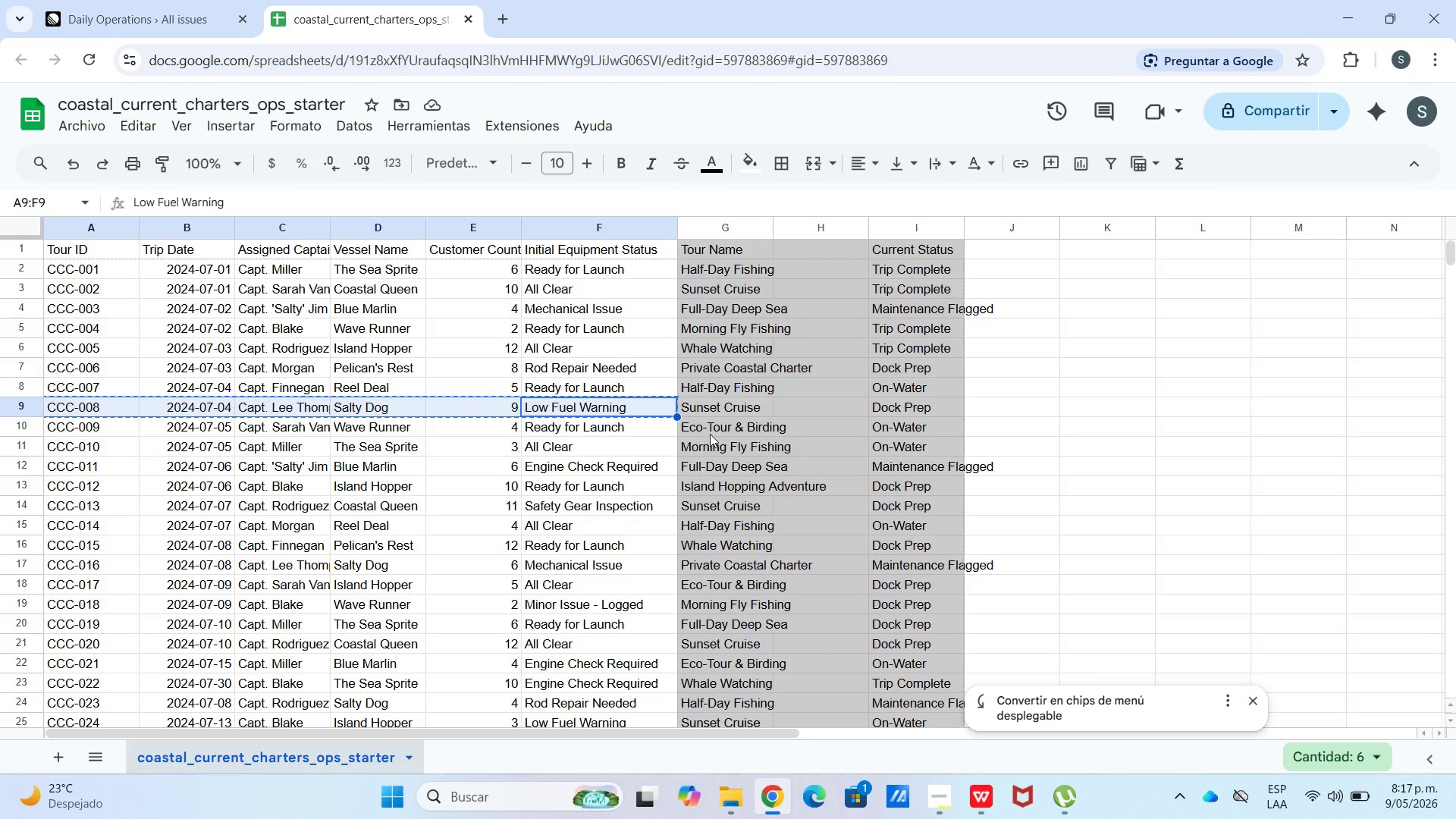 
left_click([716, 431])
 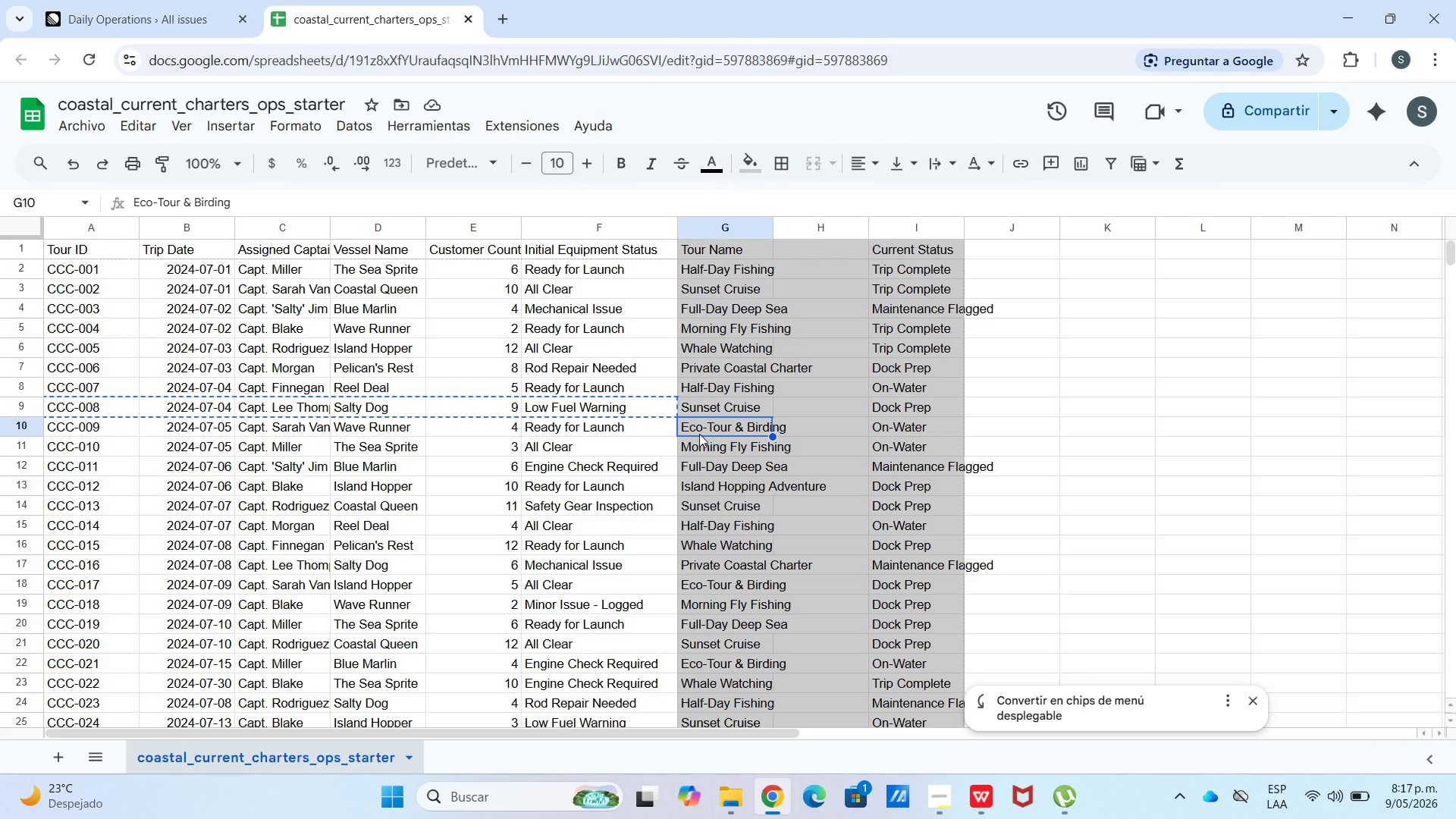 
wait(17.62)
 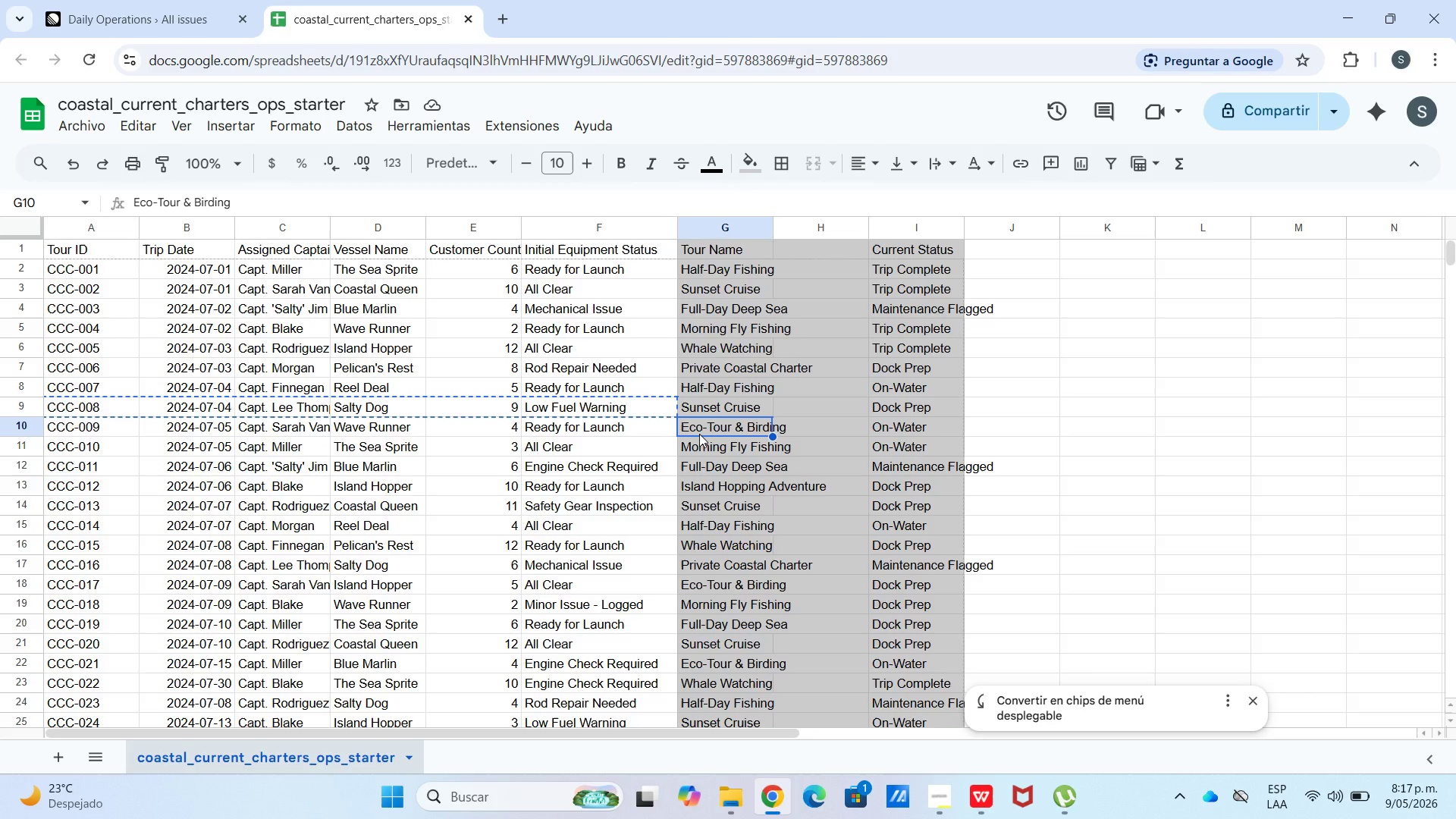 
key(Control+C)
 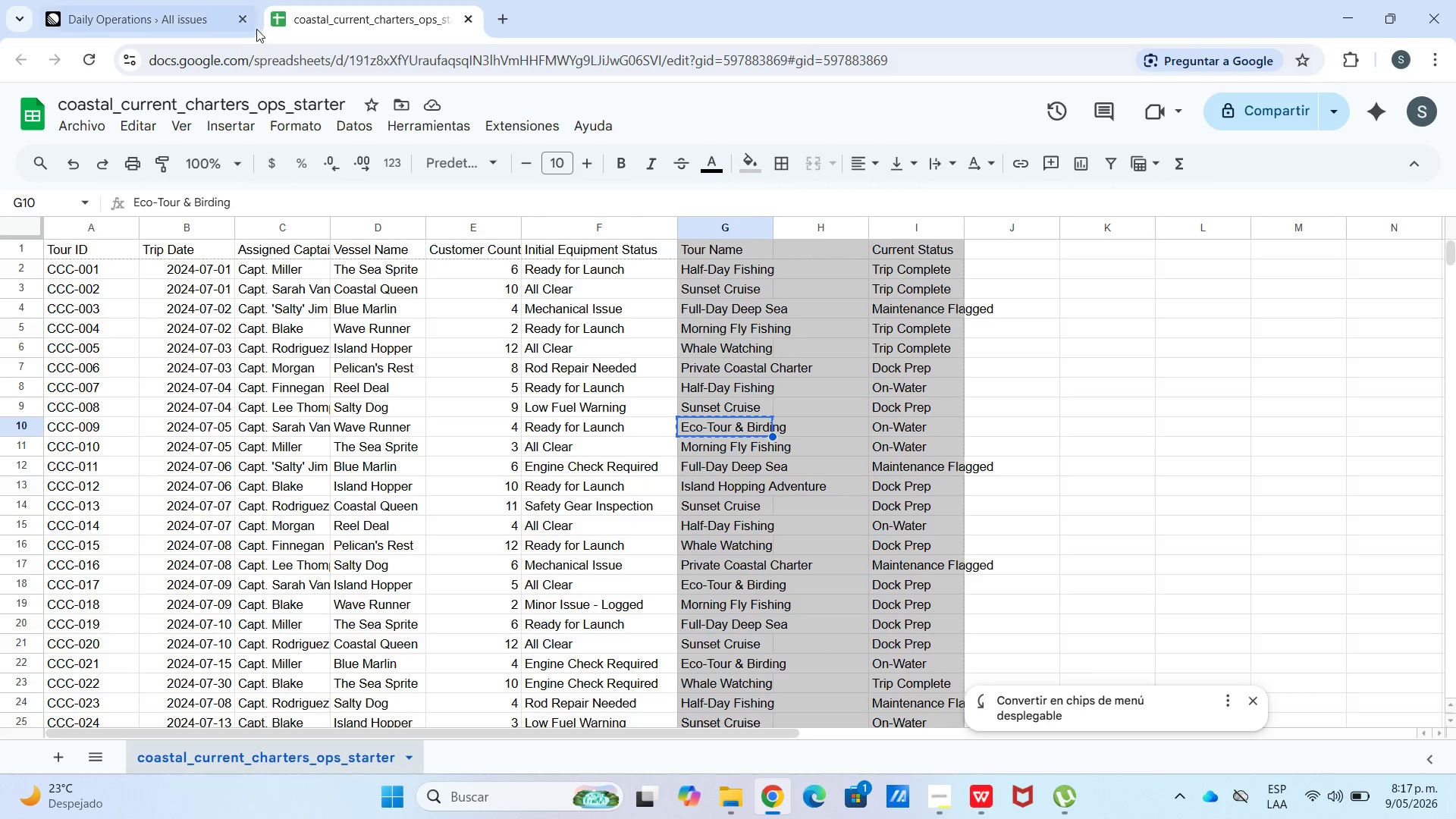 
left_click([139, 2])
 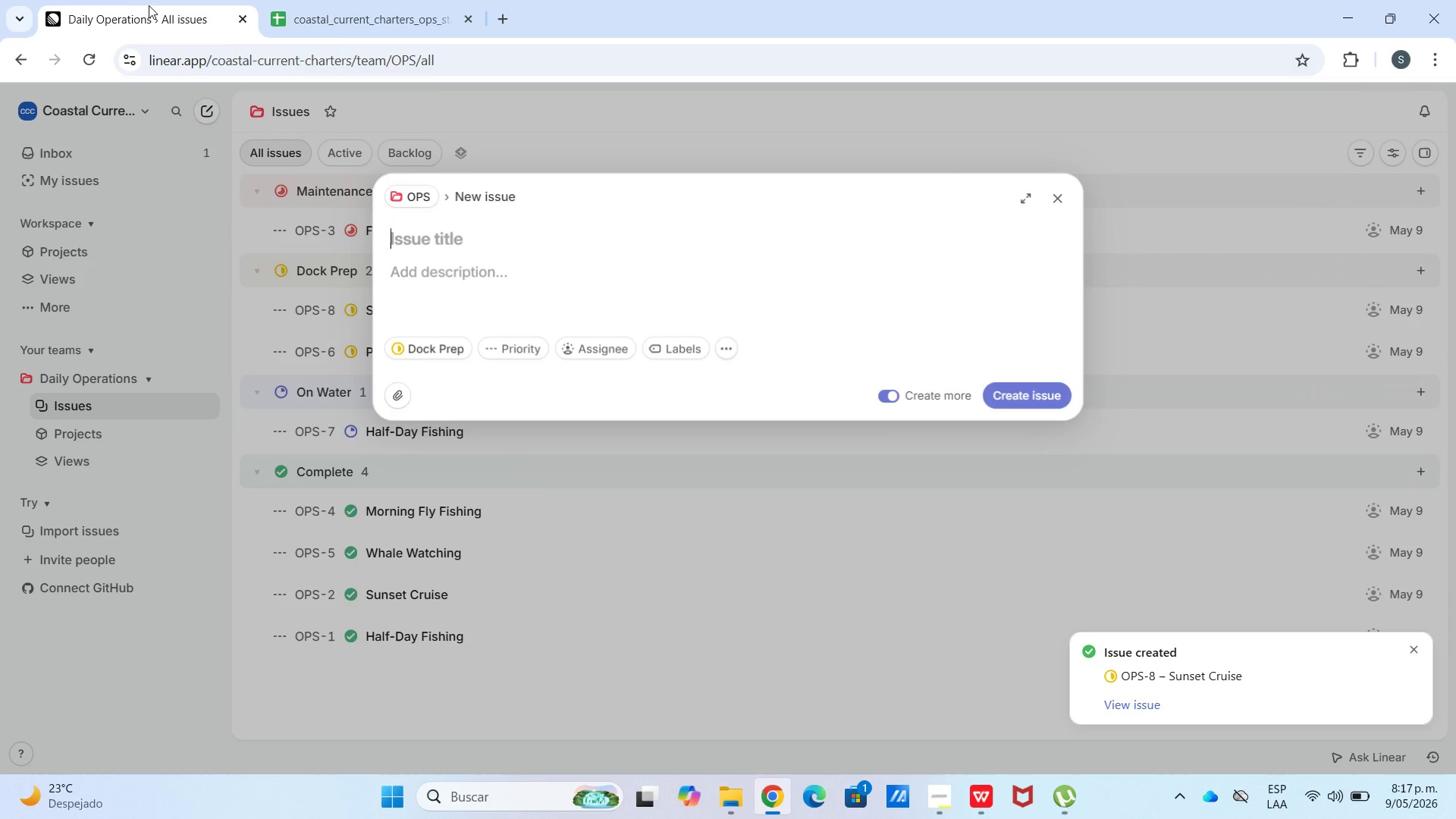 
key(Control+V)
 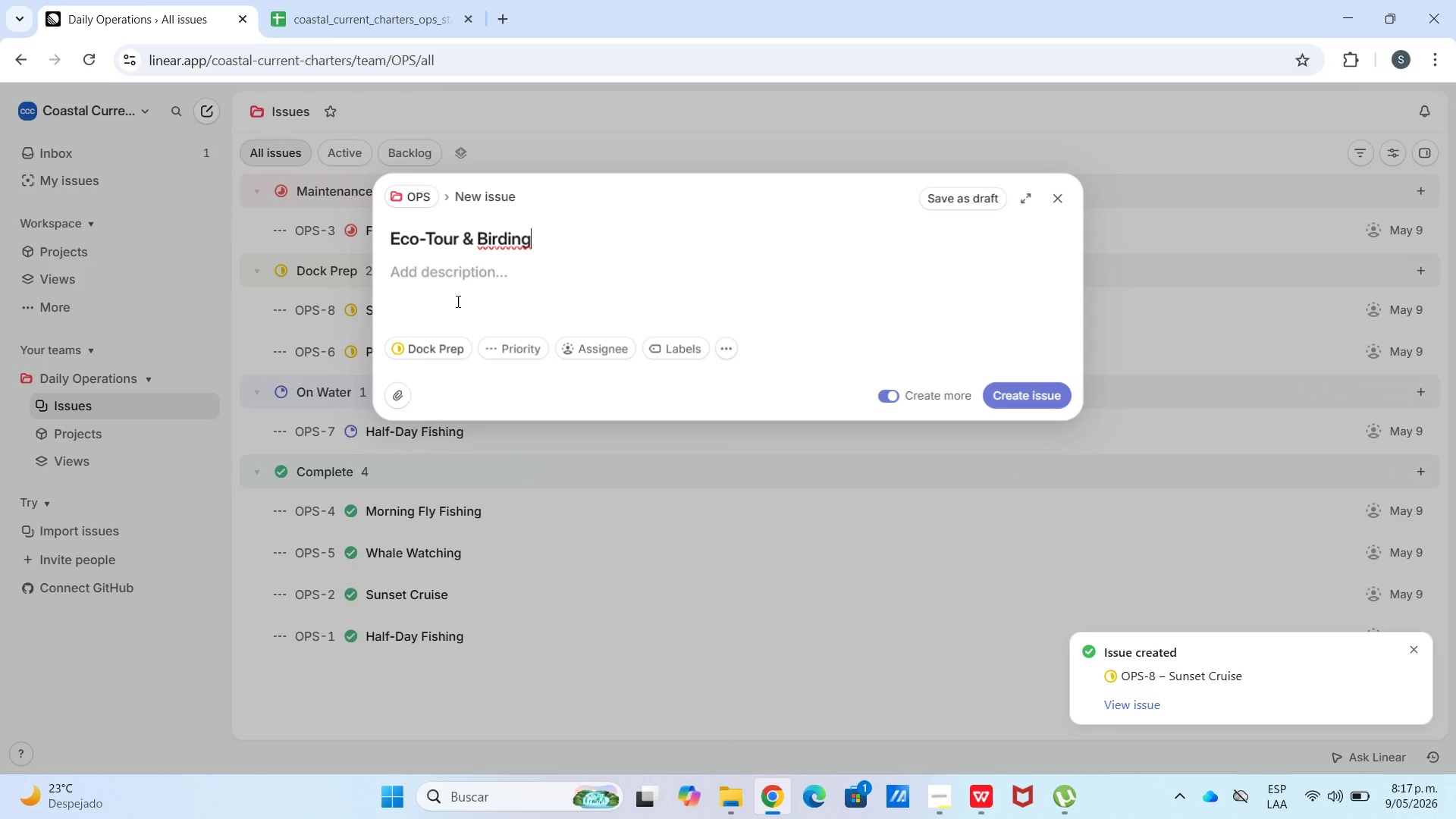 
left_click([457, 295])
 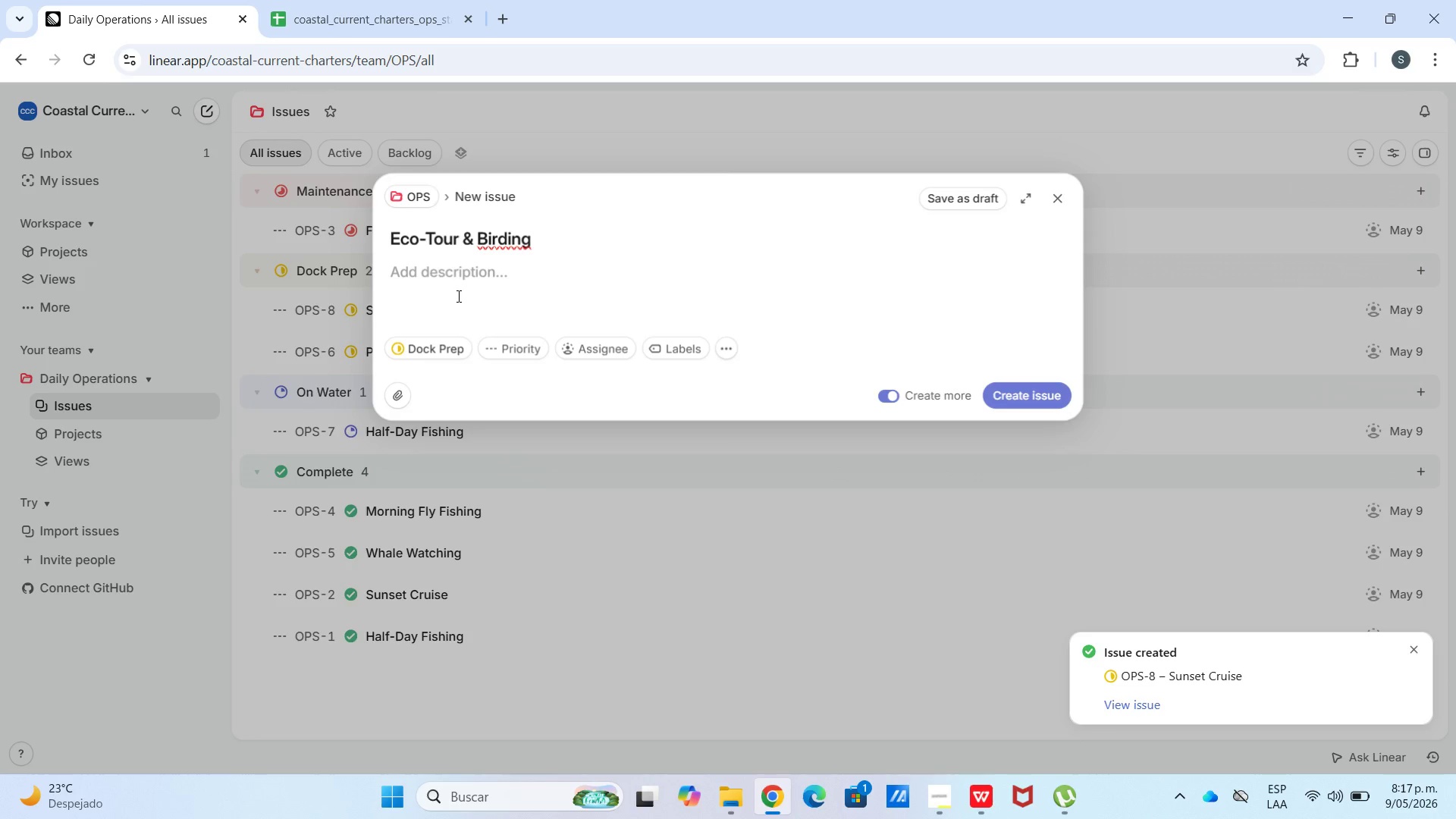 
key(Meta+V)
 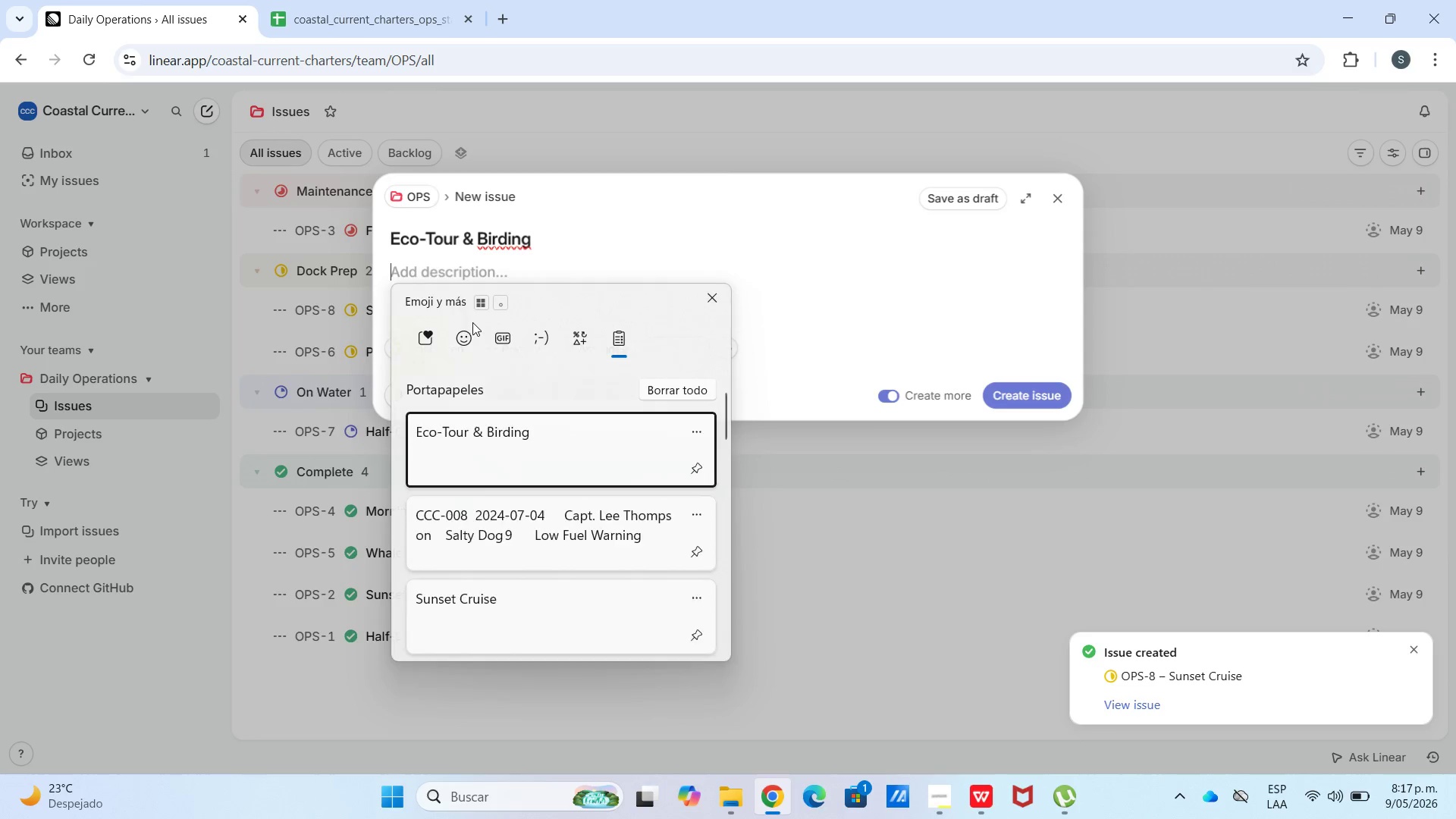 
left_click([579, 590])
 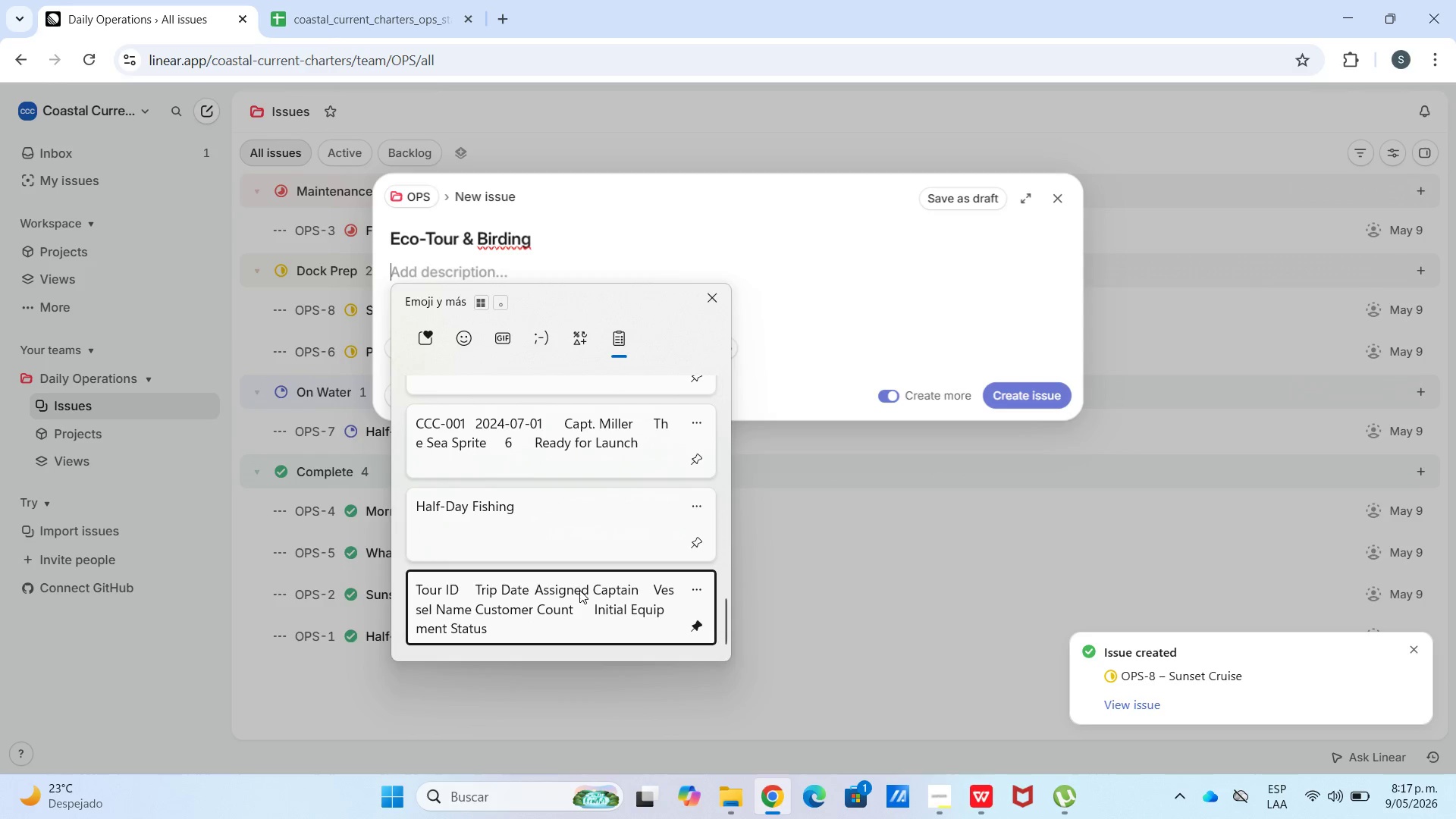 
scroll: coordinate [543, 554], scroll_direction: down, amount: 47.0
 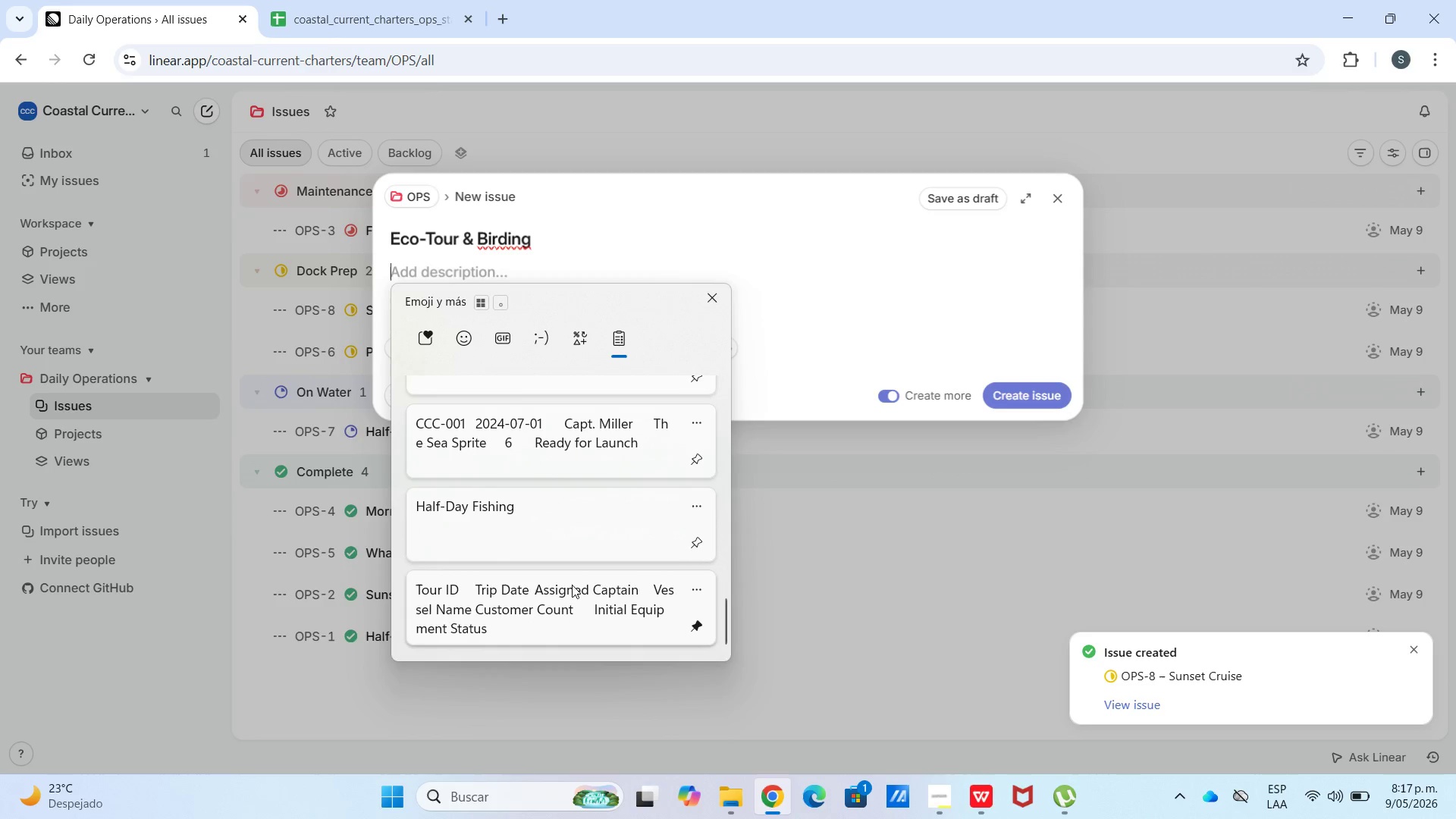 
key(Control+ControlLeft)
 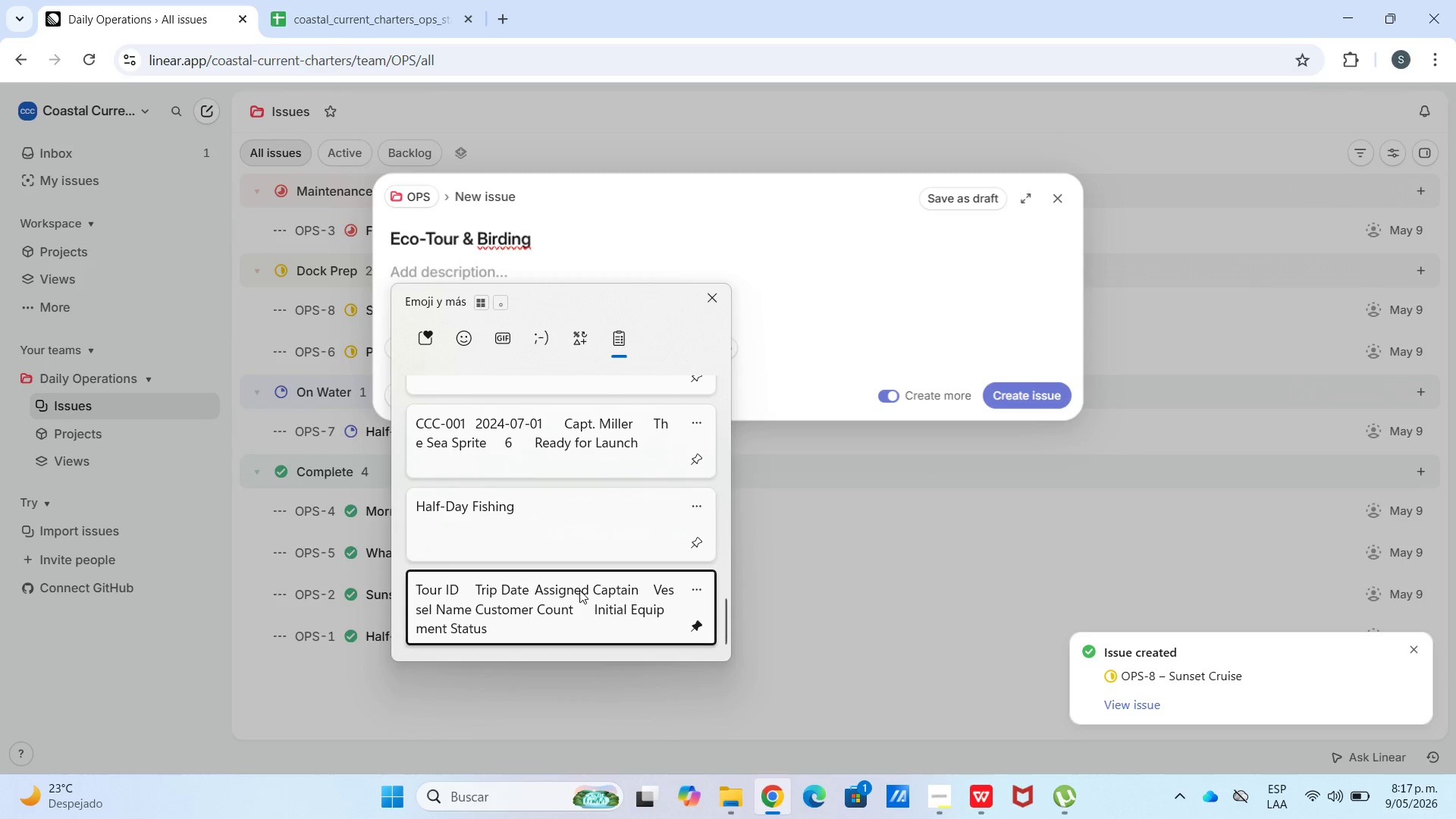 
hold_key(key=V, duration=10.7)
 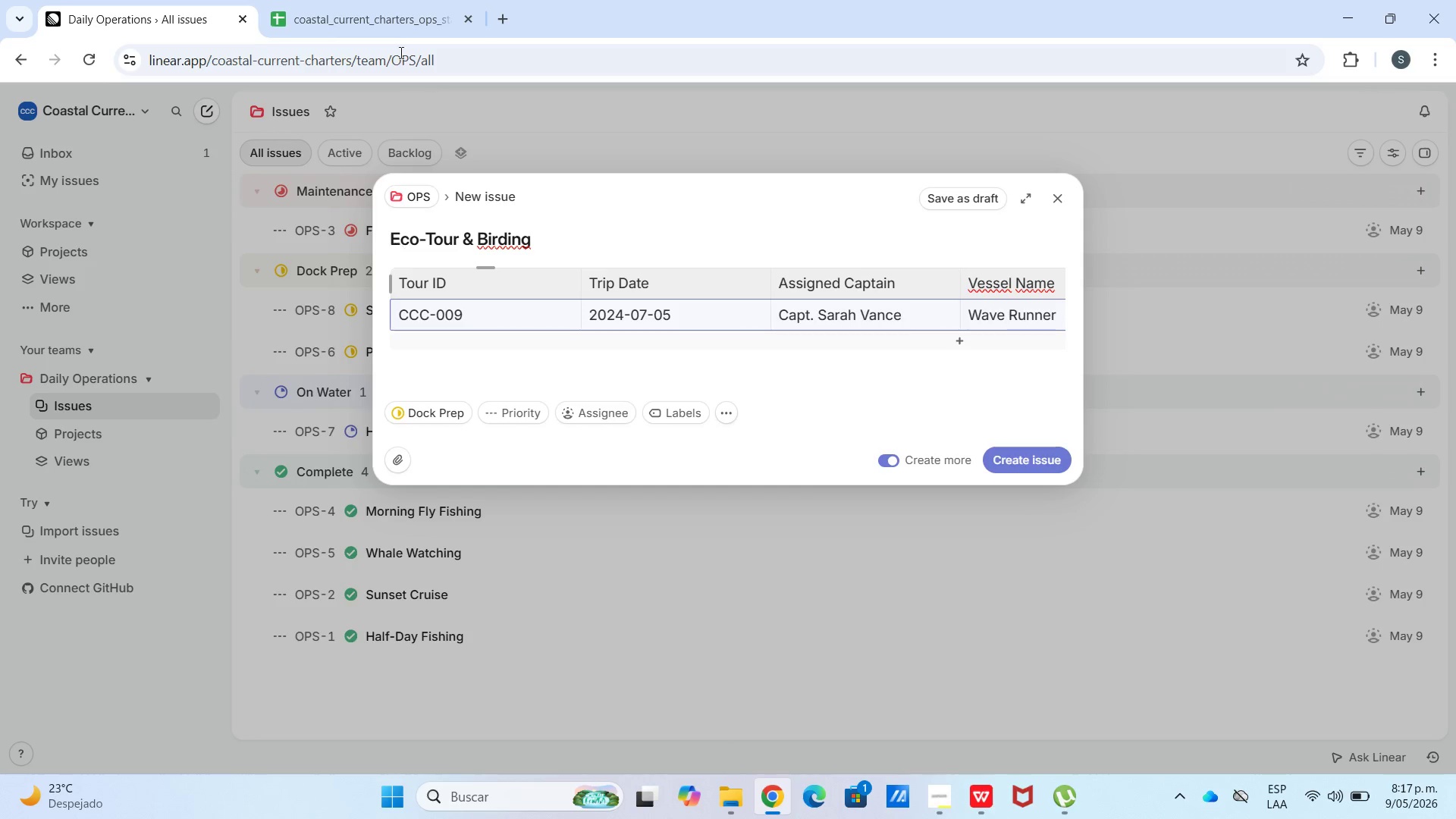 
scroll: coordinate [472, 343], scroll_direction: down, amount: 1.0
 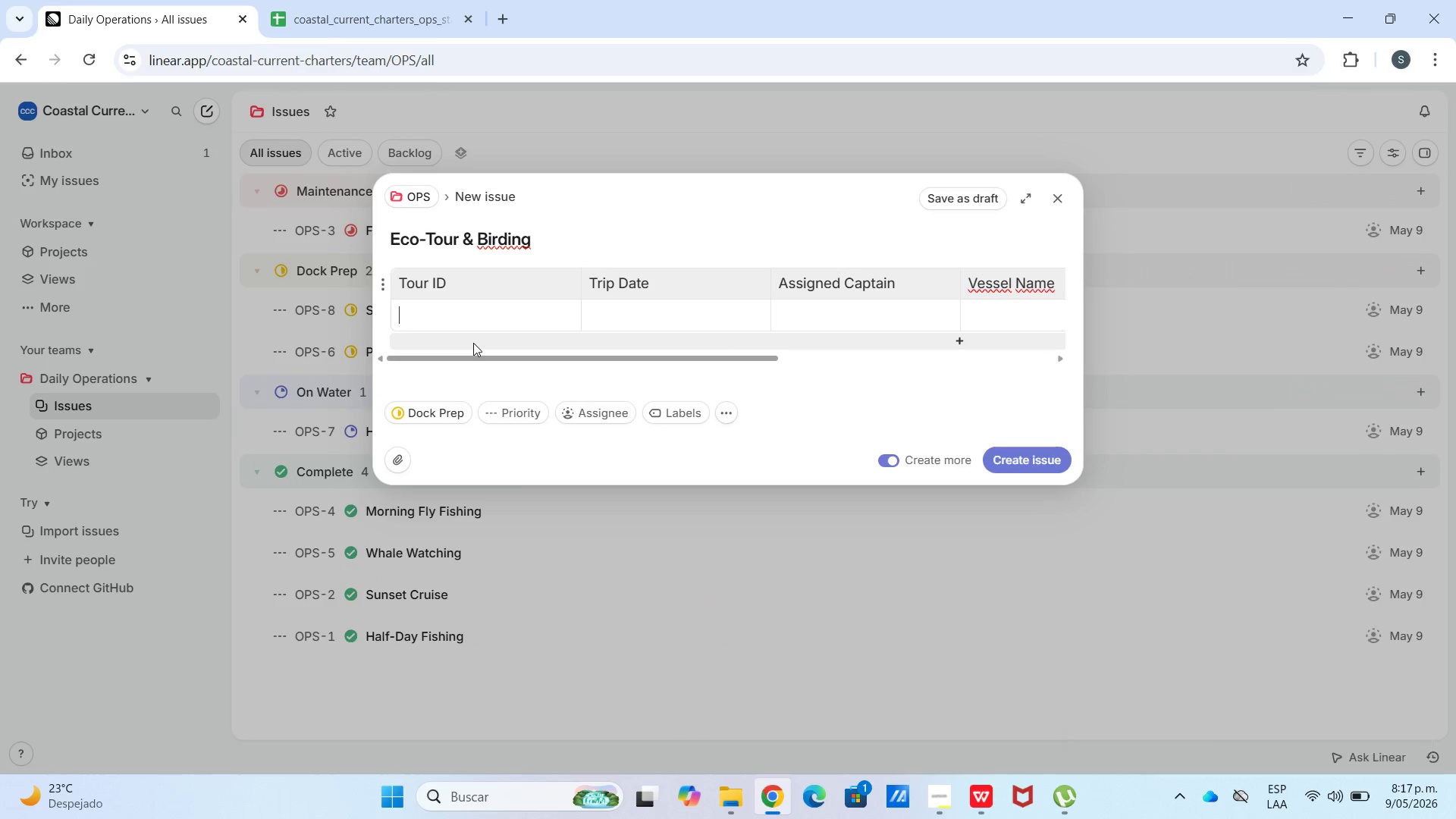 
left_click([378, 0])
 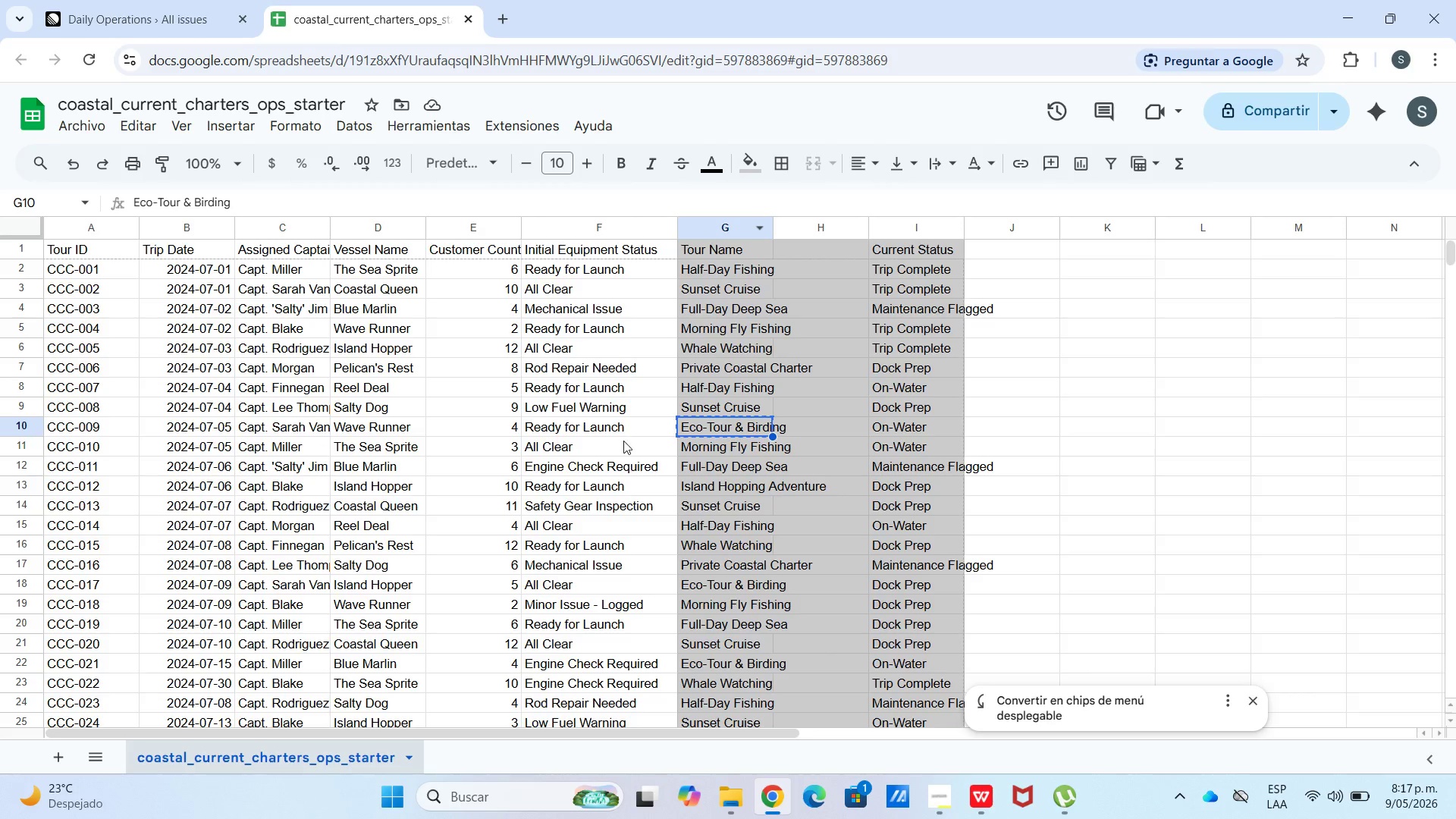 
left_click_drag(start_coordinate=[623, 431], to_coordinate=[56, 429])
 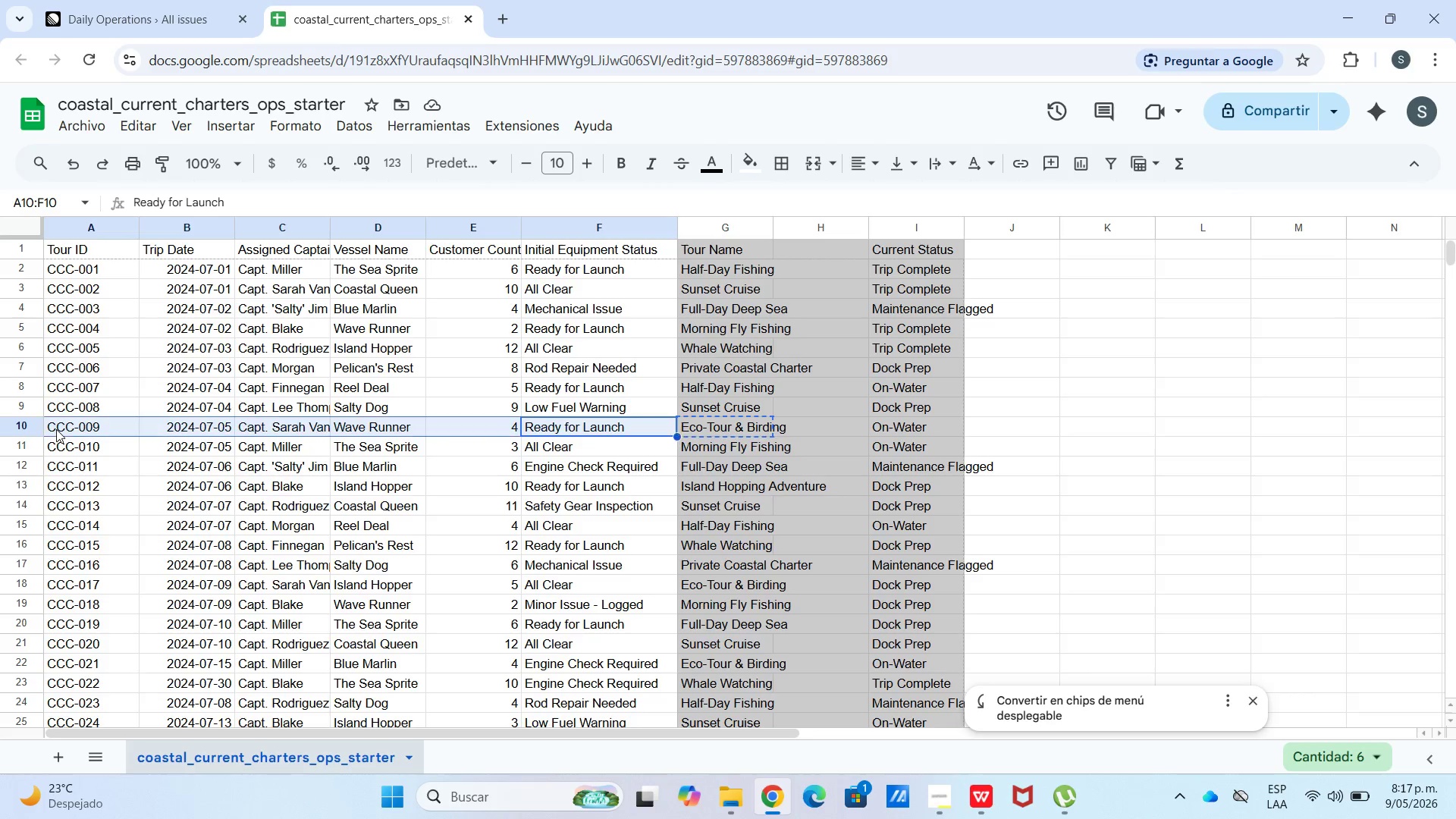 
key(Control+C)
 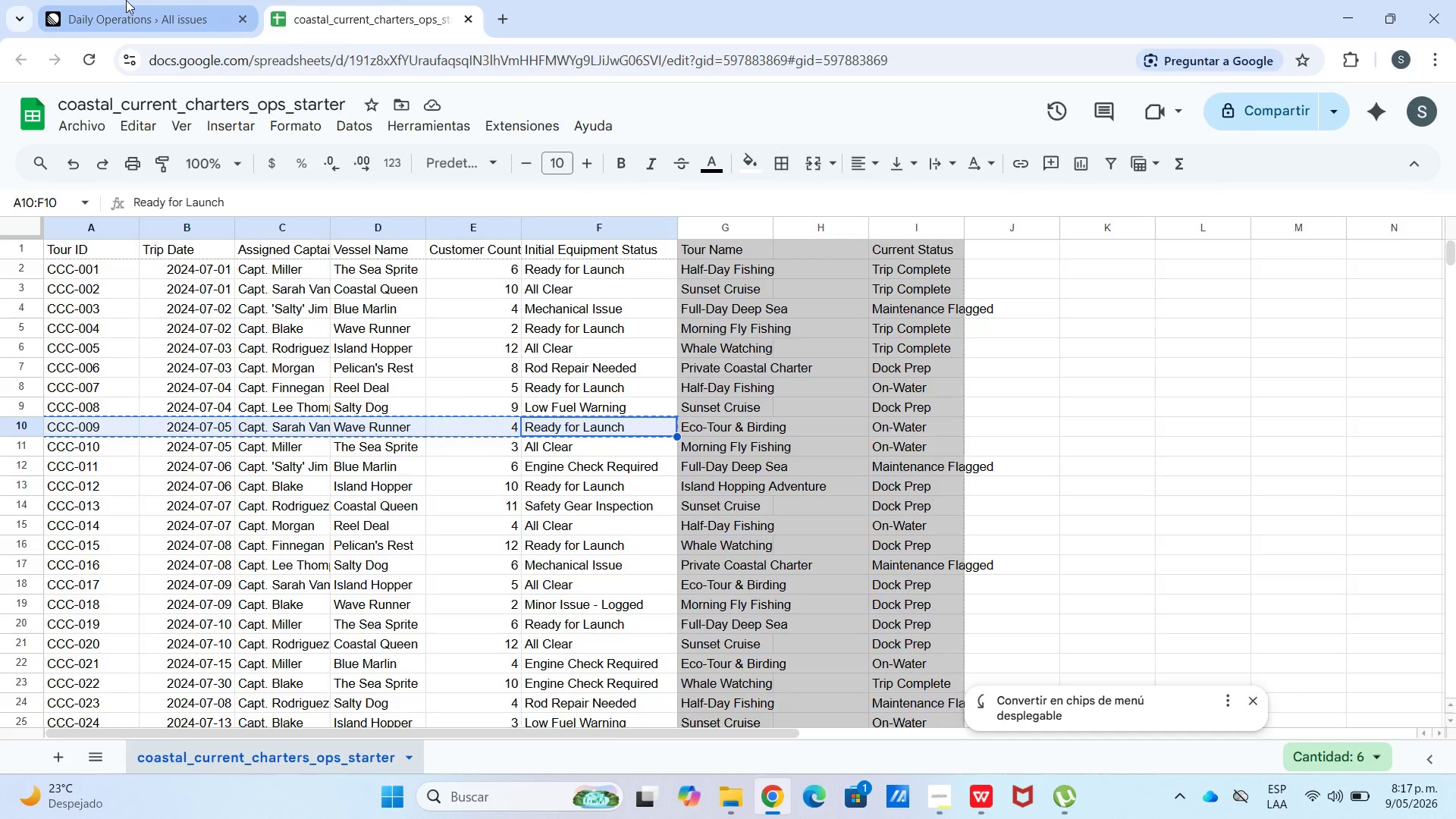 
hold_key(key=ControlLeft, duration=0.59)
 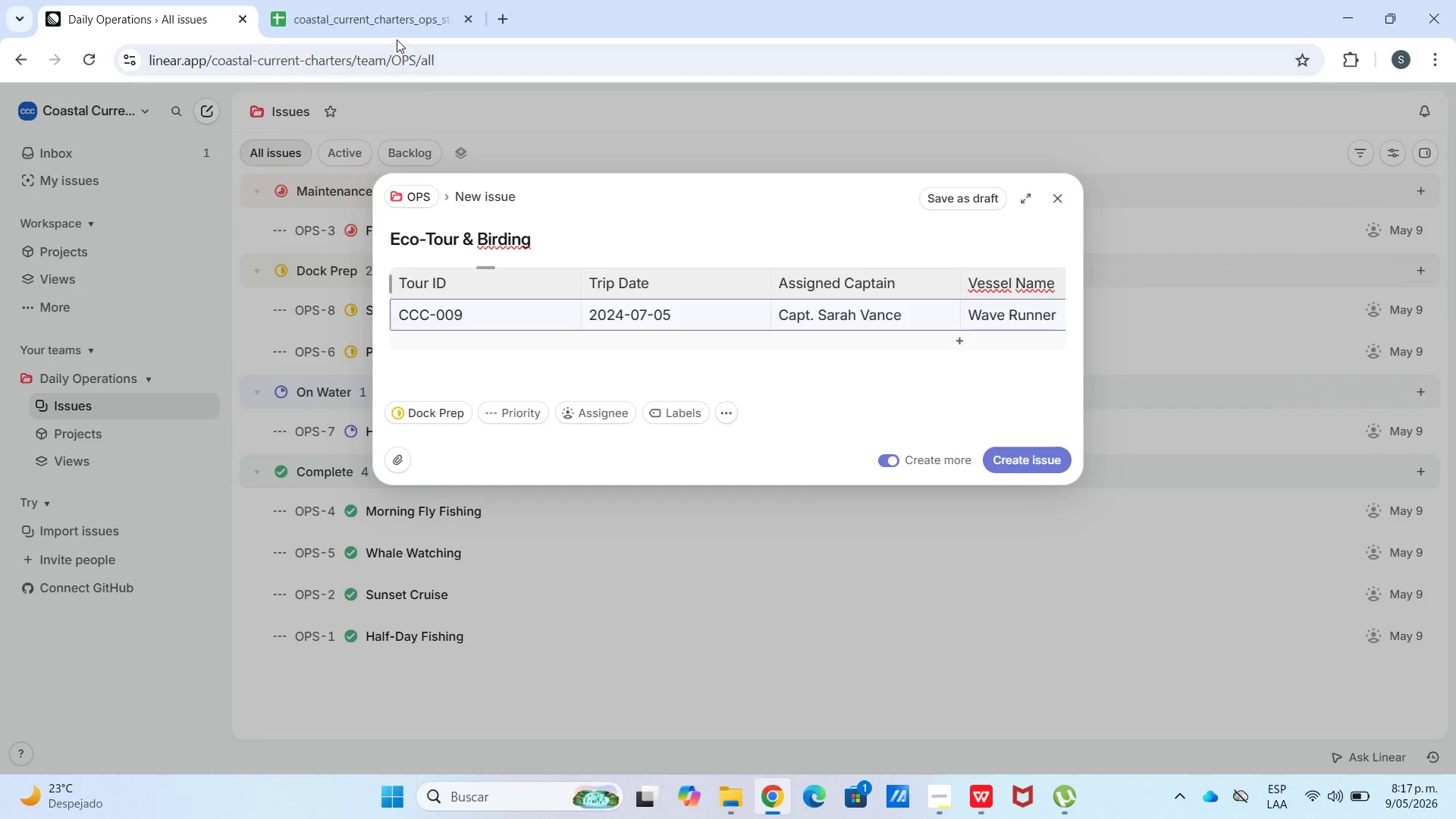 
left_click([397, 32])
 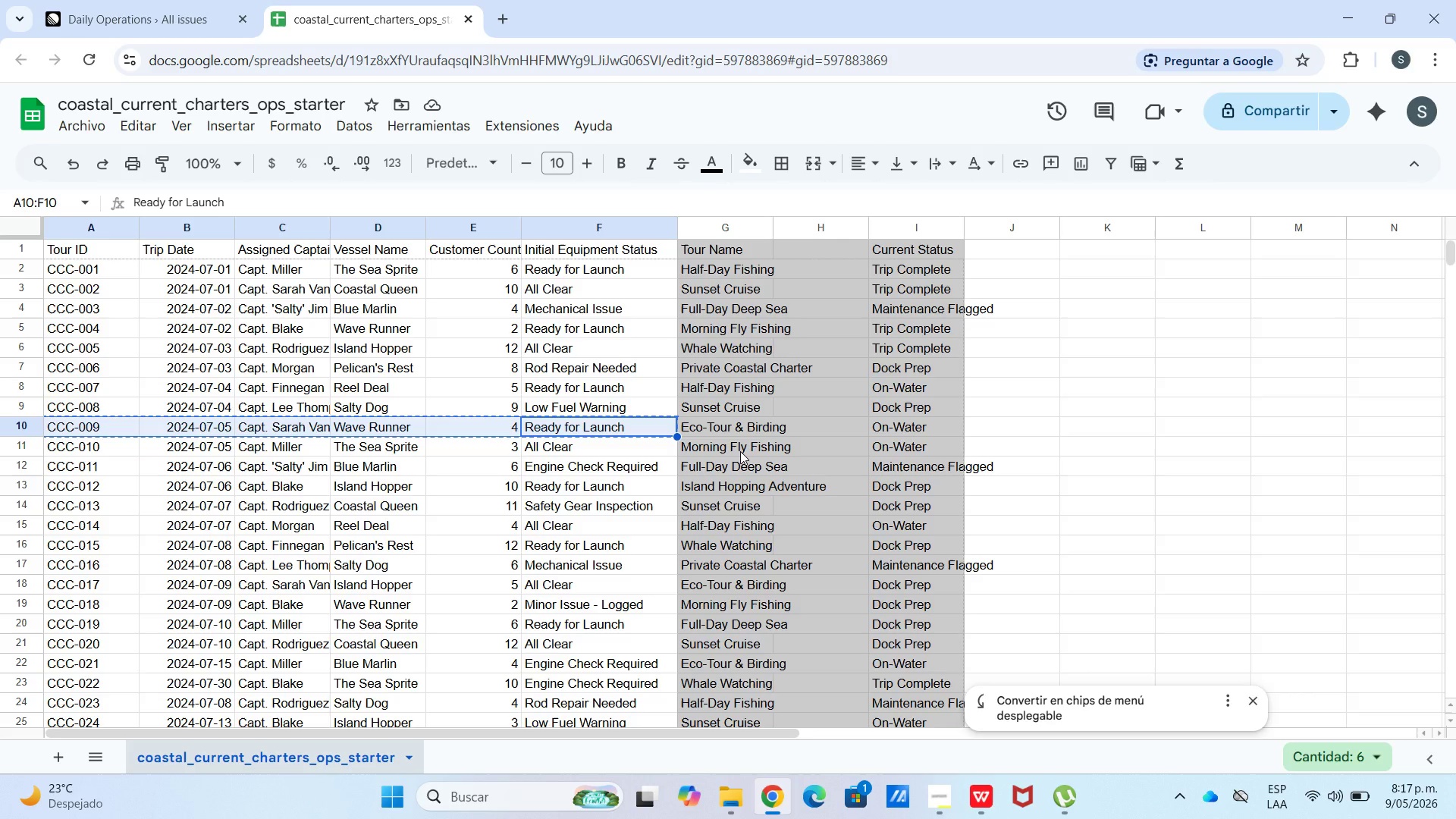 
left_click([730, 452])
 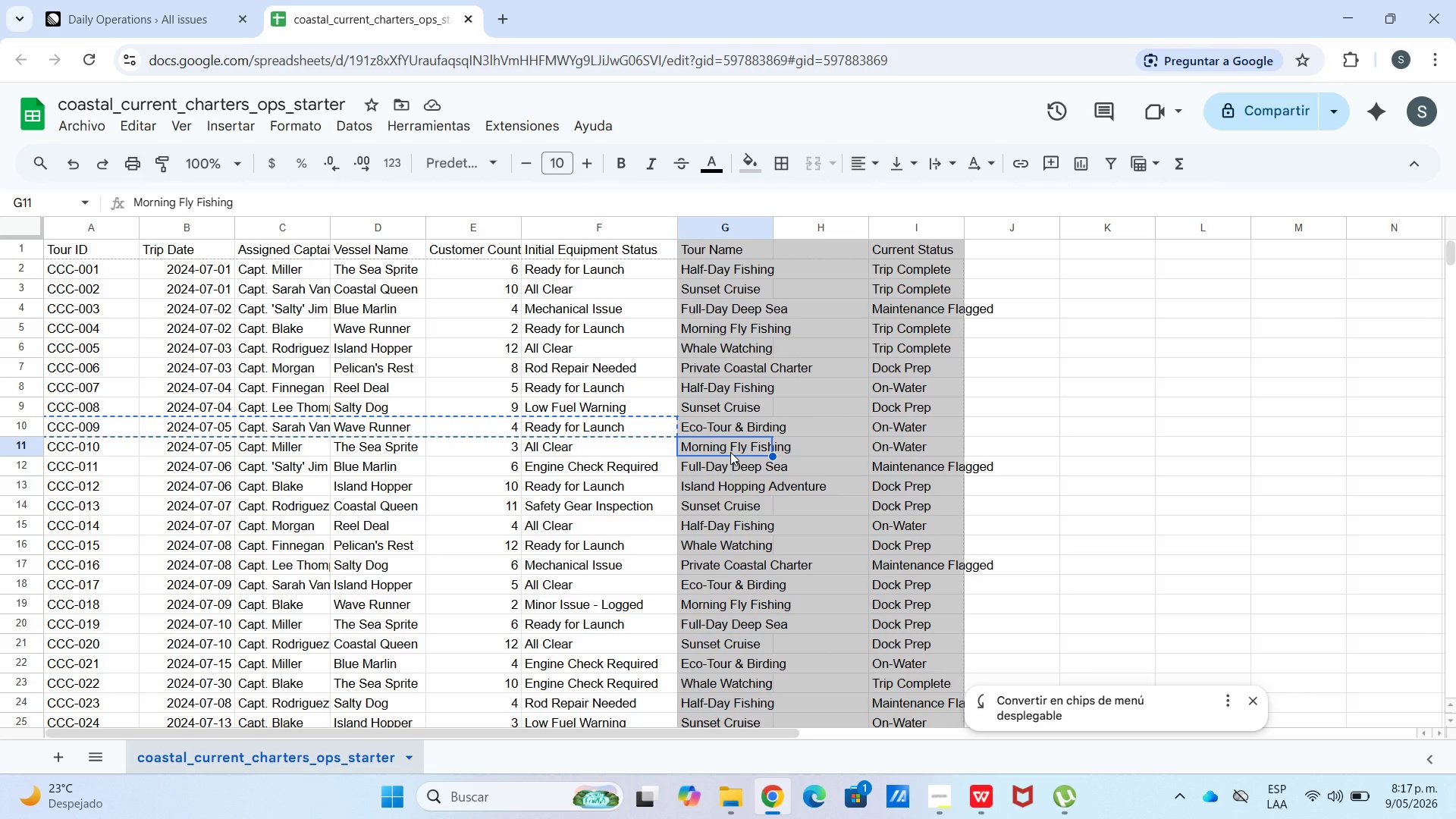 
key(Control+C)
 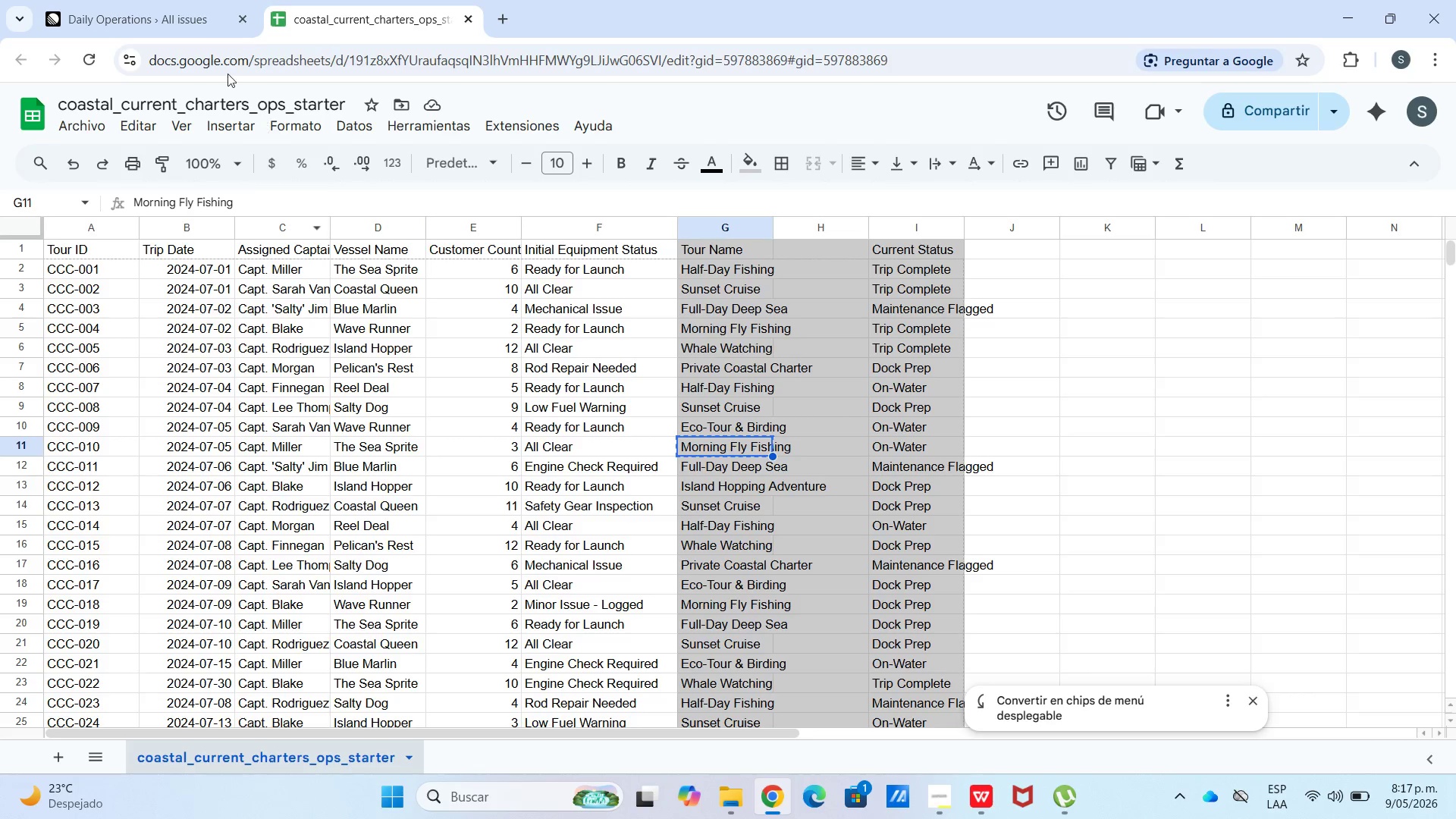 
left_click([140, 0])
 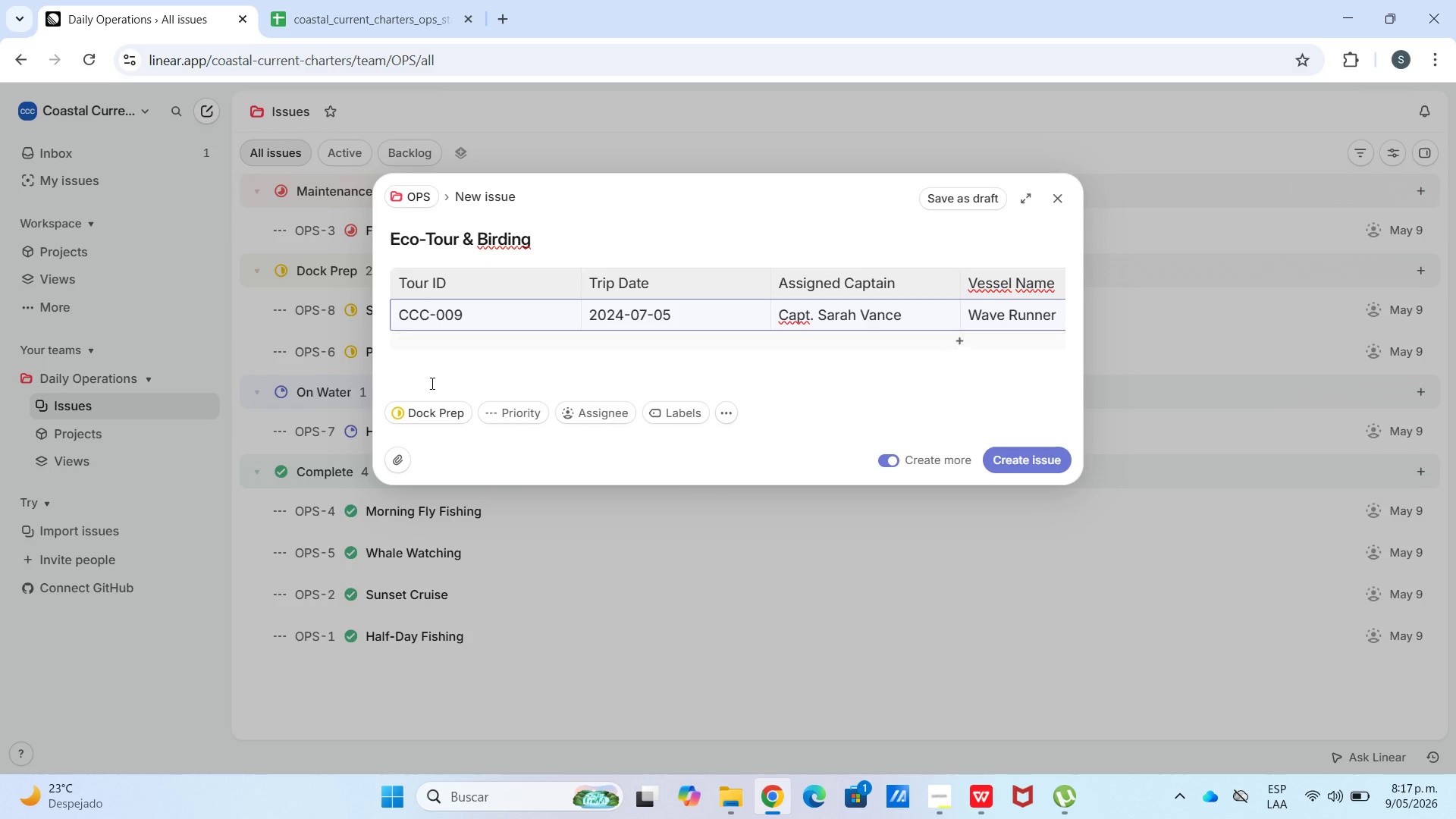 
left_click([430, 417])
 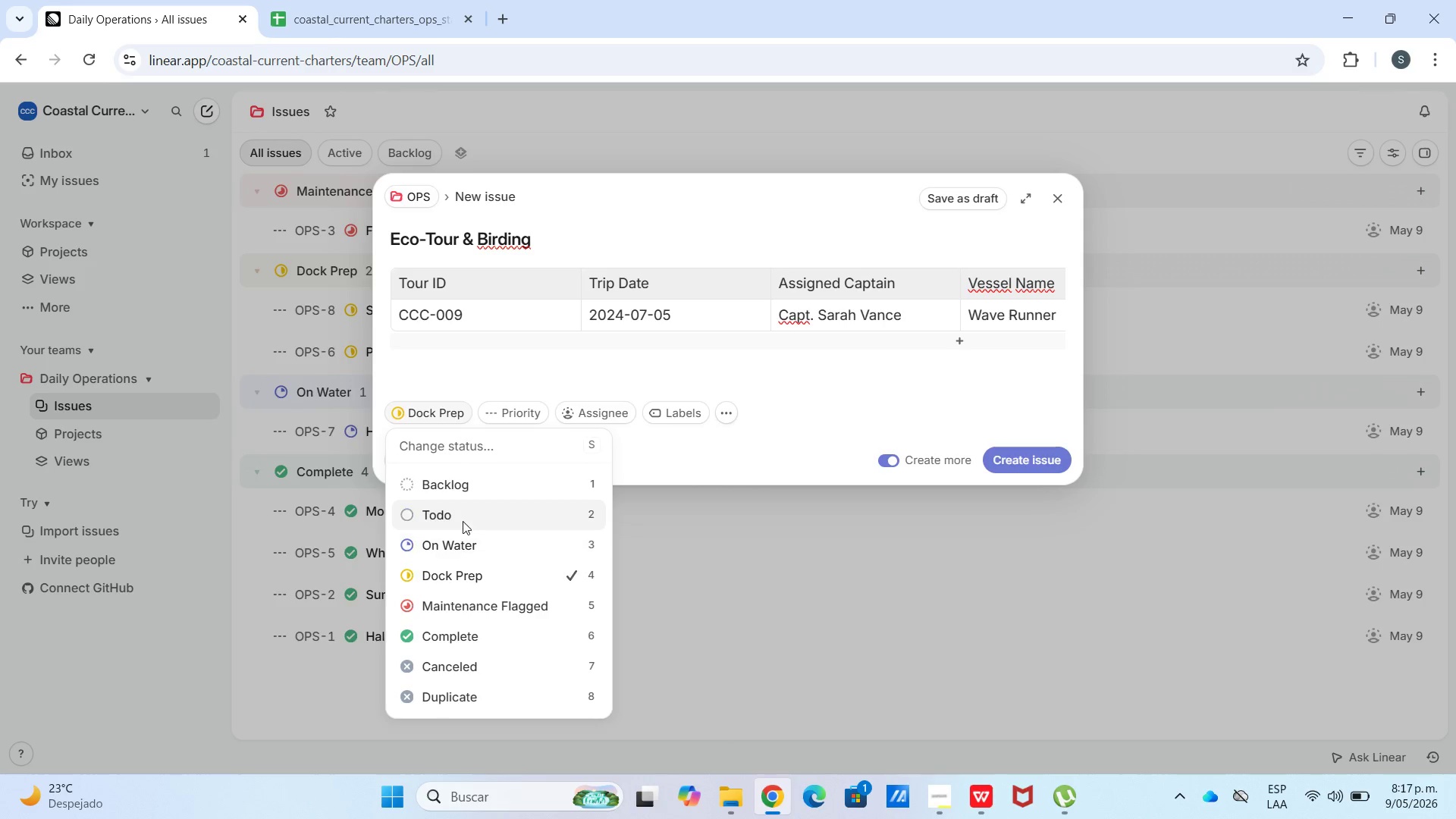 
left_click([464, 539])
 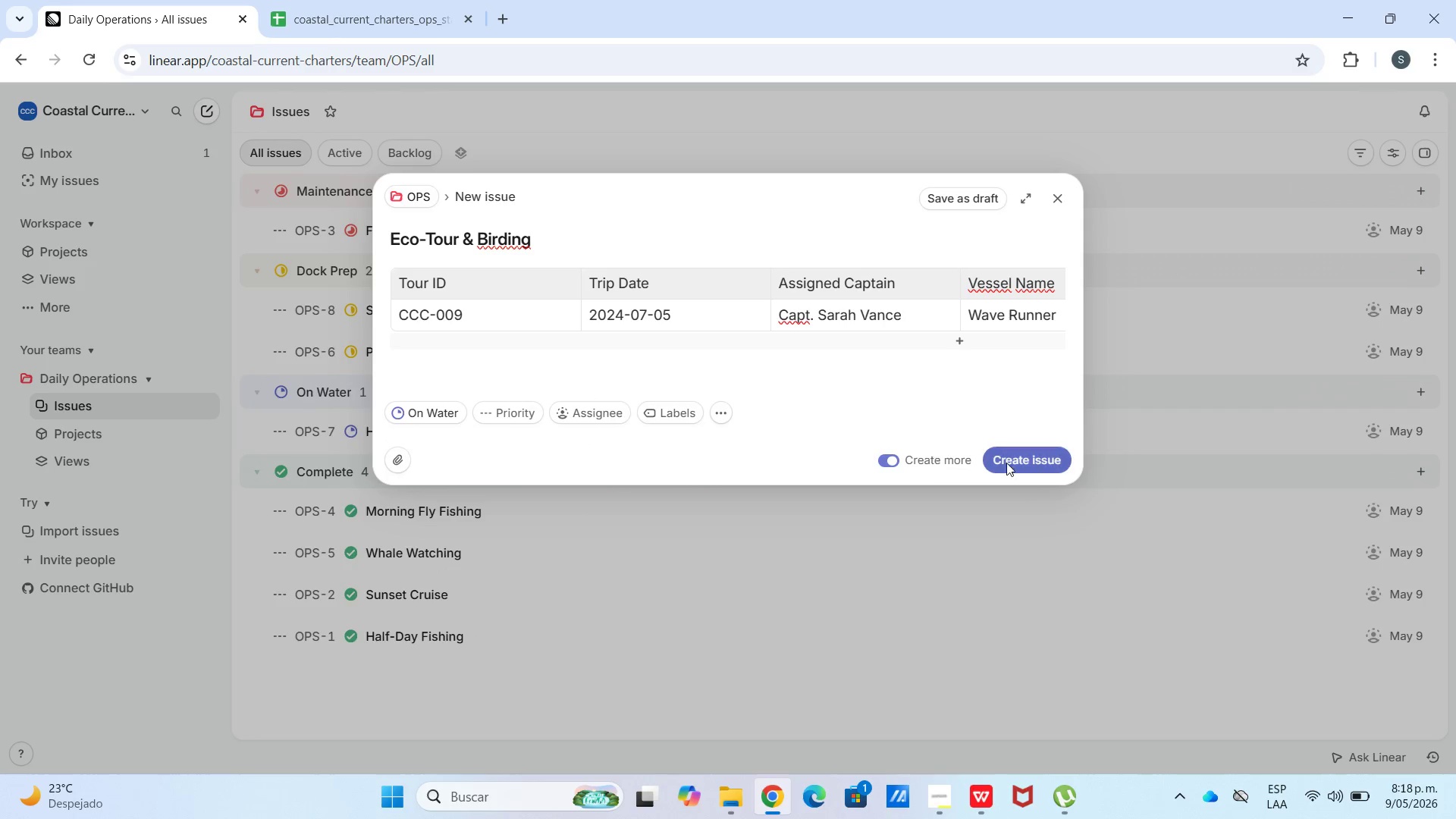 
left_click([1021, 459])
 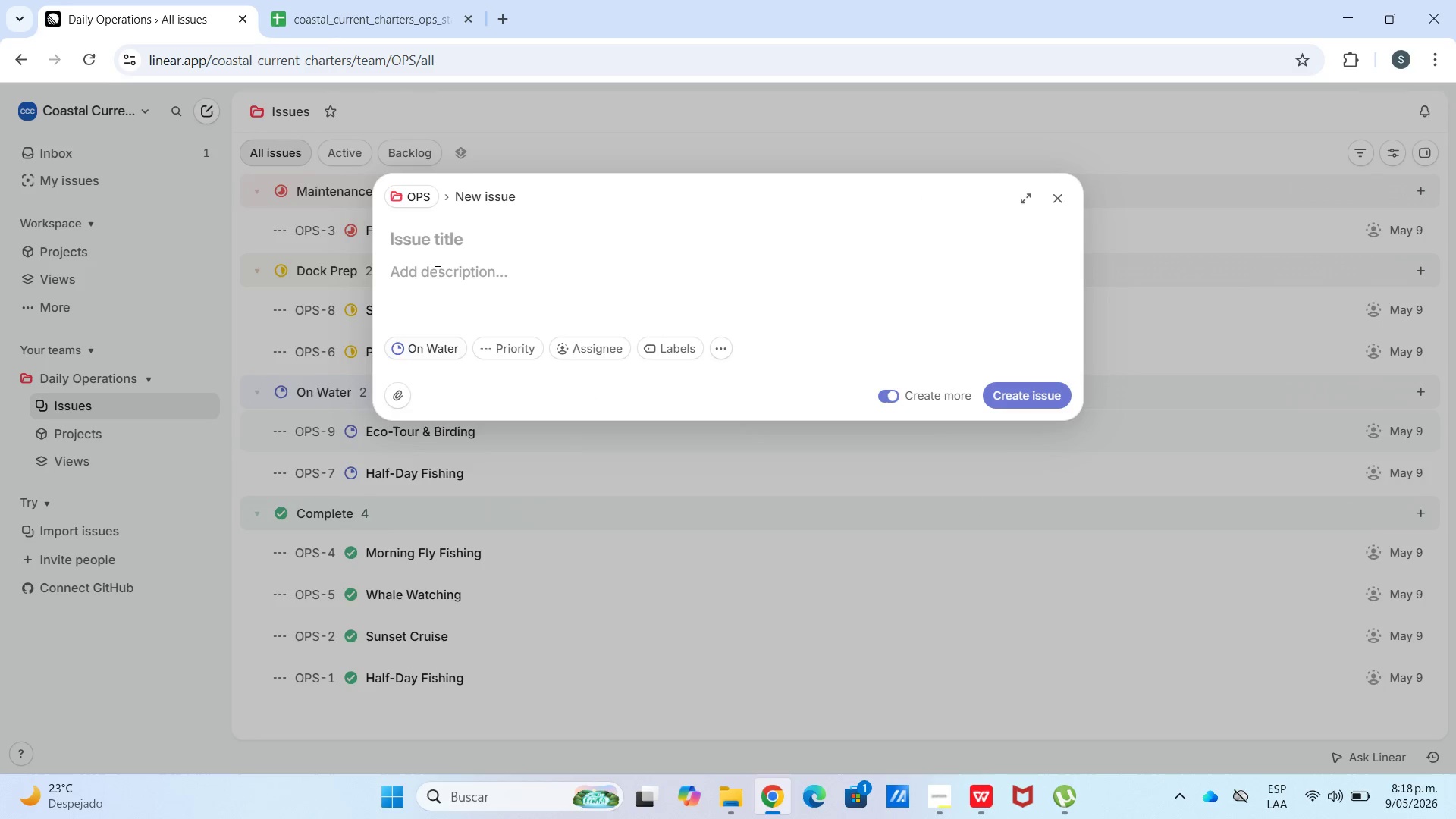 
key(Control+V)
 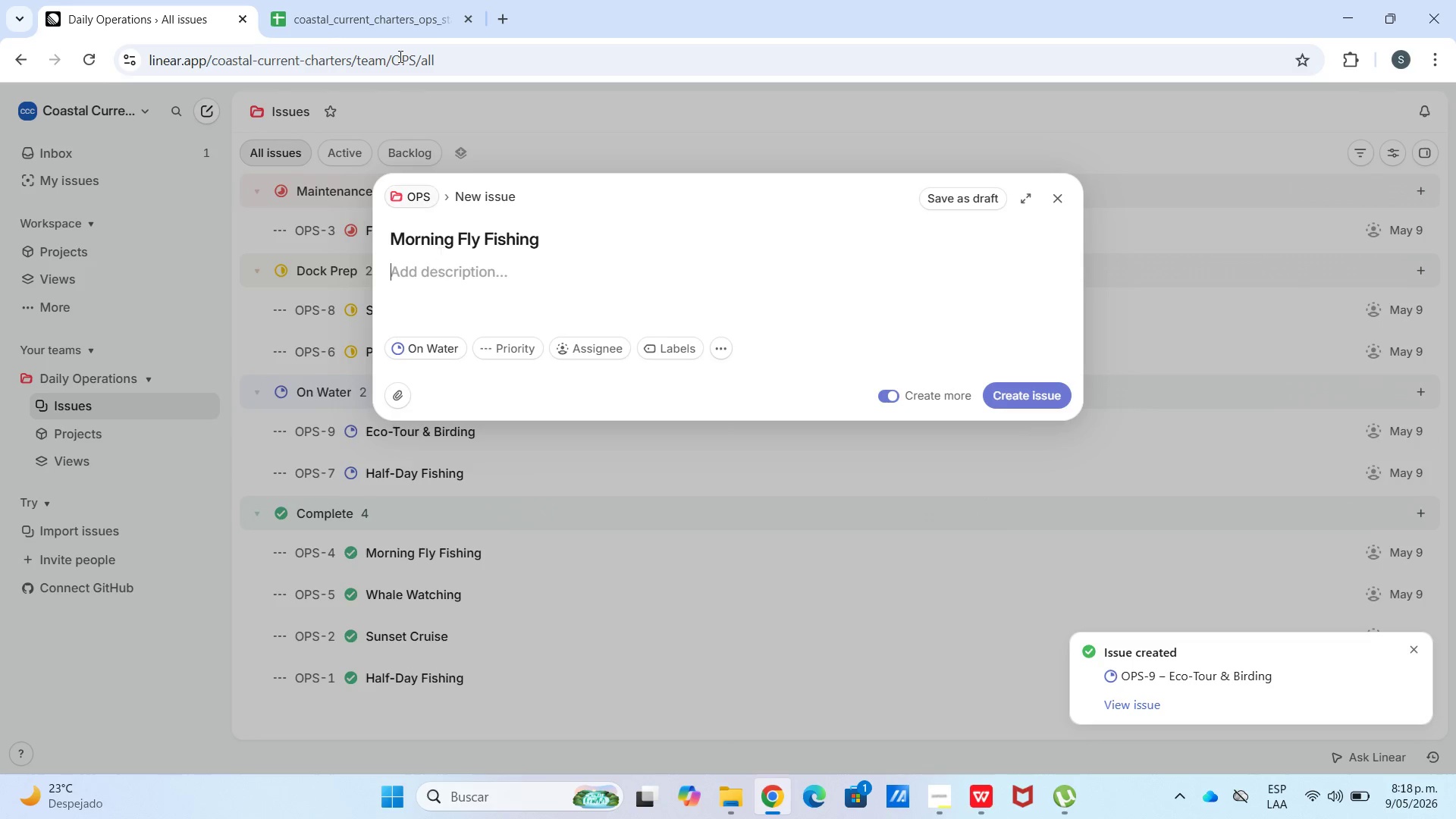 
double_click([378, 0])
 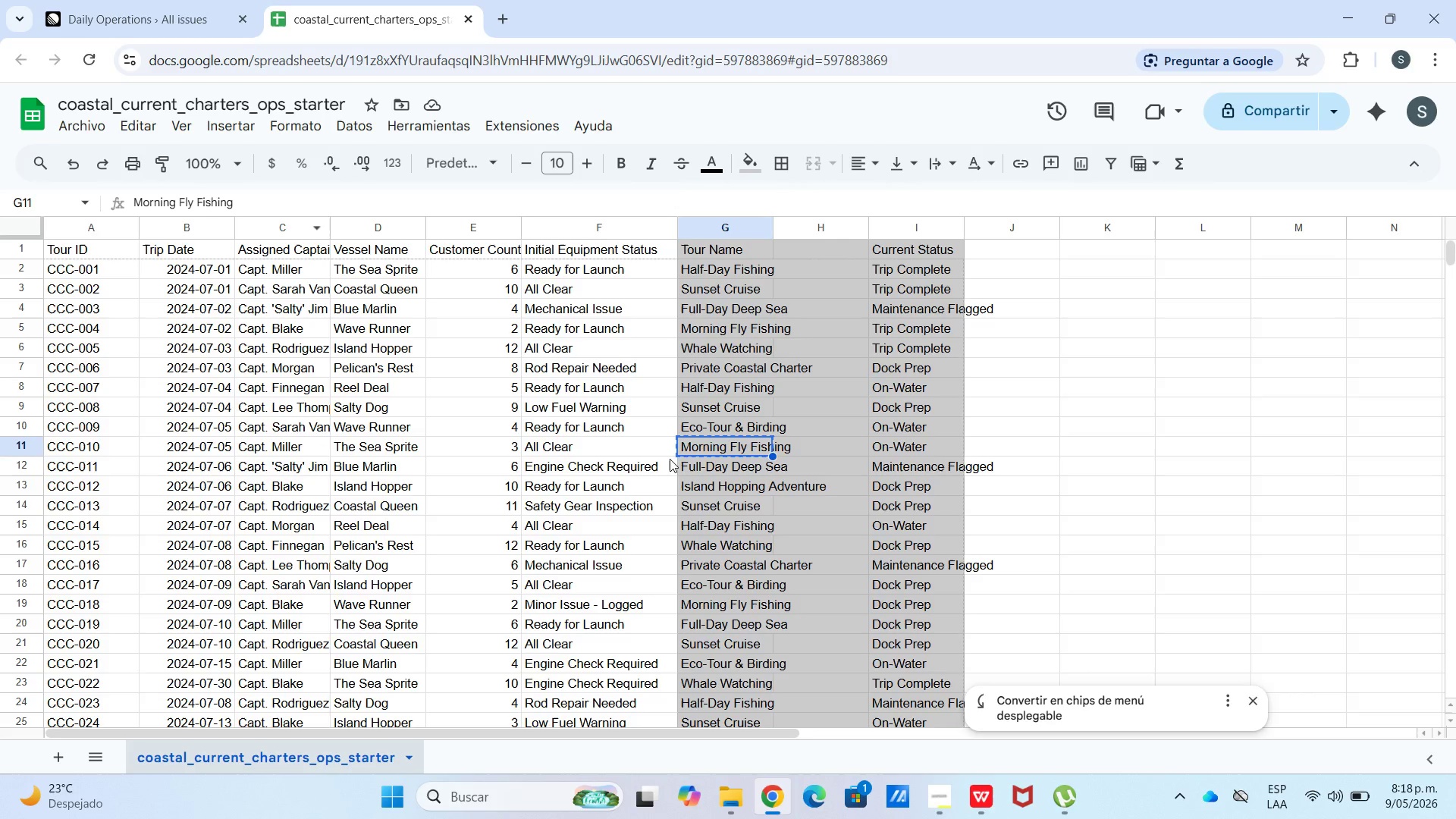 
left_click_drag(start_coordinate=[653, 450], to_coordinate=[114, 440])
 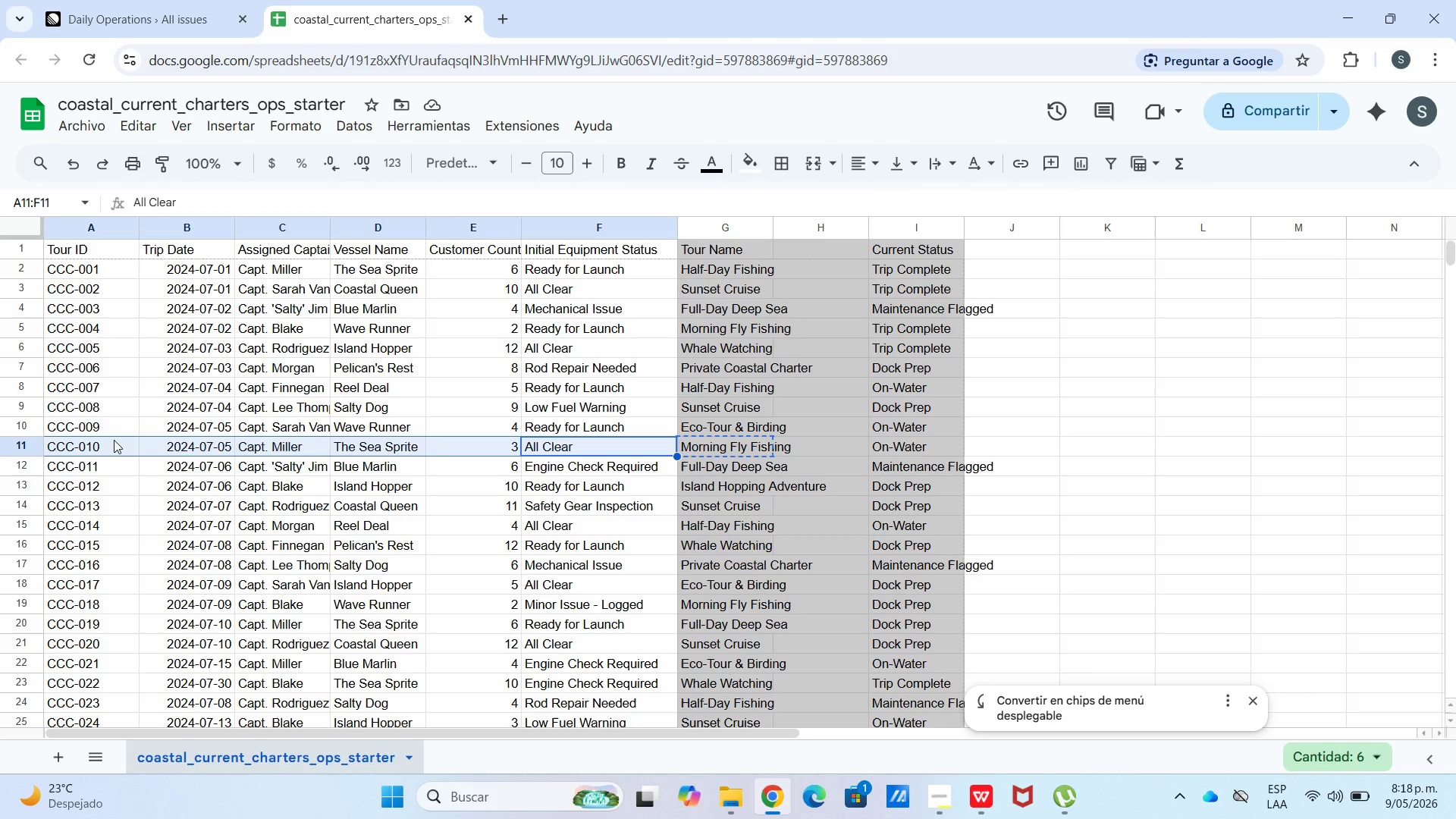 
key(Control+C)
 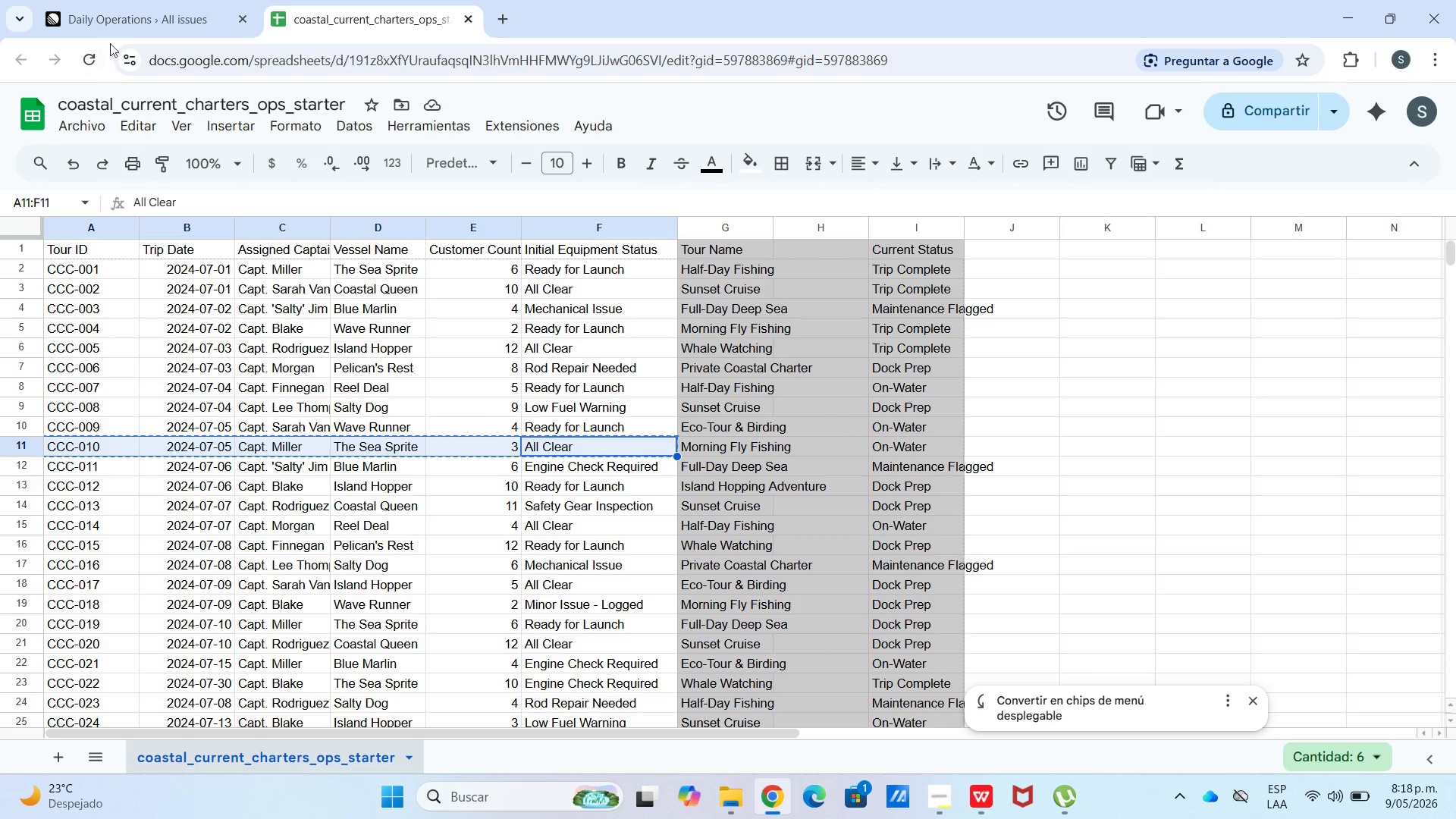 
left_click([121, 27])
 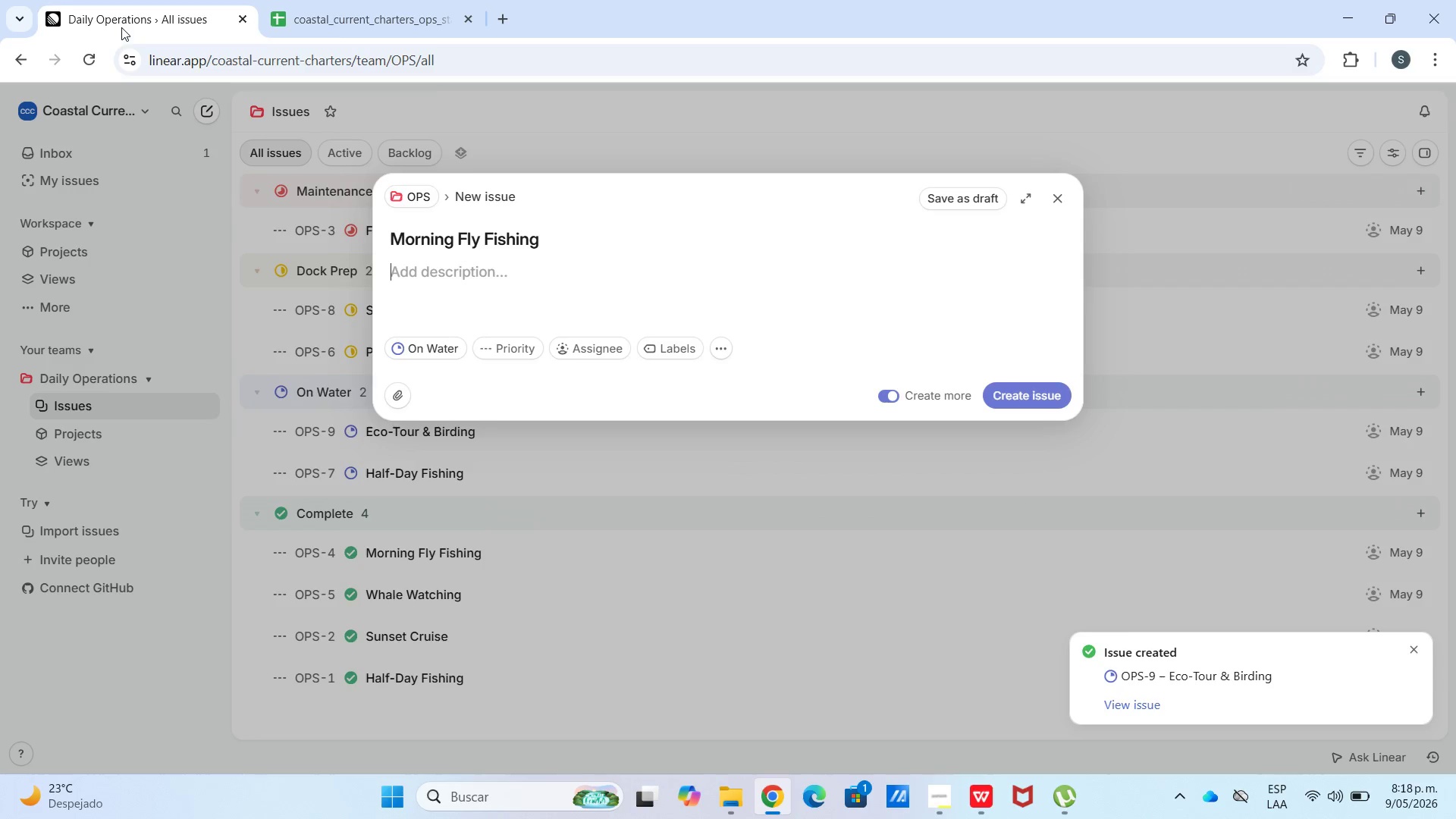 
key(Control+V)
 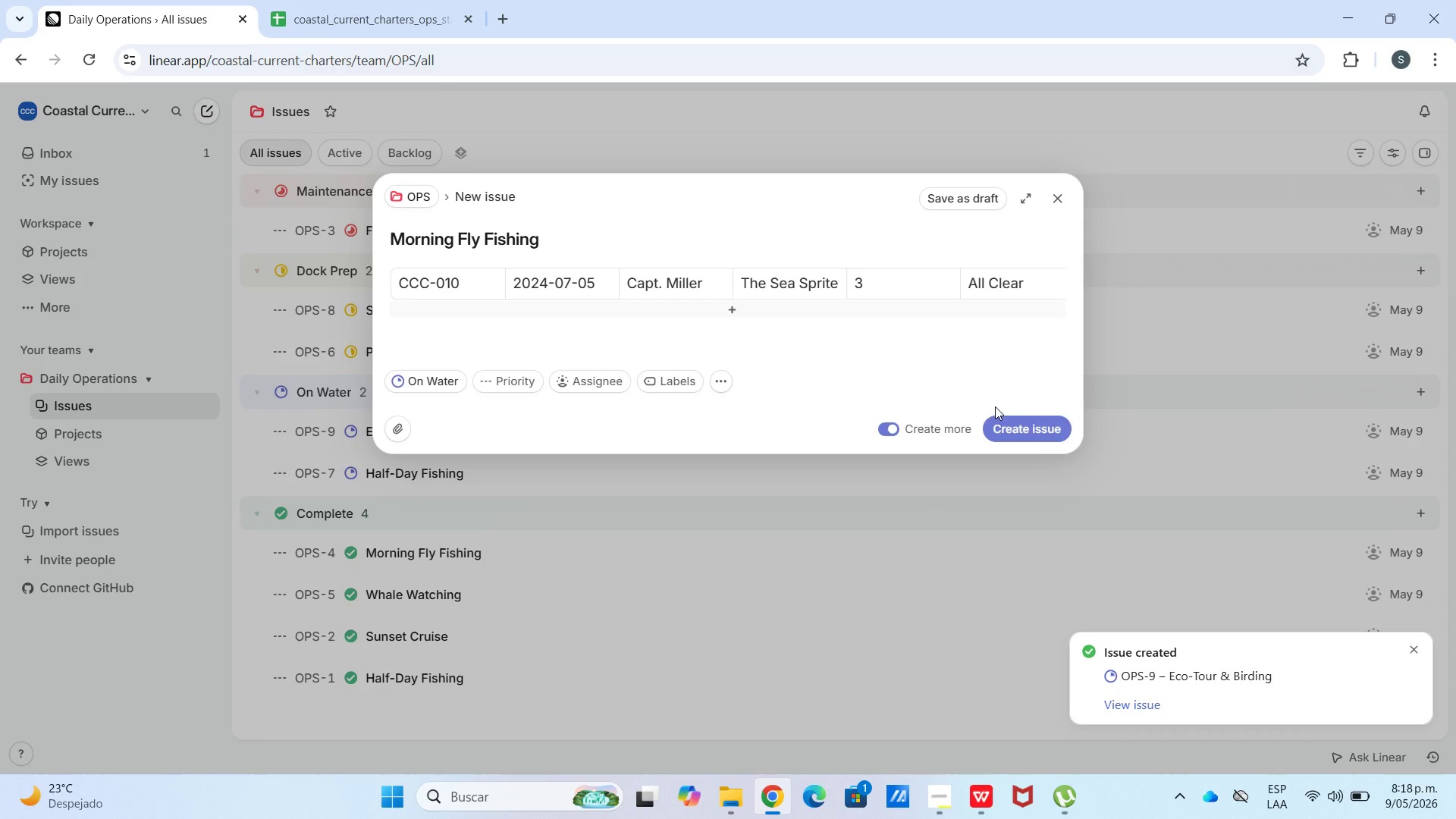 
left_click([1022, 418])
 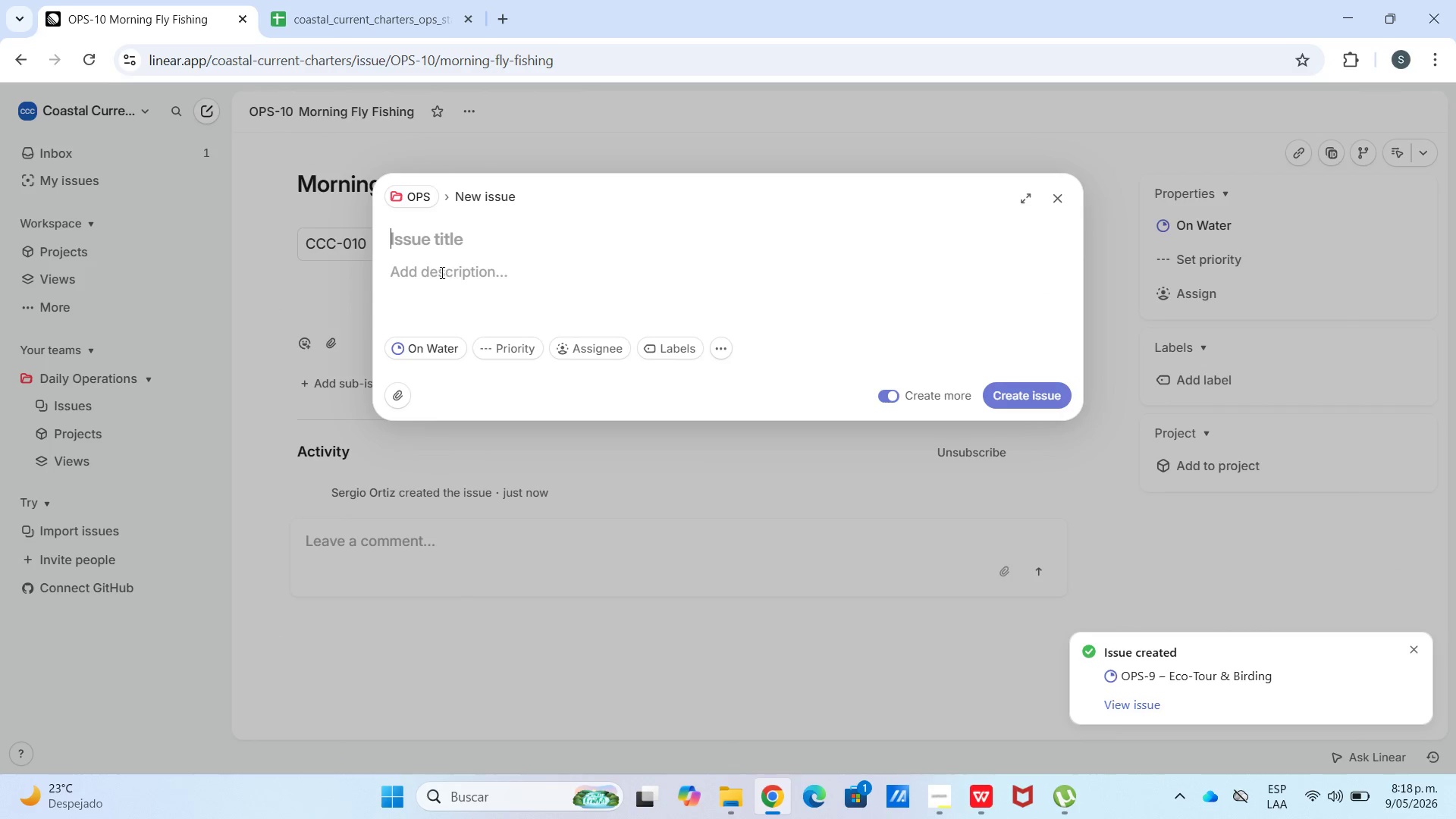 
left_click([371, 263])
 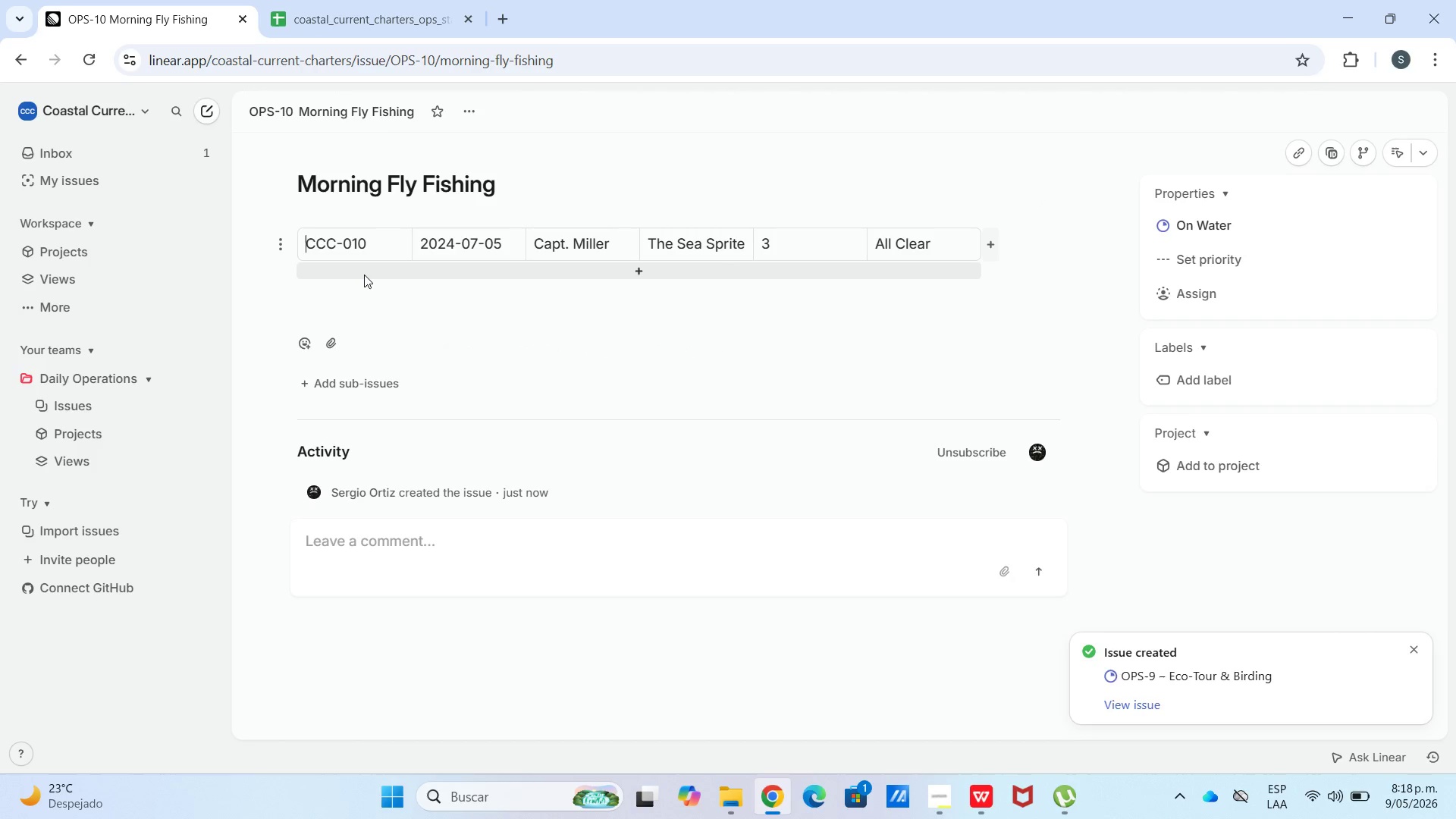 
left_click([364, 275])
 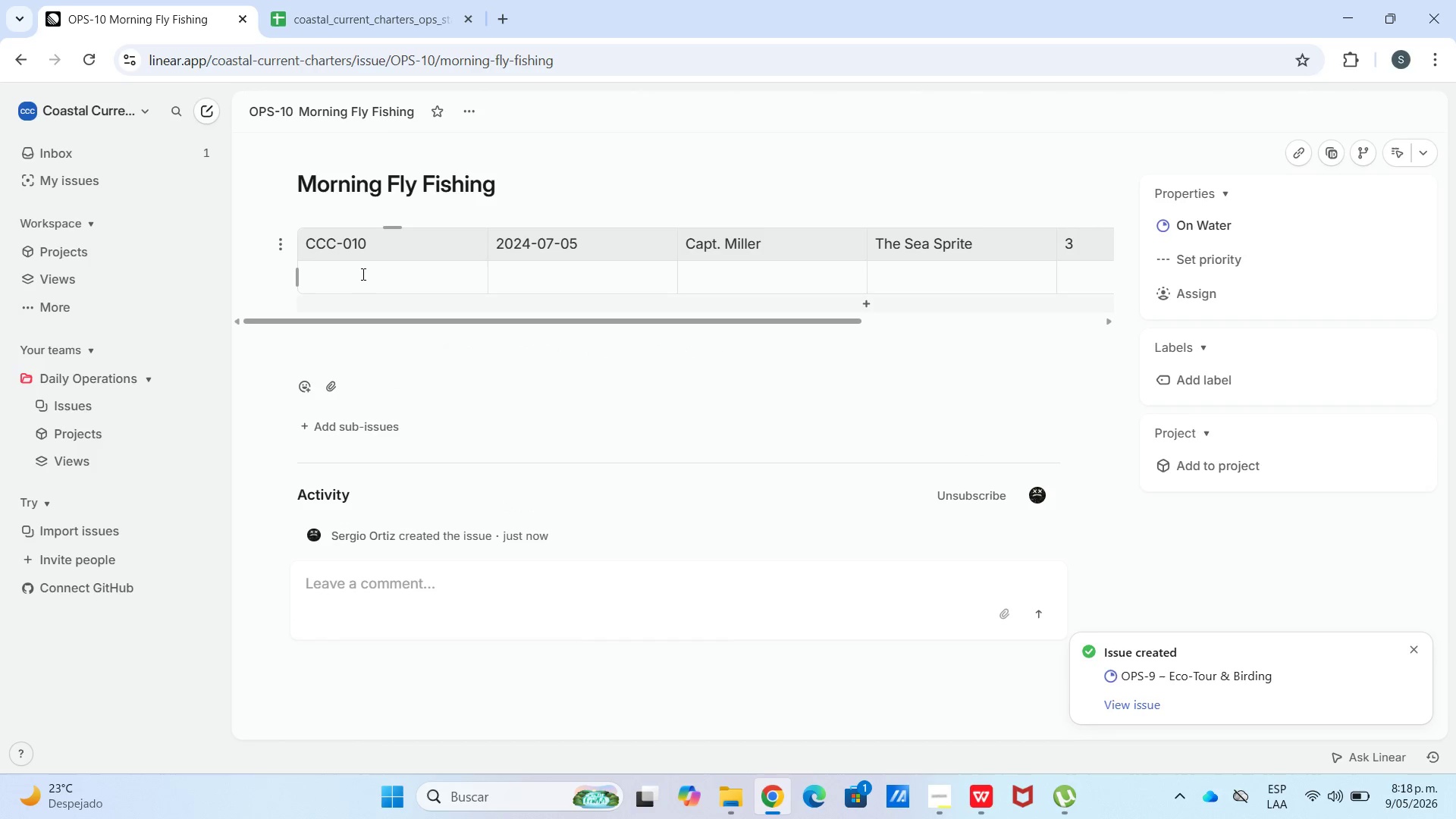 
key(Meta+V)
 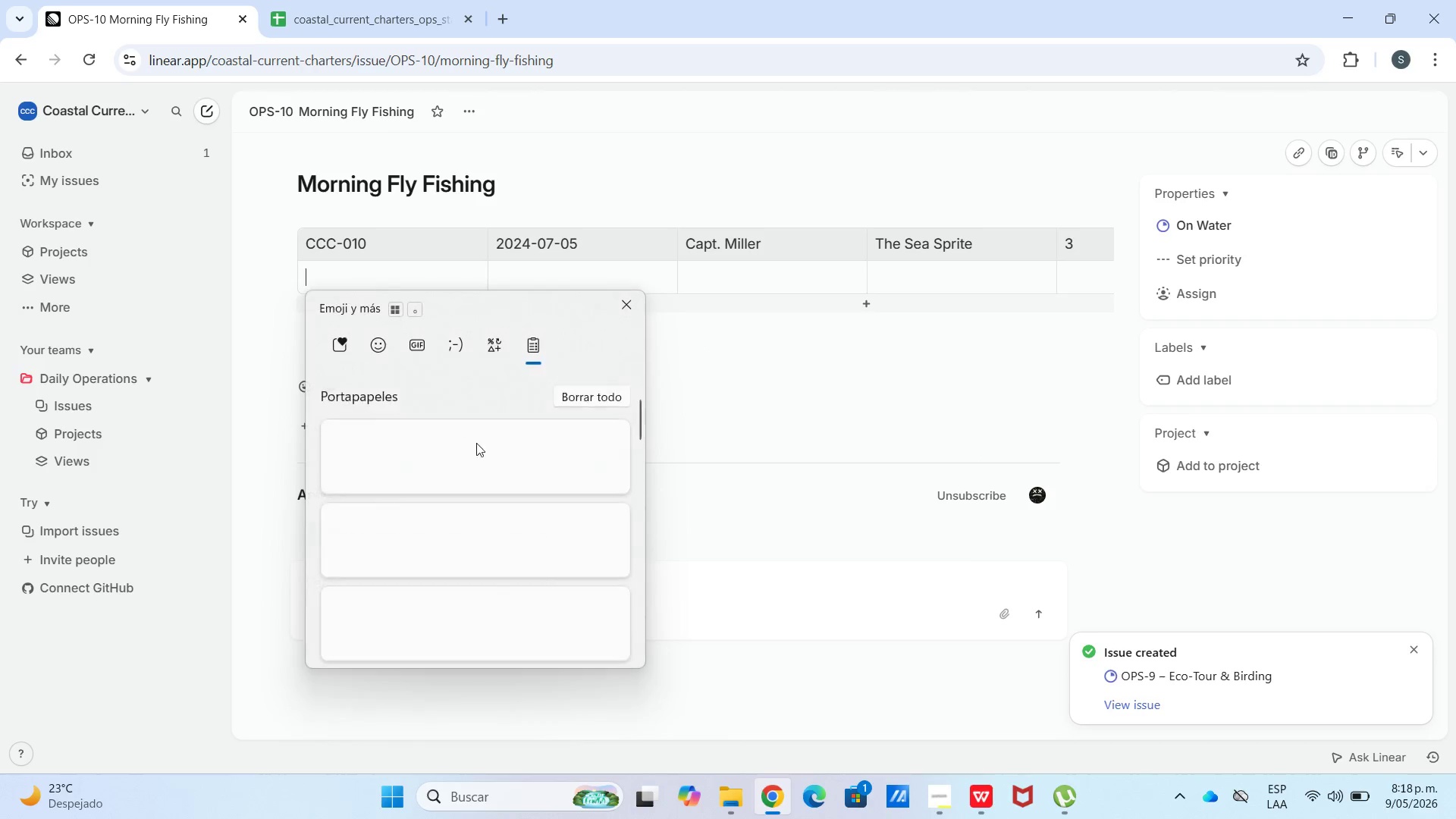 
scroll: coordinate [460, 616], scroll_direction: down, amount: 40.0
 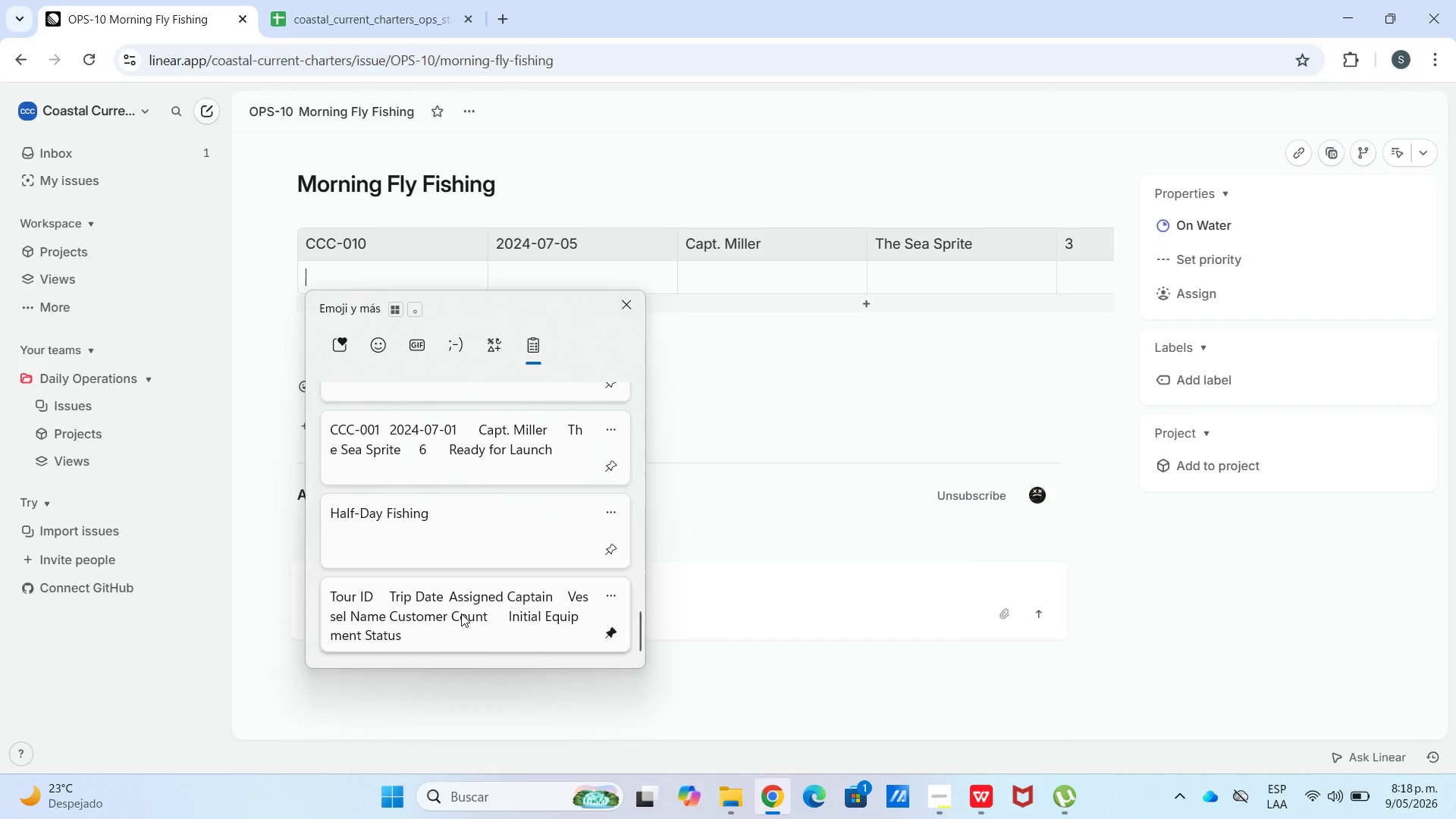 
left_click([466, 613])
 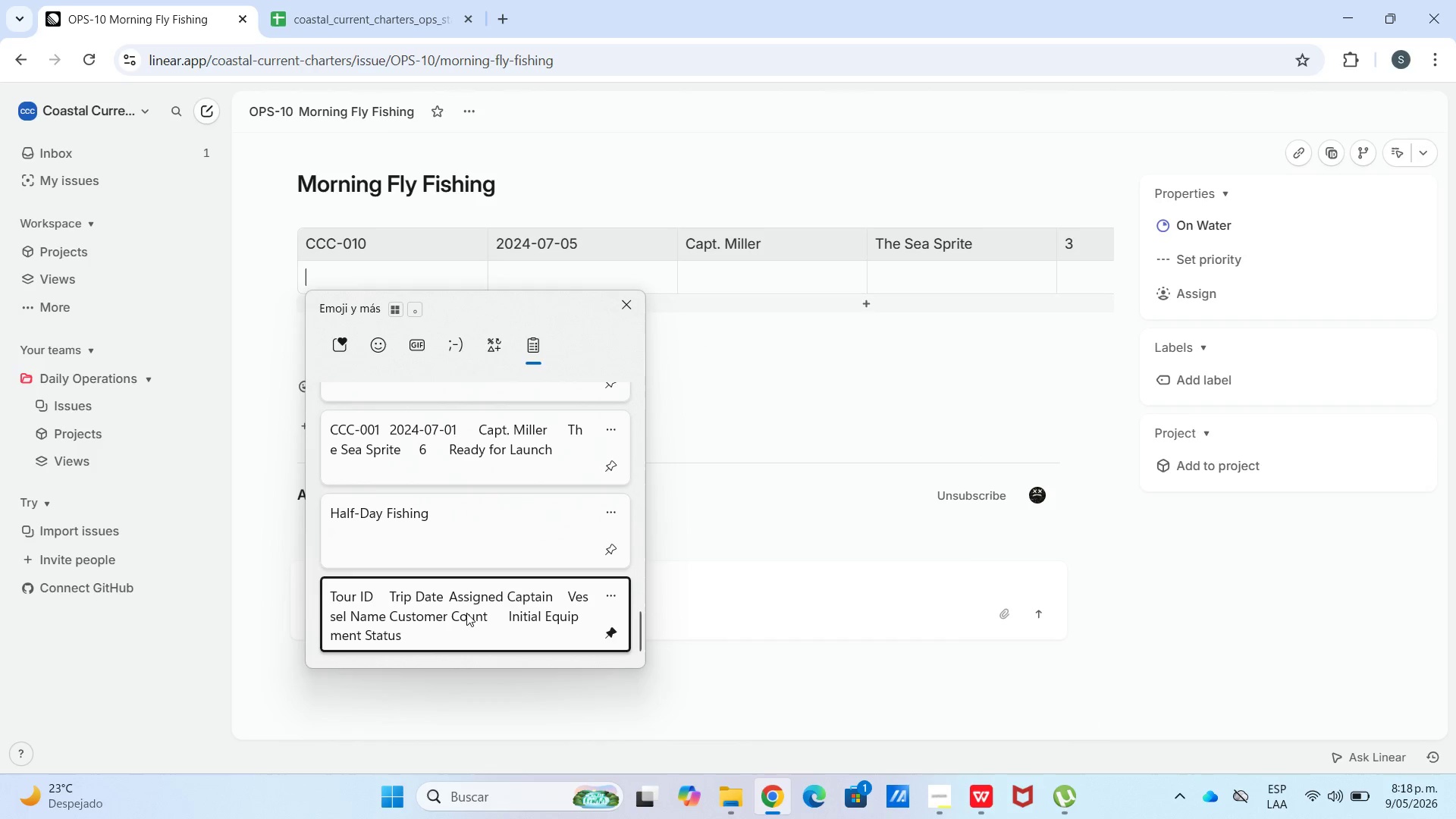 
key(Control+ControlLeft)
 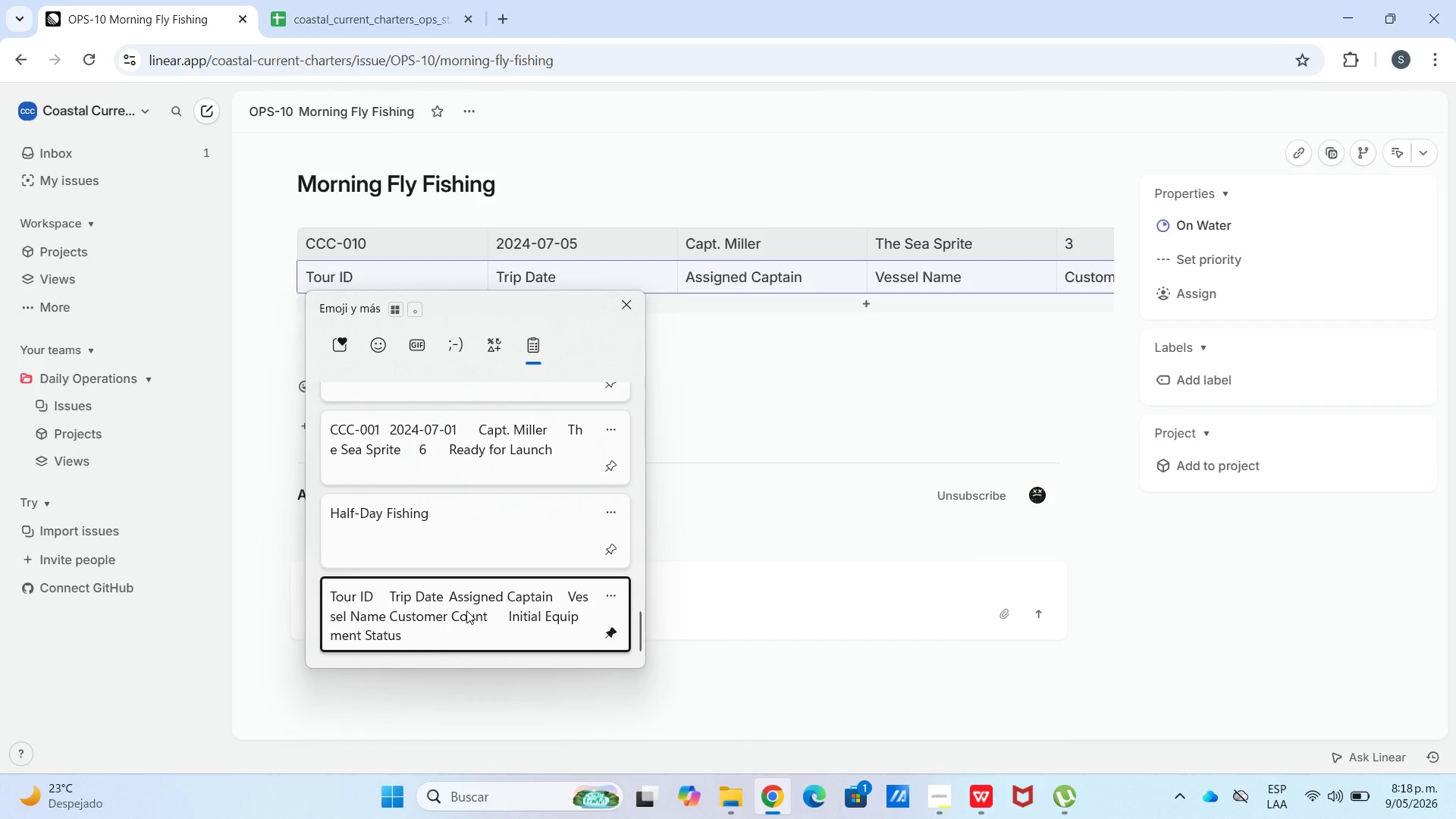 
hold_key(key=V, duration=12.92)
 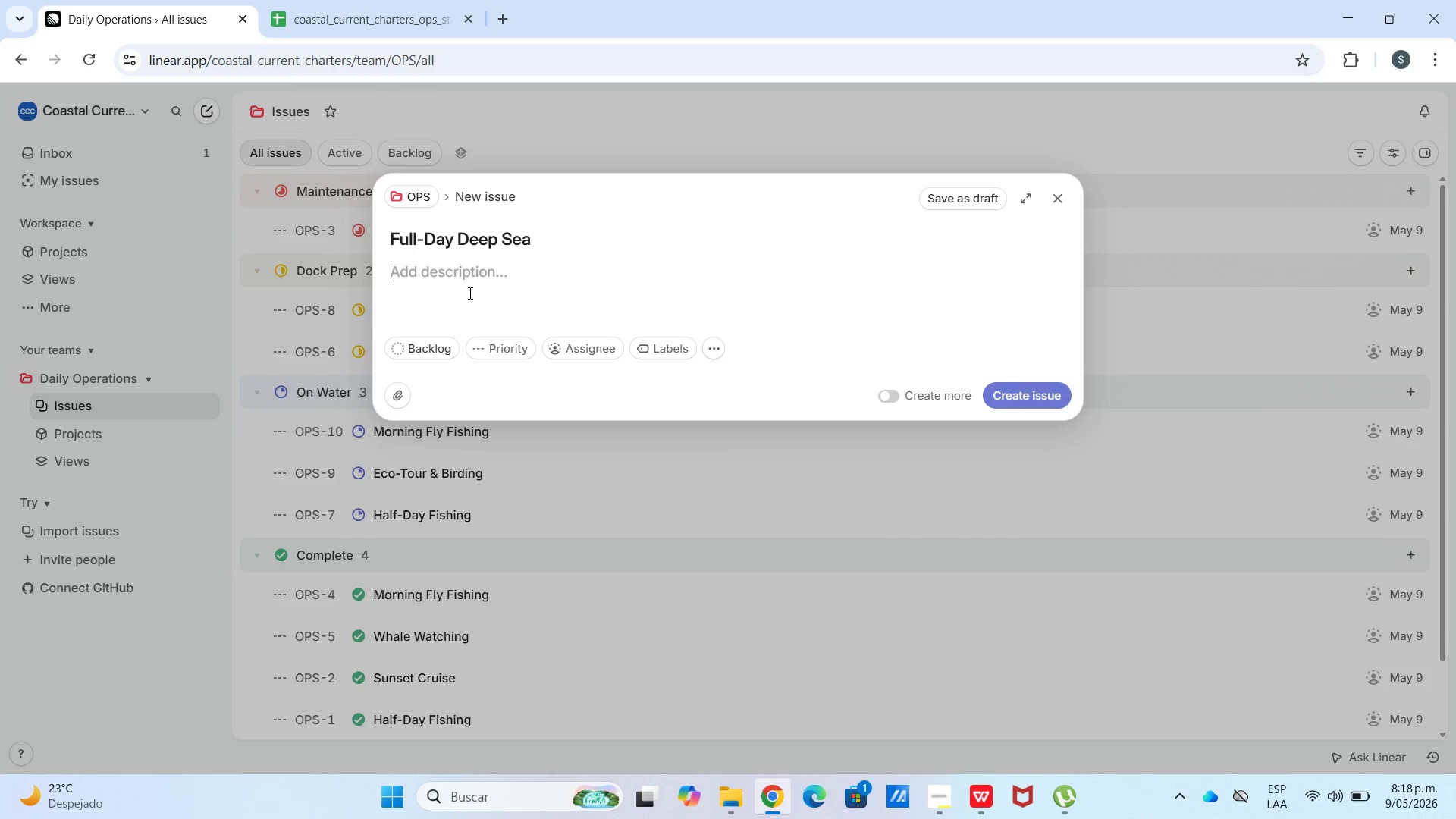 
left_click([334, 0])
 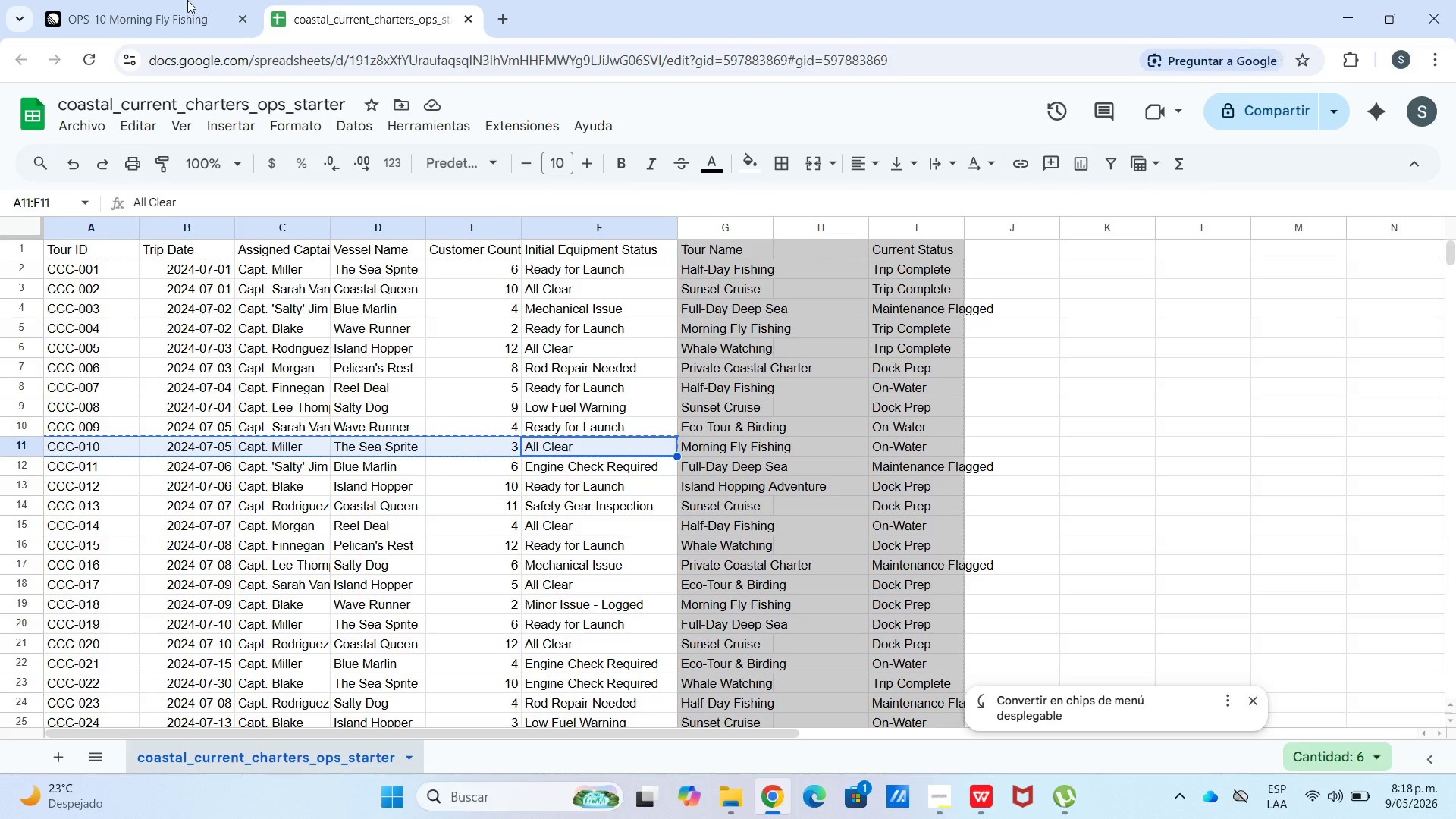 
left_click([184, 0])
 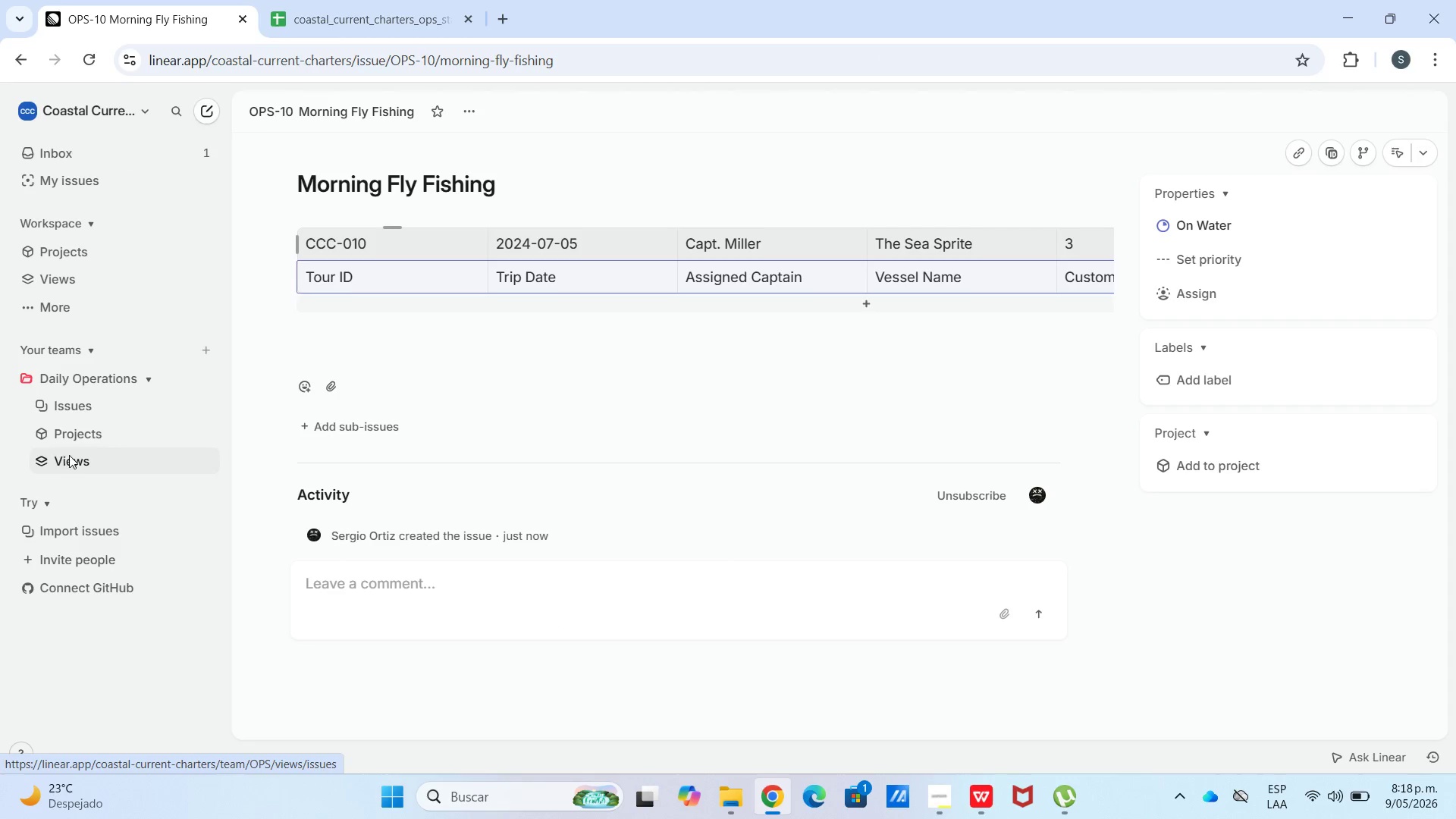 
double_click([72, 413])
 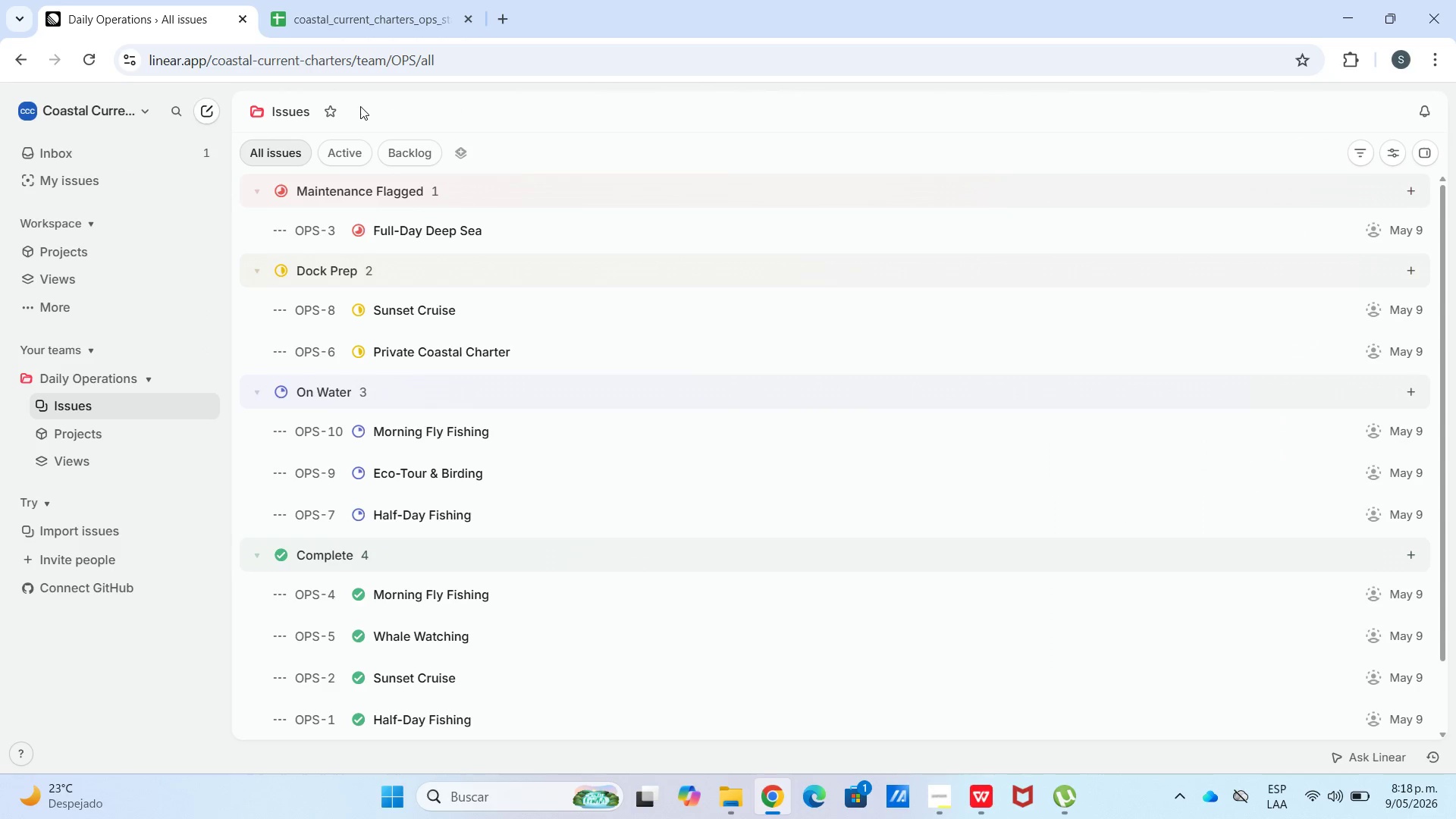 
key(C)
 